 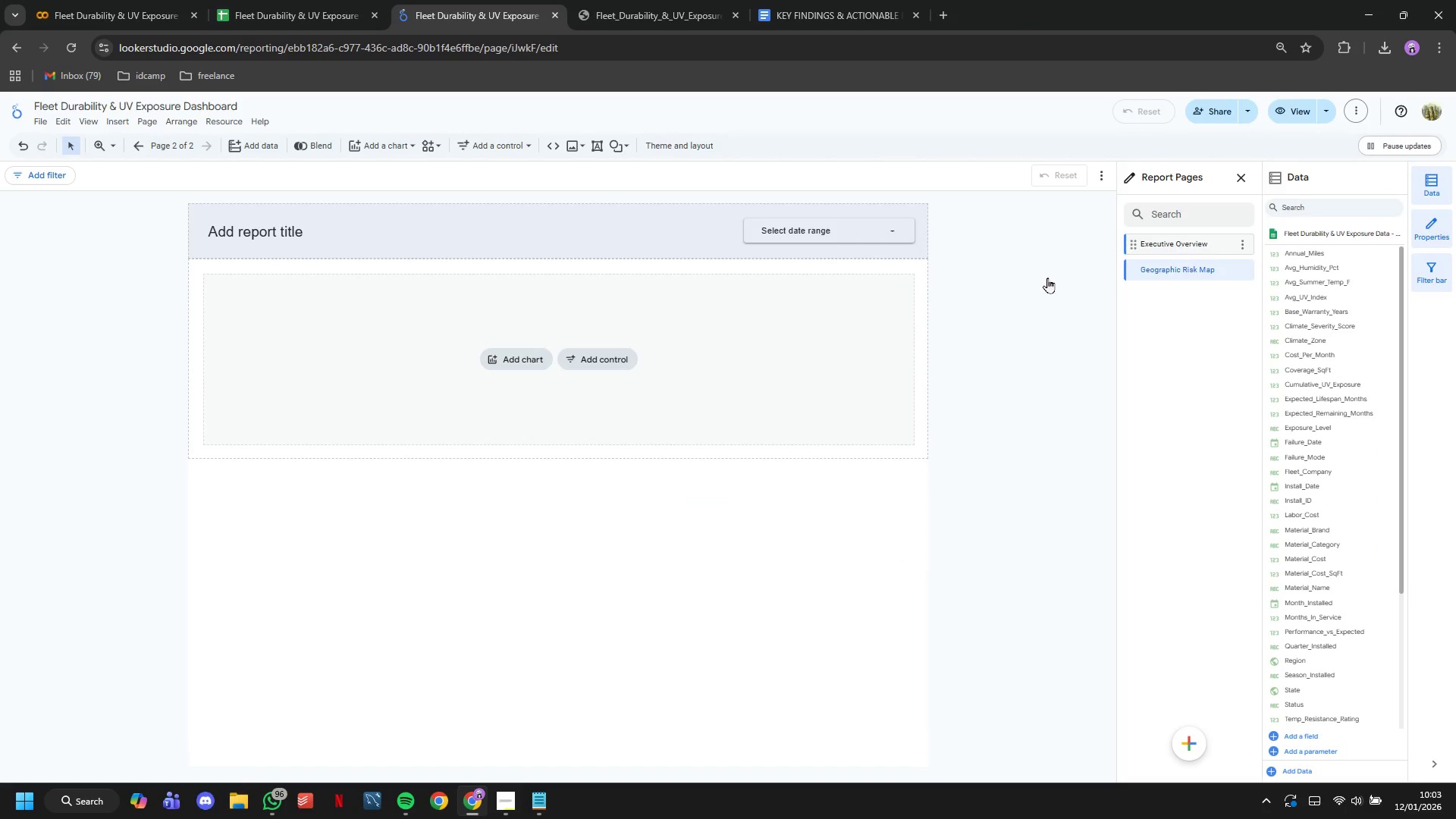 
left_click_drag(start_coordinate=[982, 283], to_coordinate=[214, 206])
 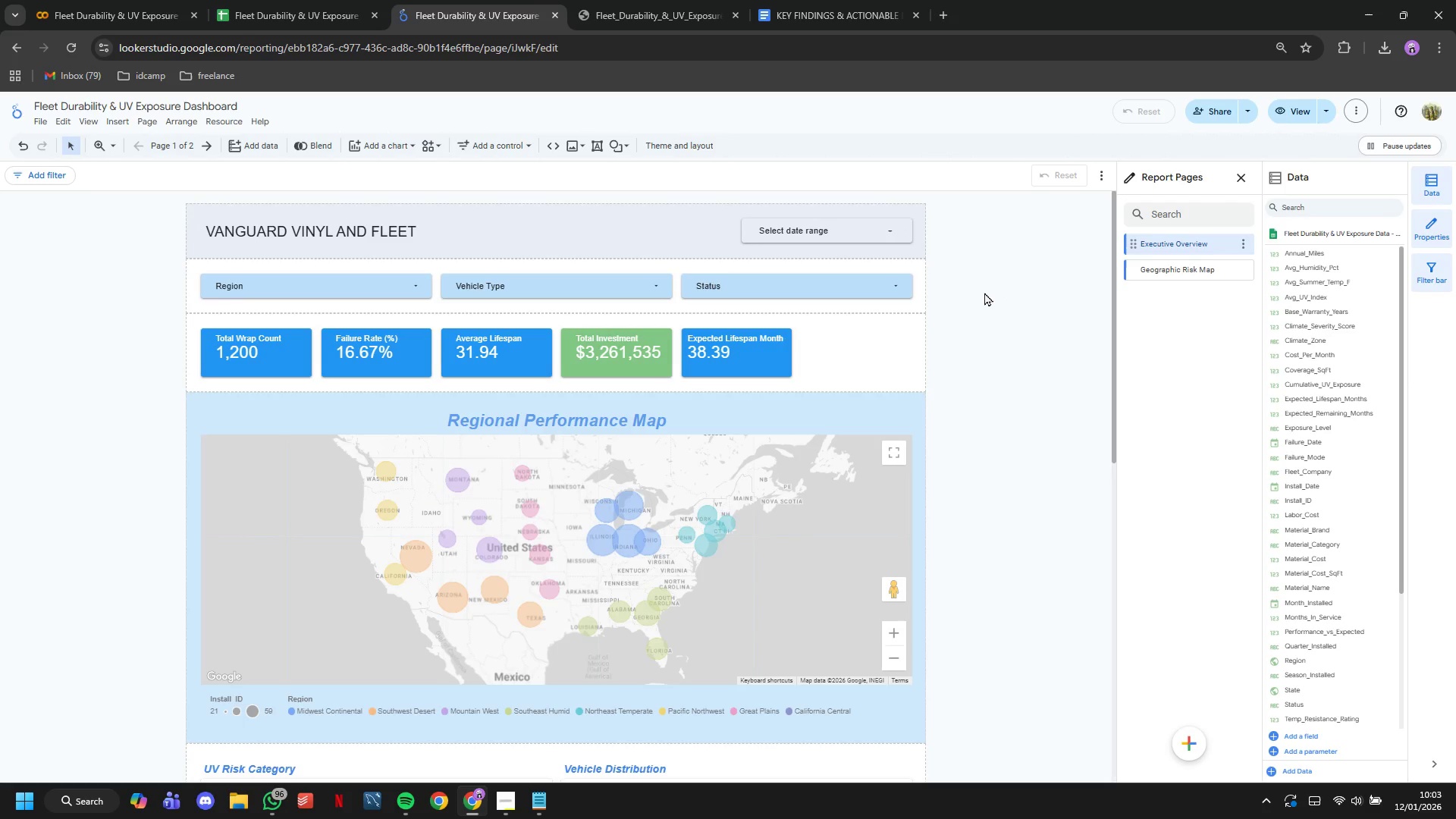 
left_click_drag(start_coordinate=[986, 292], to_coordinate=[616, 257])
 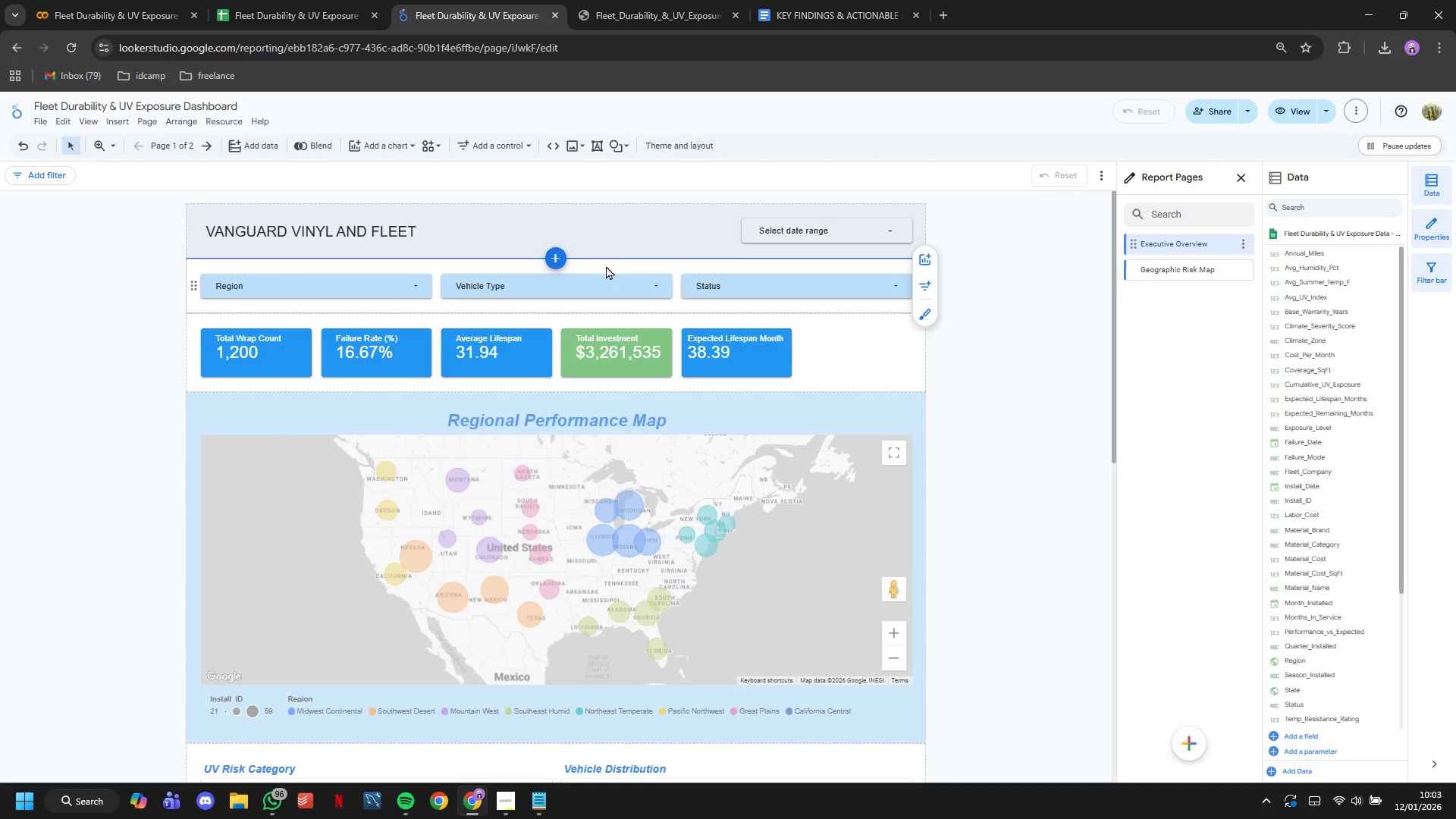 
left_click([606, 265])
 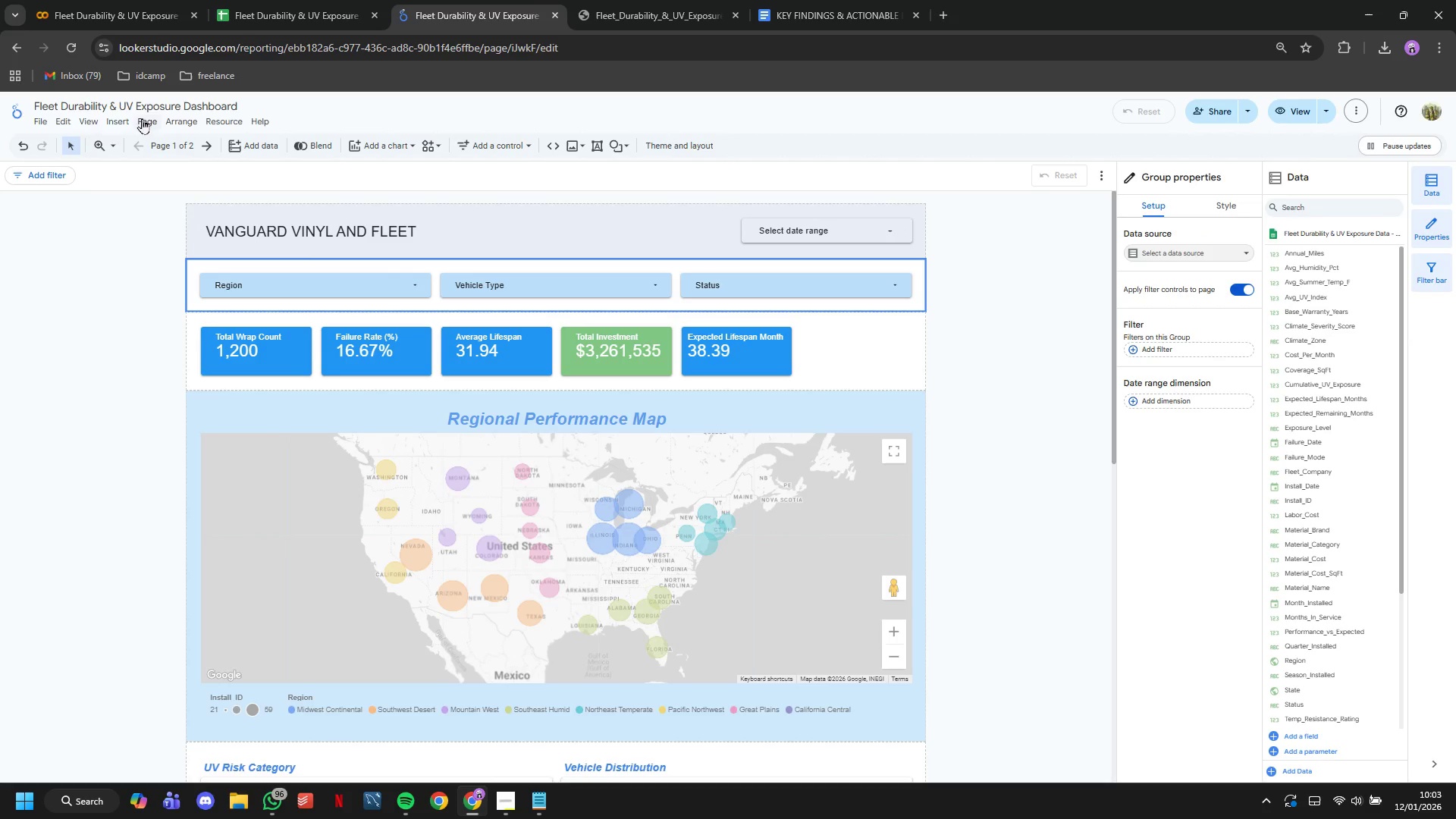 
left_click([100, 121])
 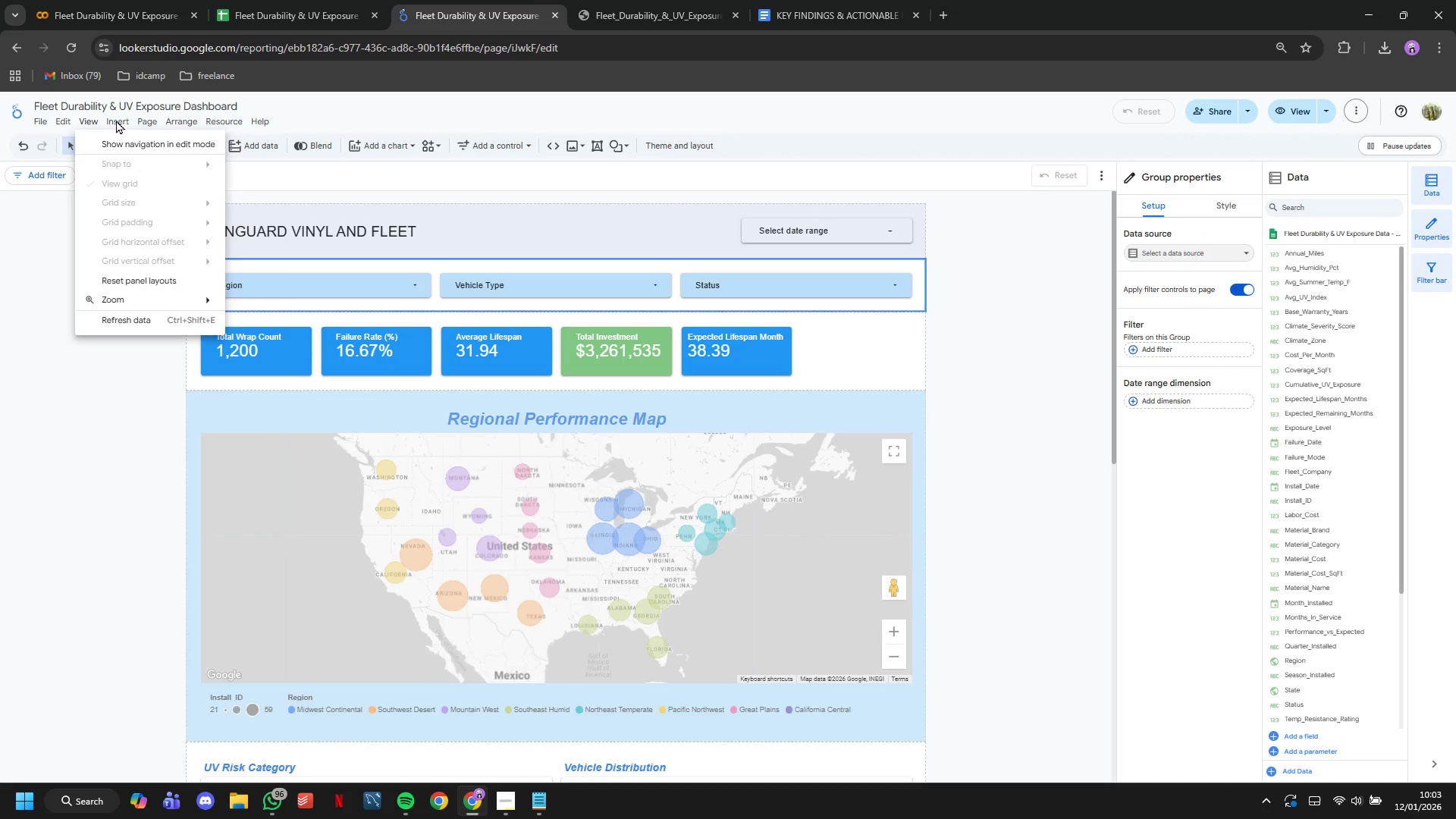 
left_click([116, 120])
 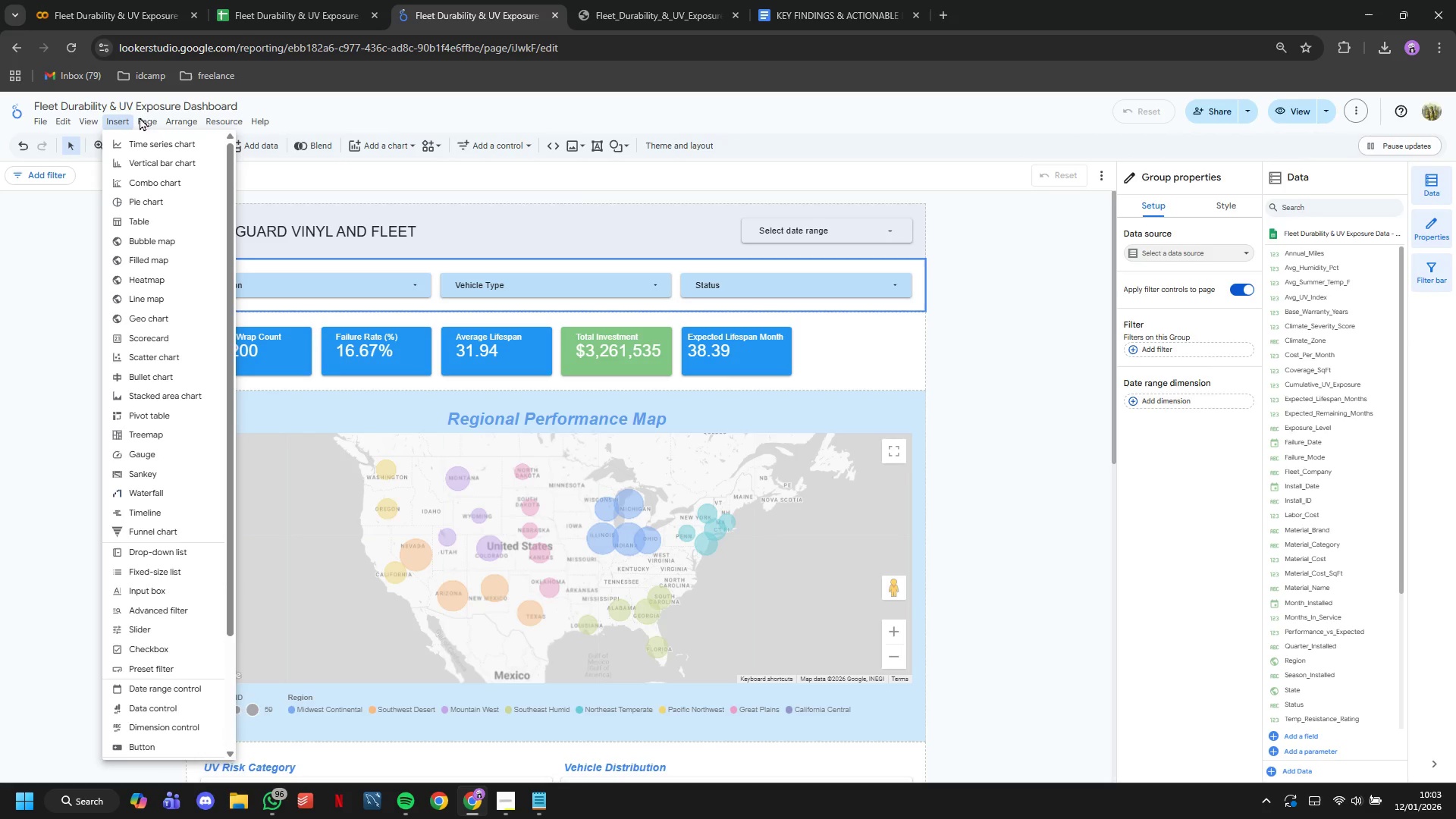 
left_click([142, 117])
 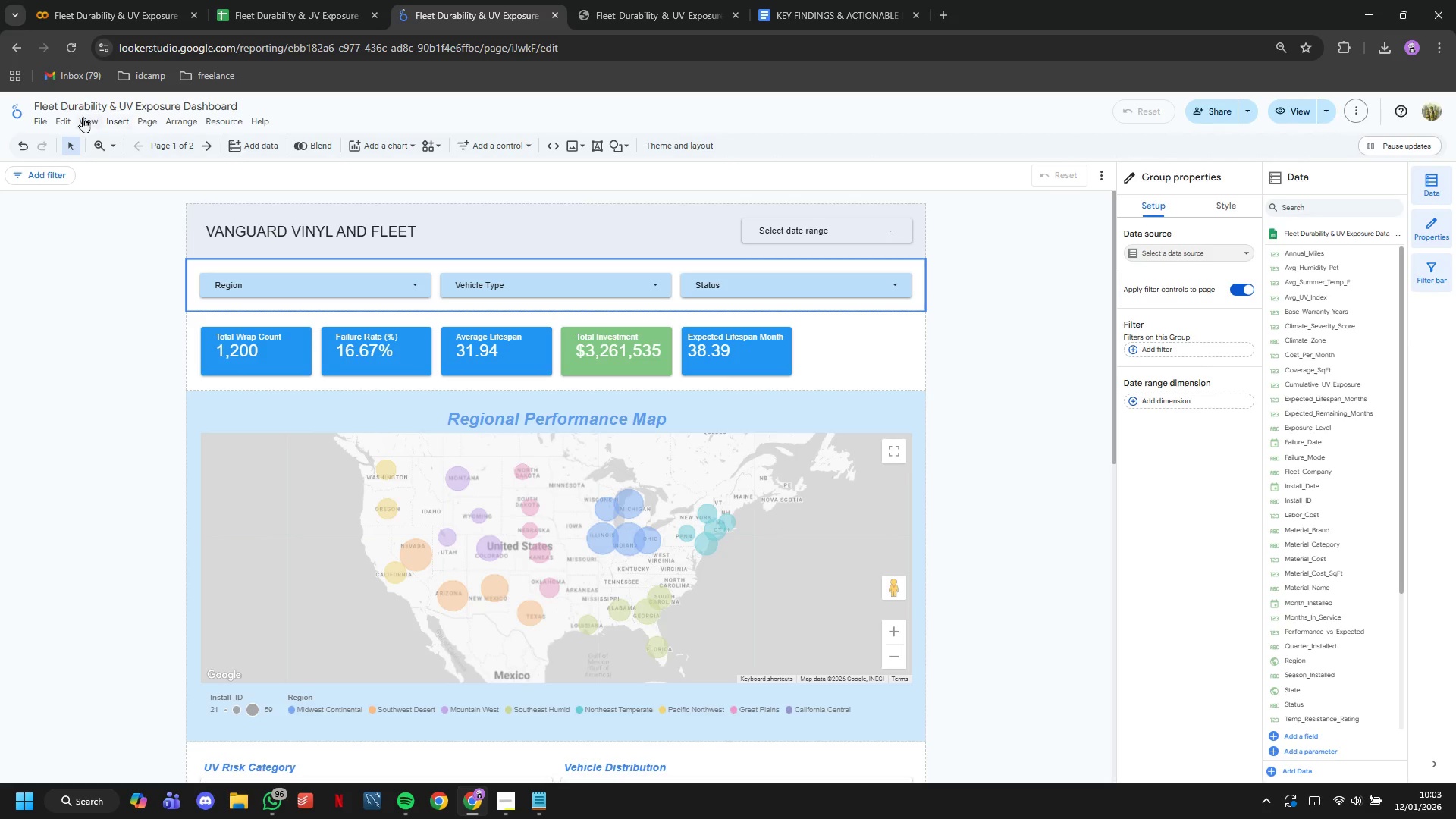 
left_click([178, 121])
 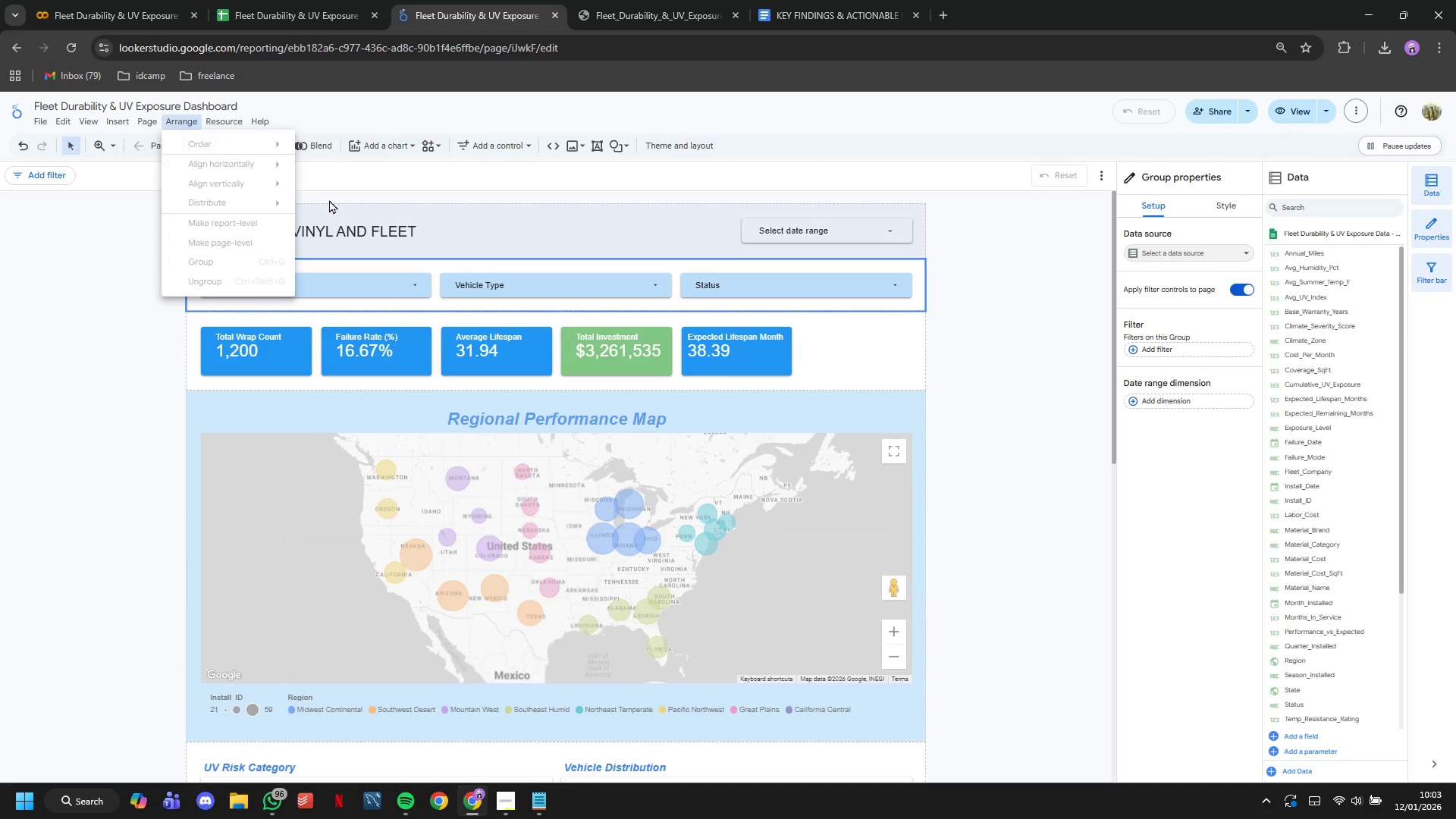 
left_click([413, 276])
 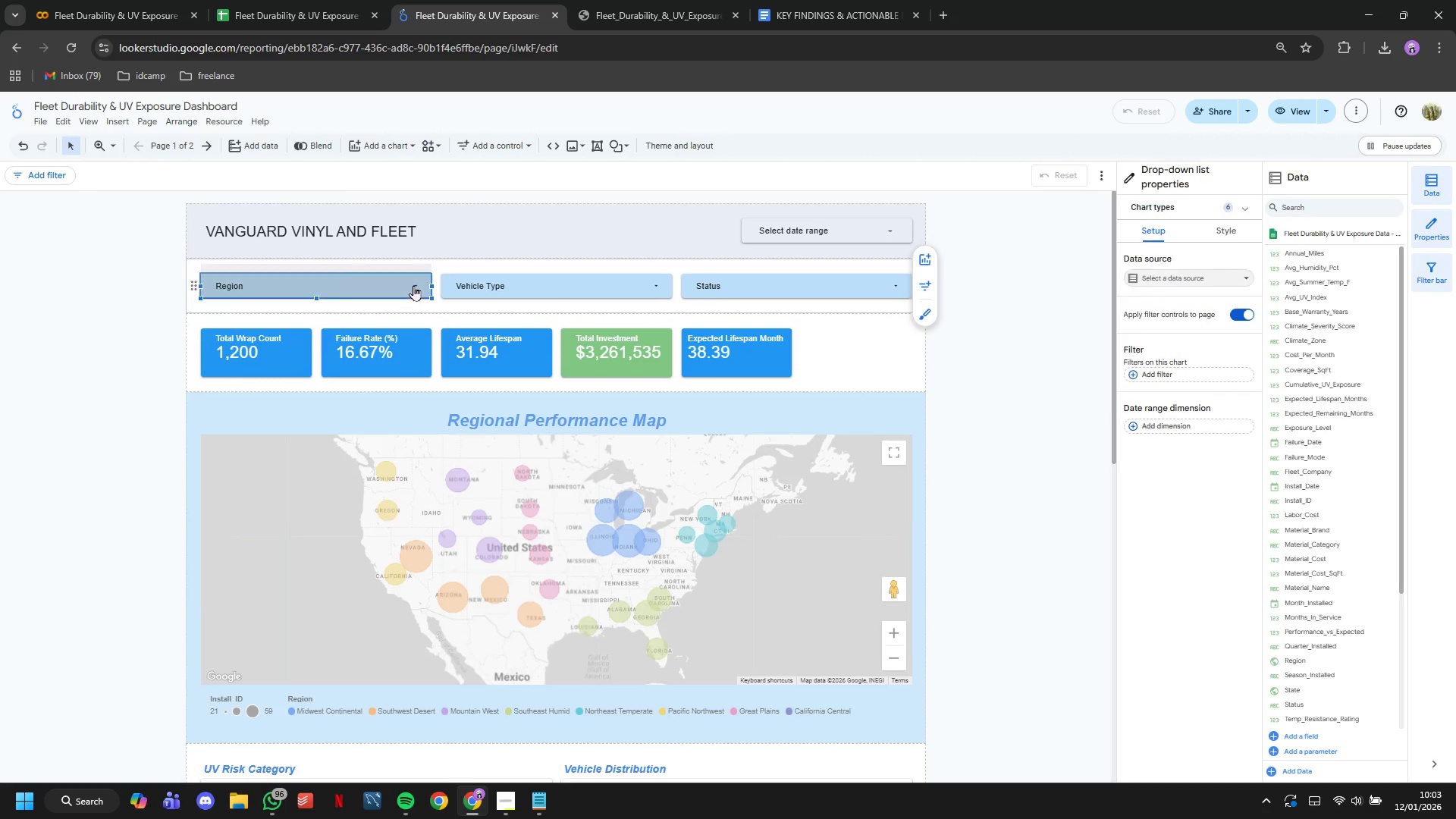 
hold_key(key=ControlLeft, duration=4.47)
left_click([532, 283])
 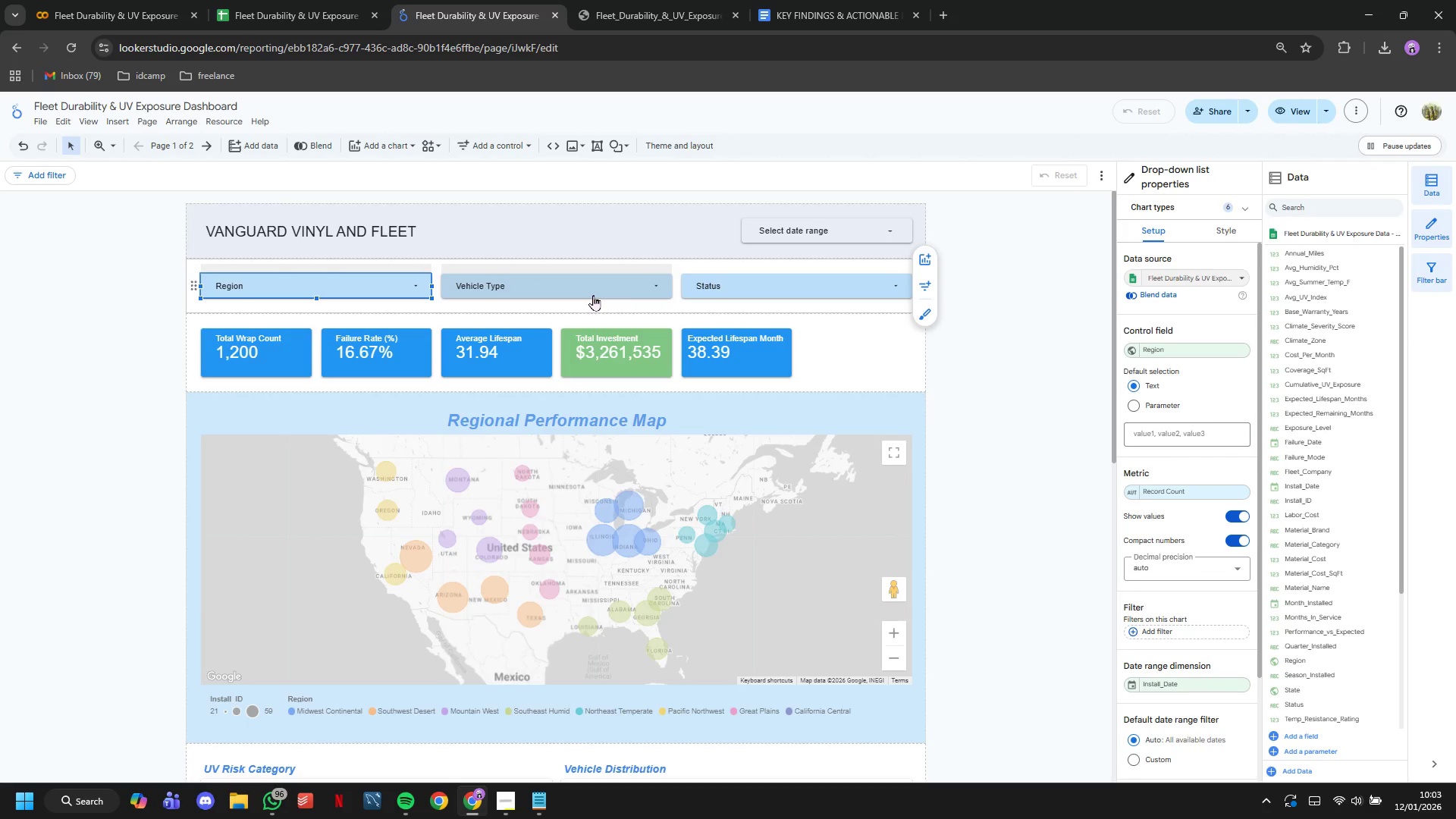 
left_click([593, 295])
 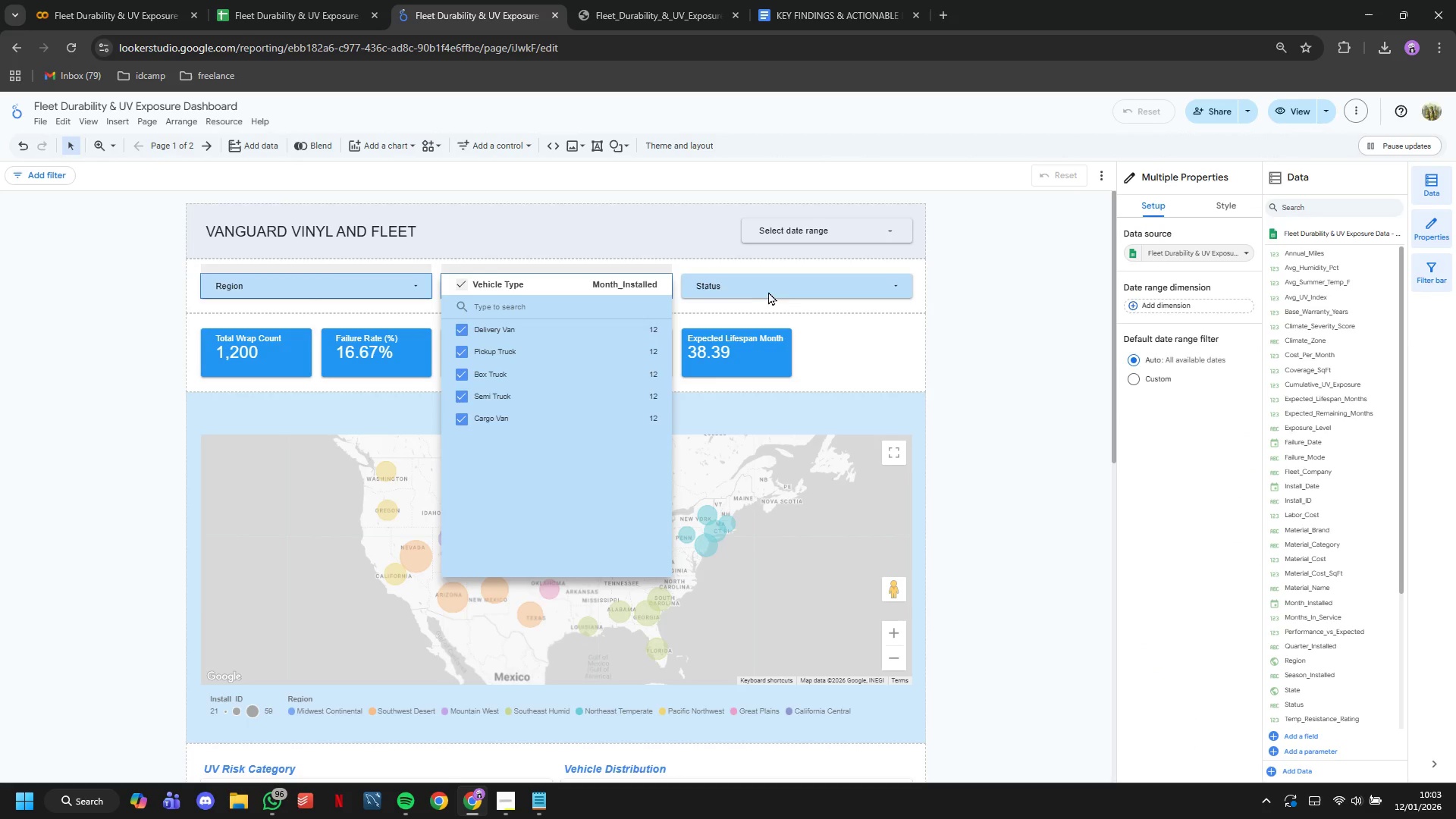 
left_click([770, 284])
 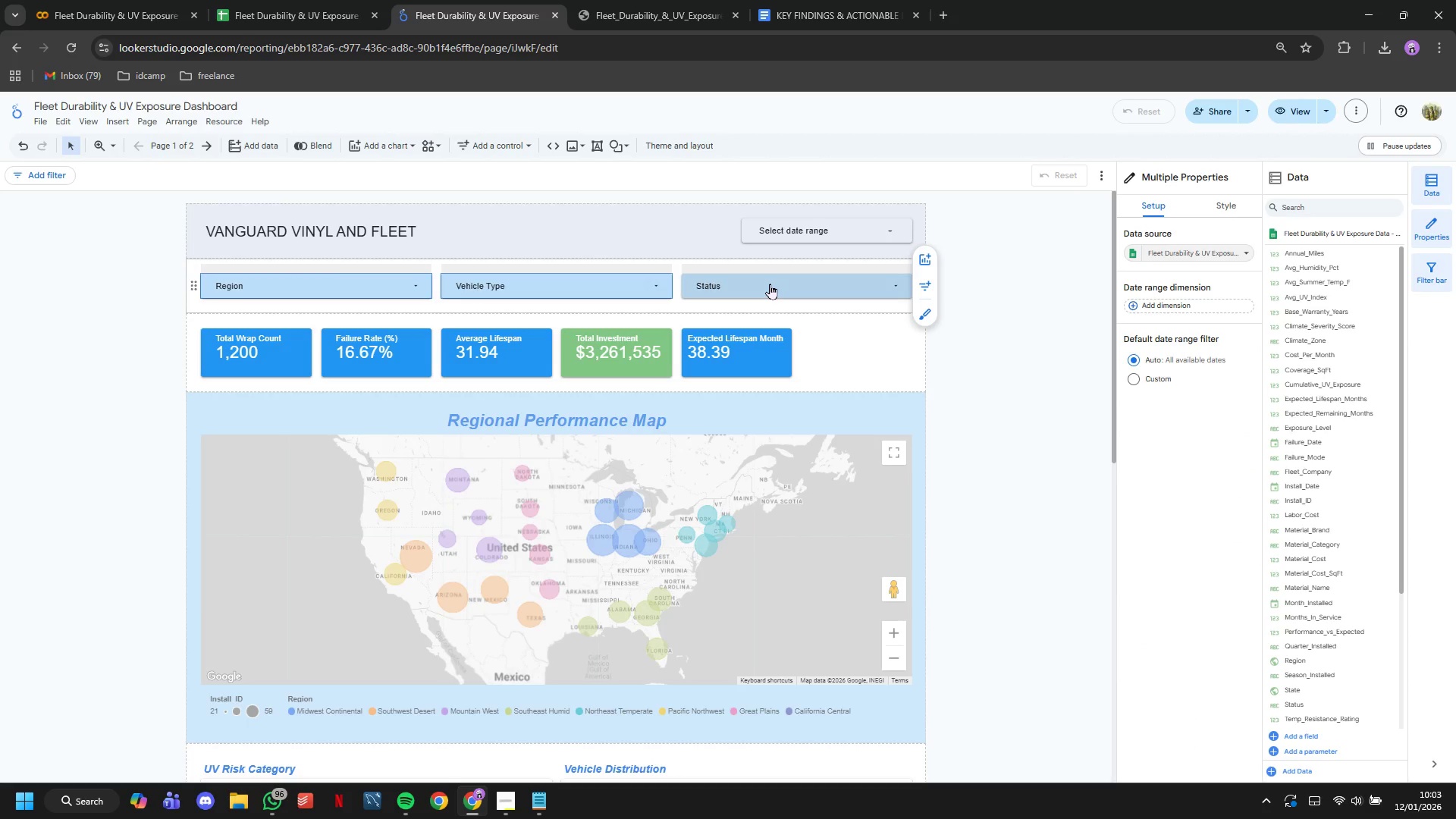 
left_click([770, 284])
 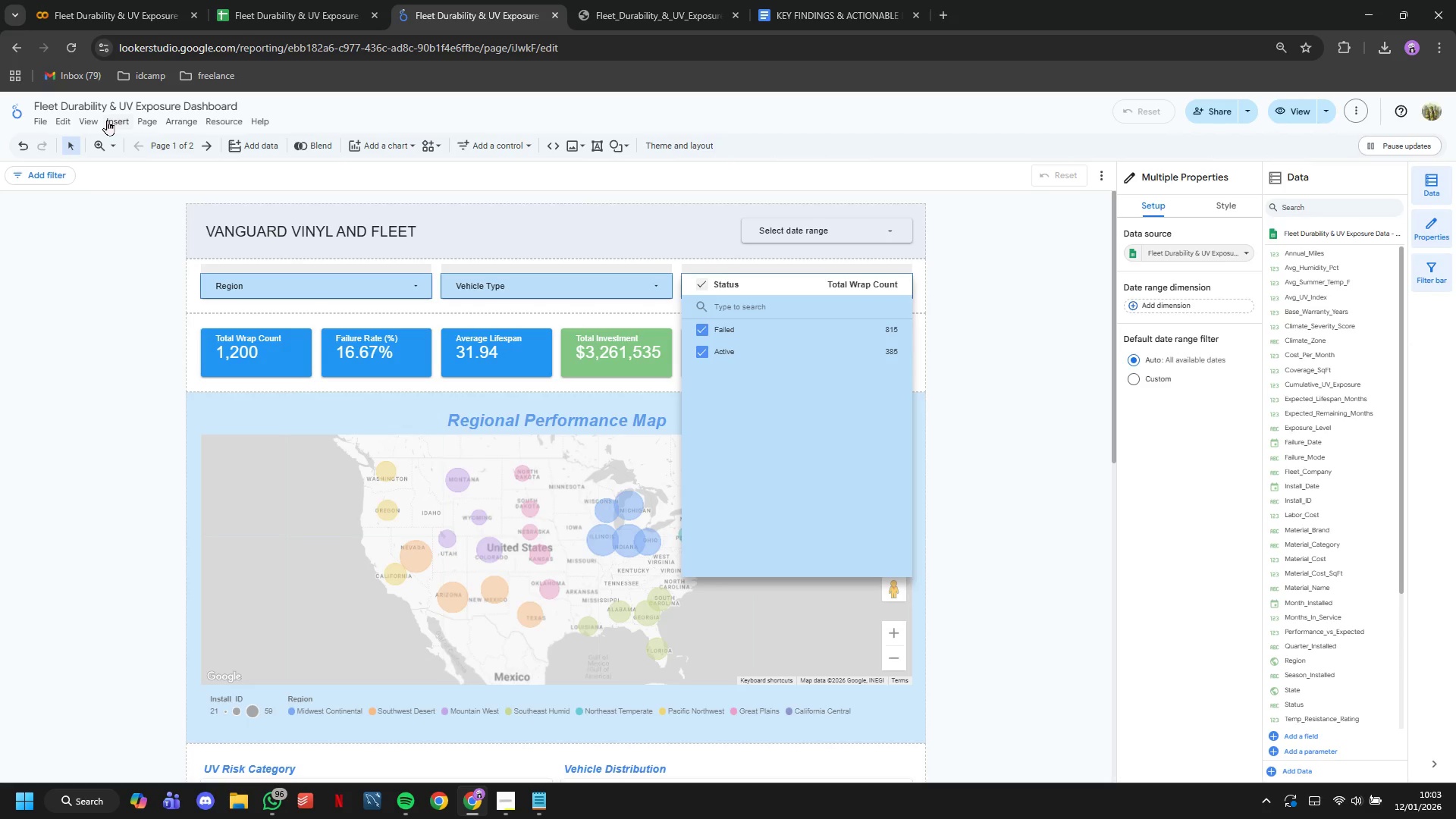 
left_click([94, 122])
 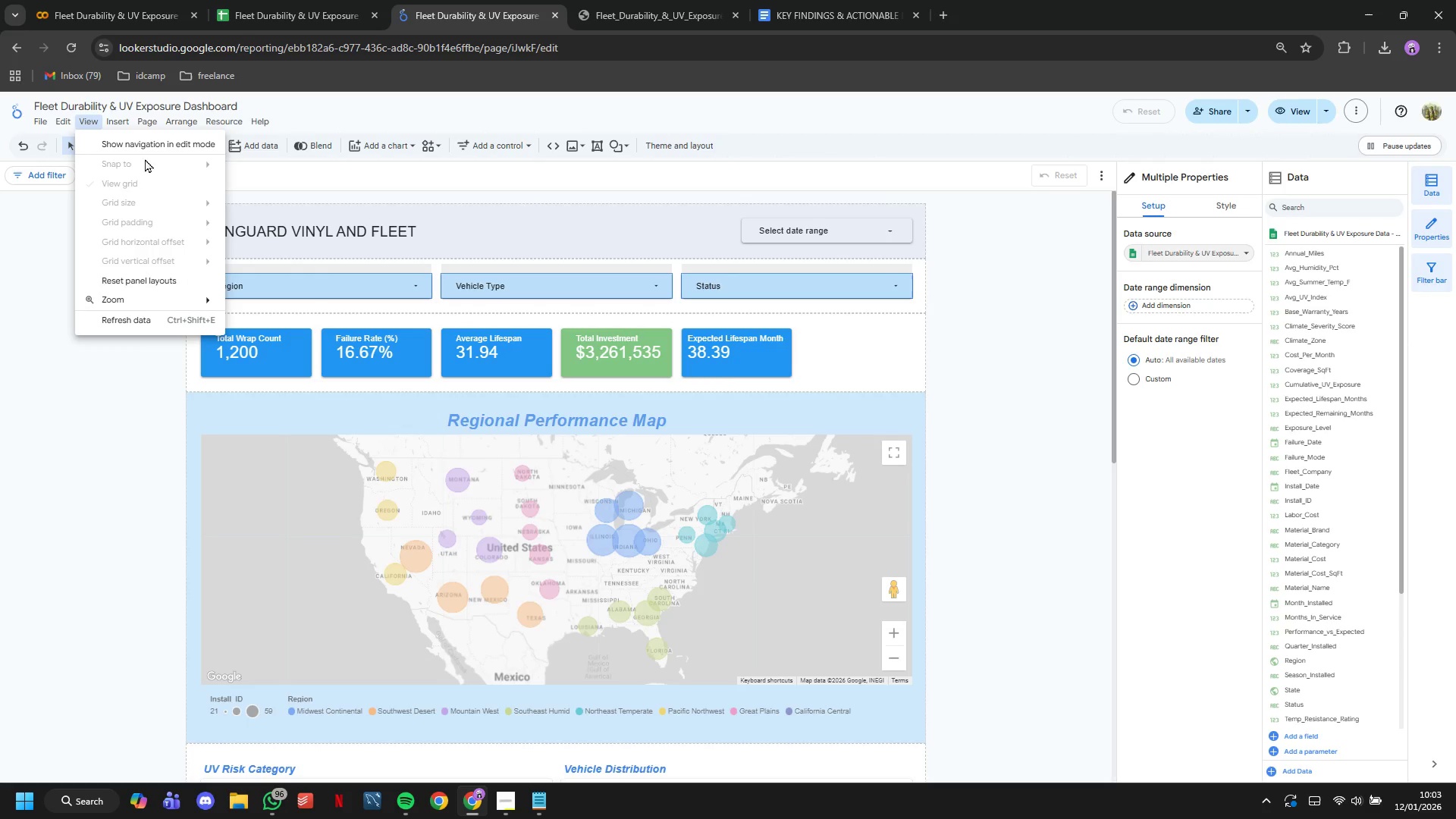 
mouse_move([152, 127])
 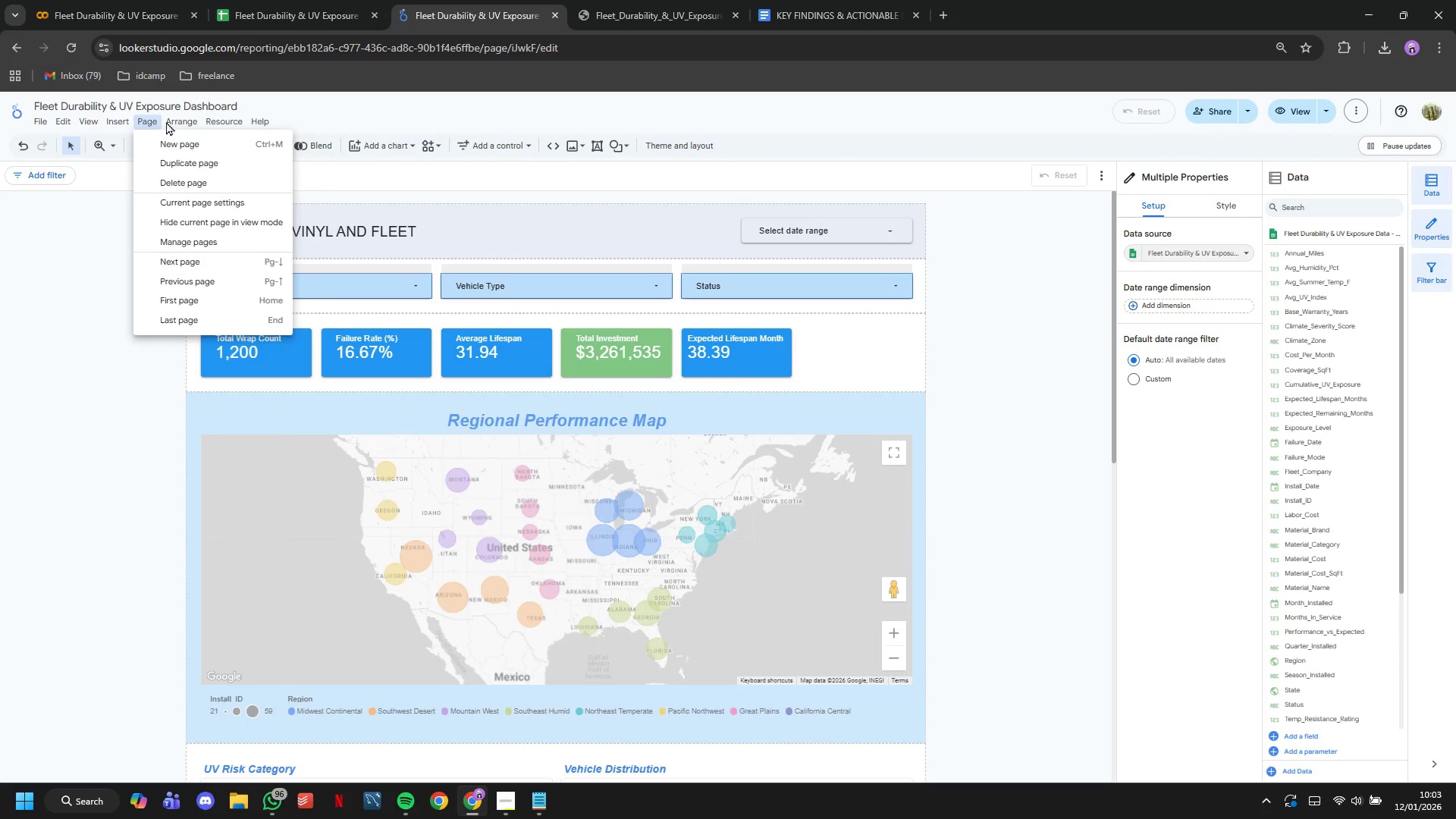 
double_click([166, 121])
 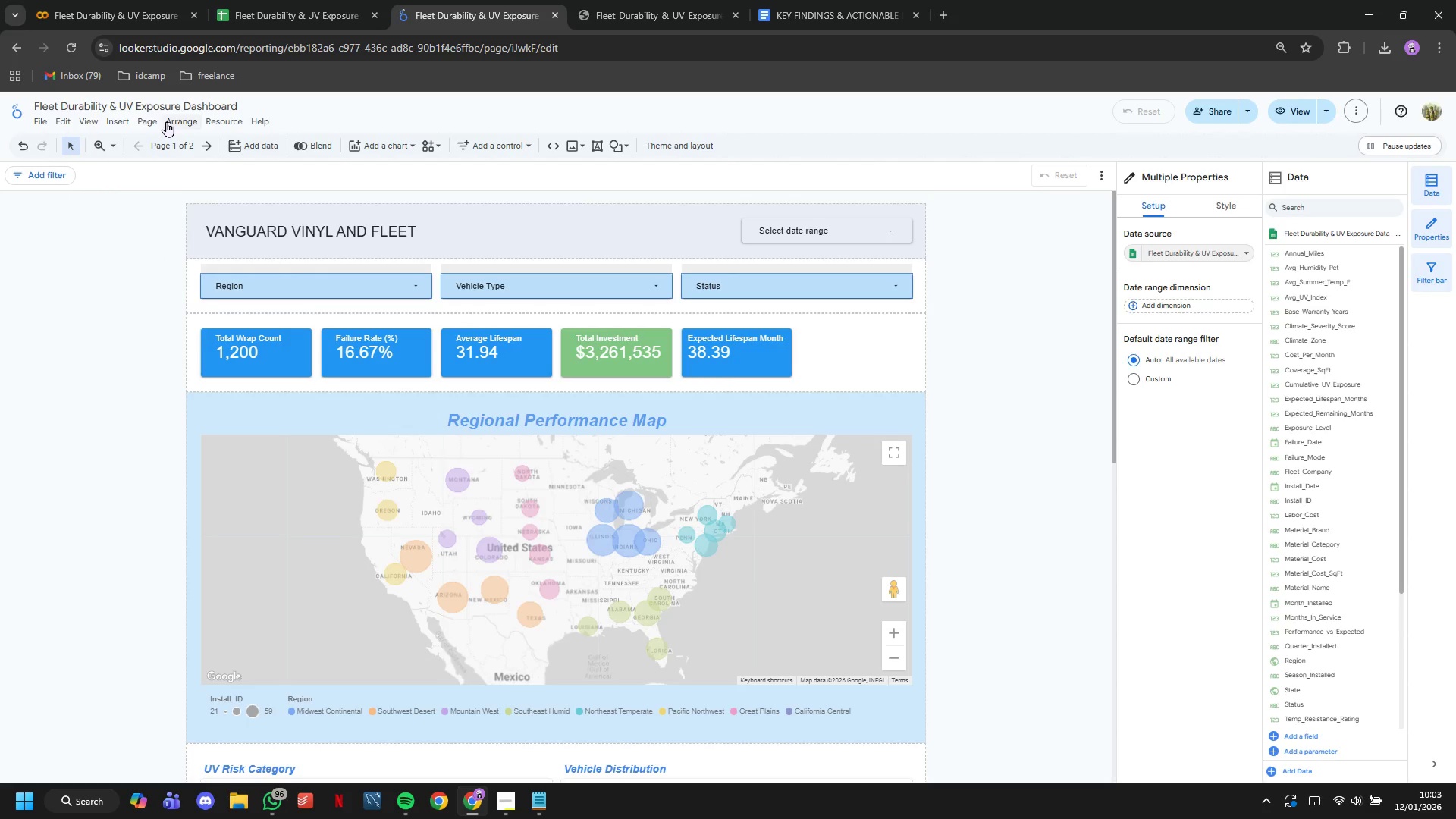 
left_click([166, 121])
 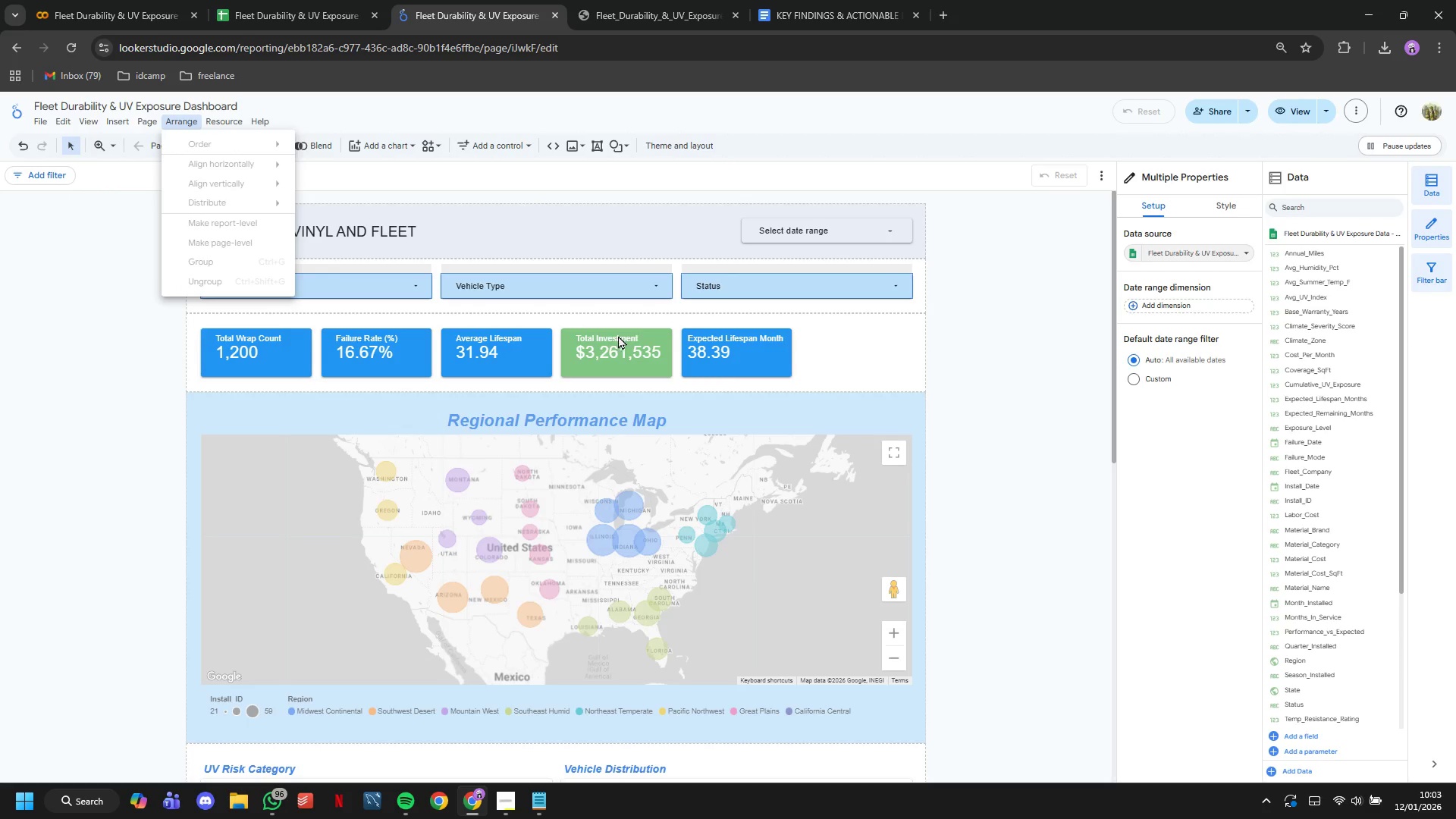 
left_click([680, 318])
 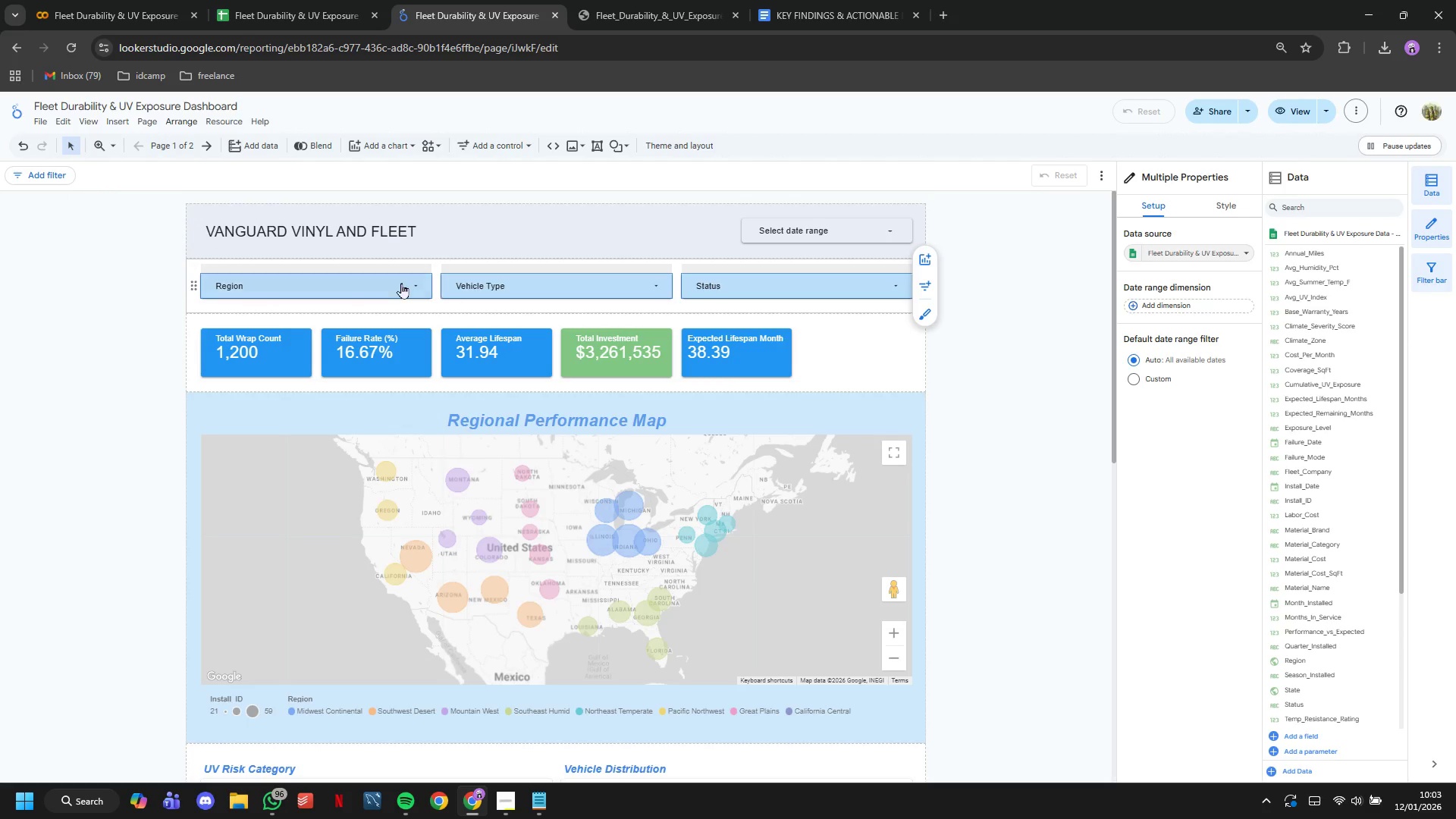 
left_click([401, 283])
 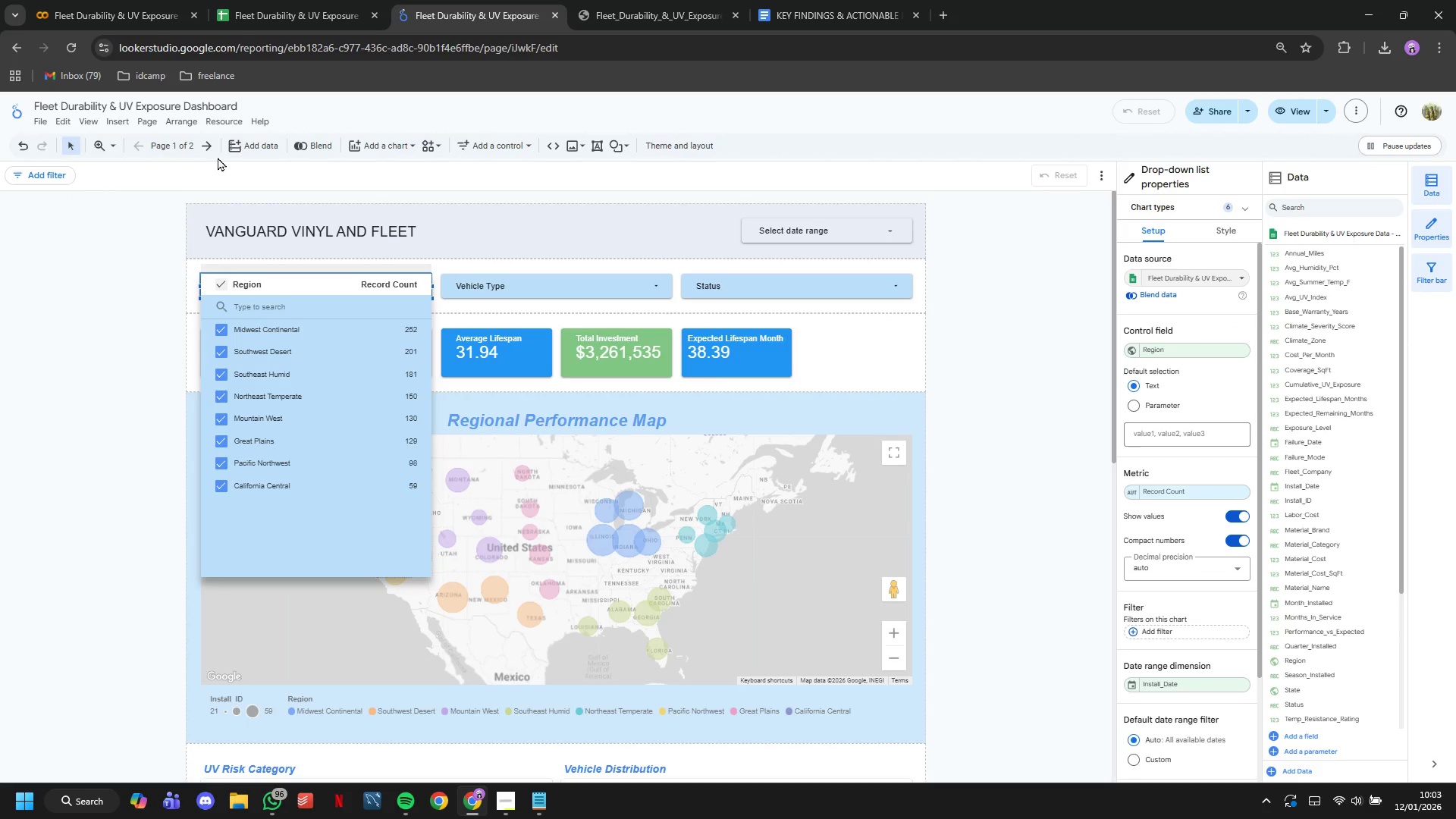 
left_click([189, 121])
 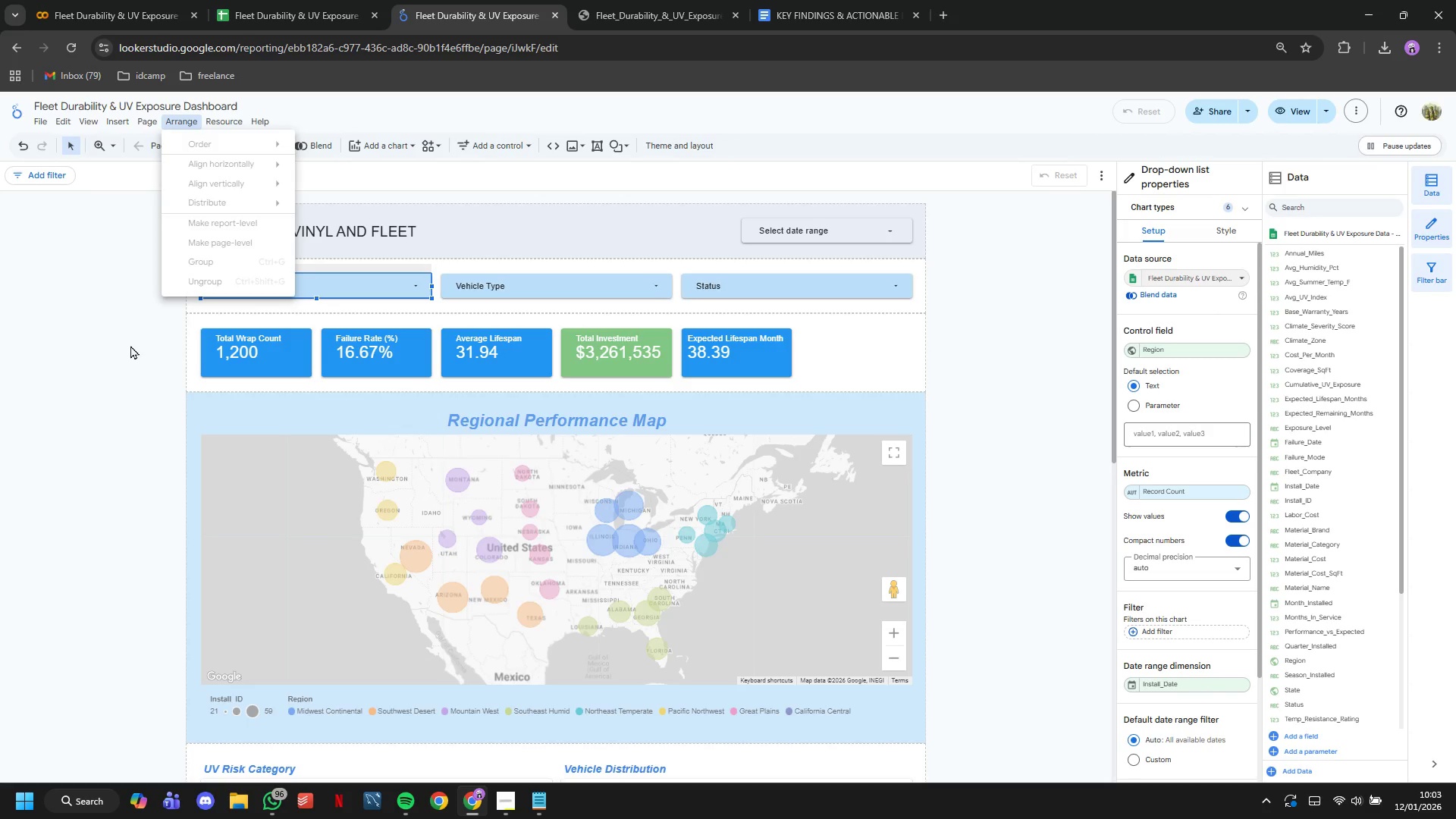 
double_click([130, 345])
 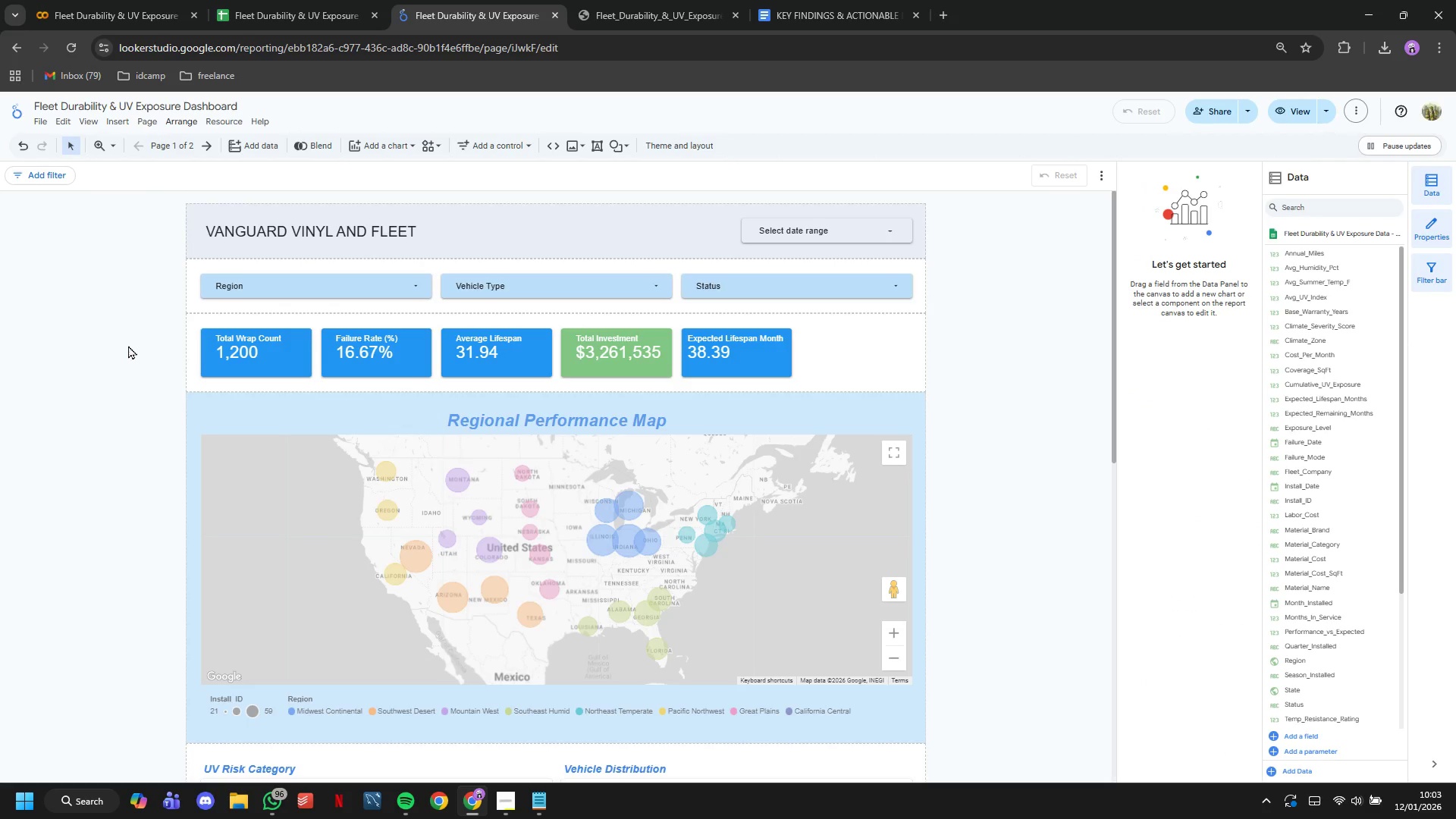 
scroll: coordinate [144, 362], scroll_direction: down, amount: 11.0
 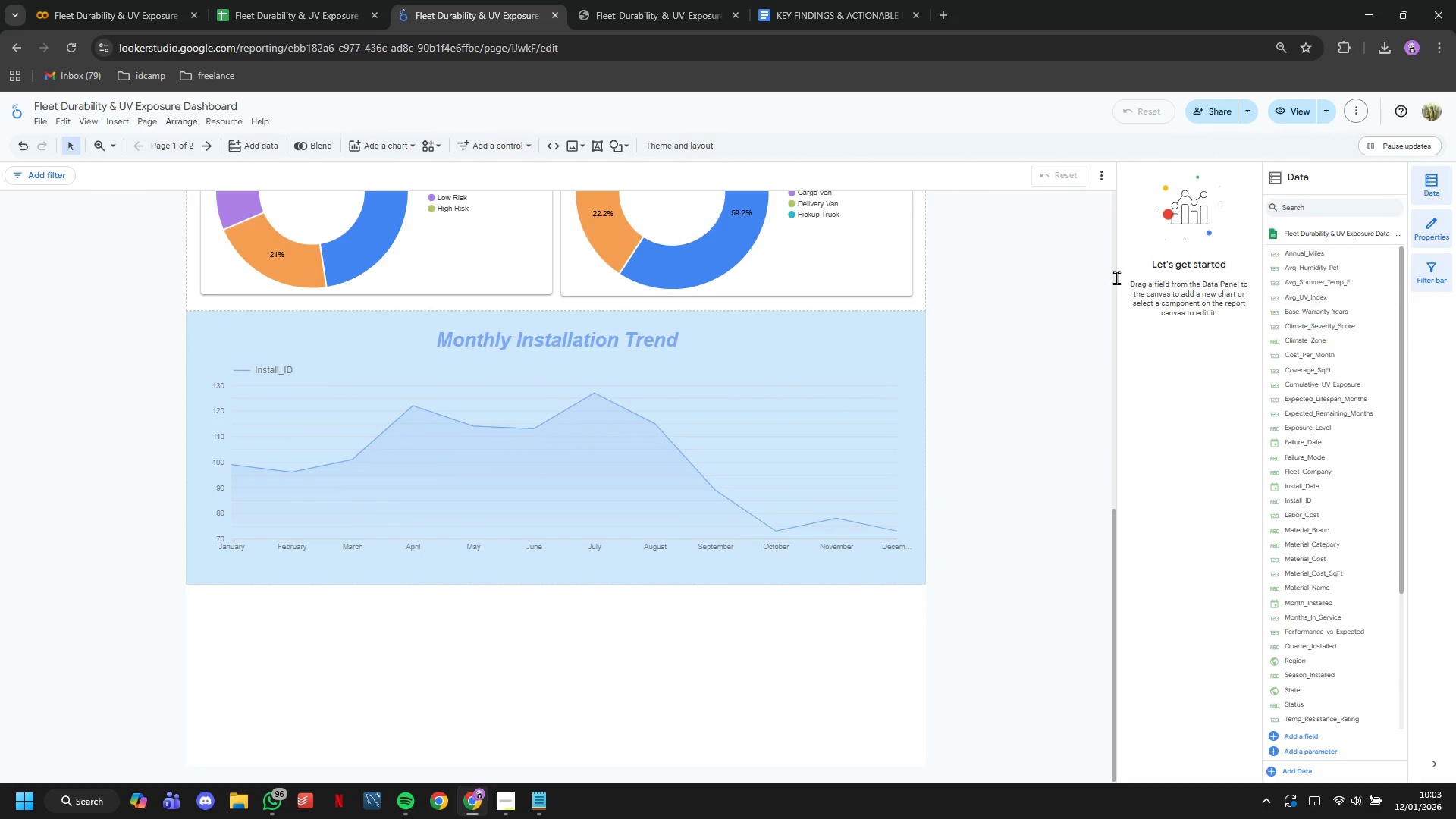 
scroll: coordinate [187, 305], scroll_direction: up, amount: 10.0
 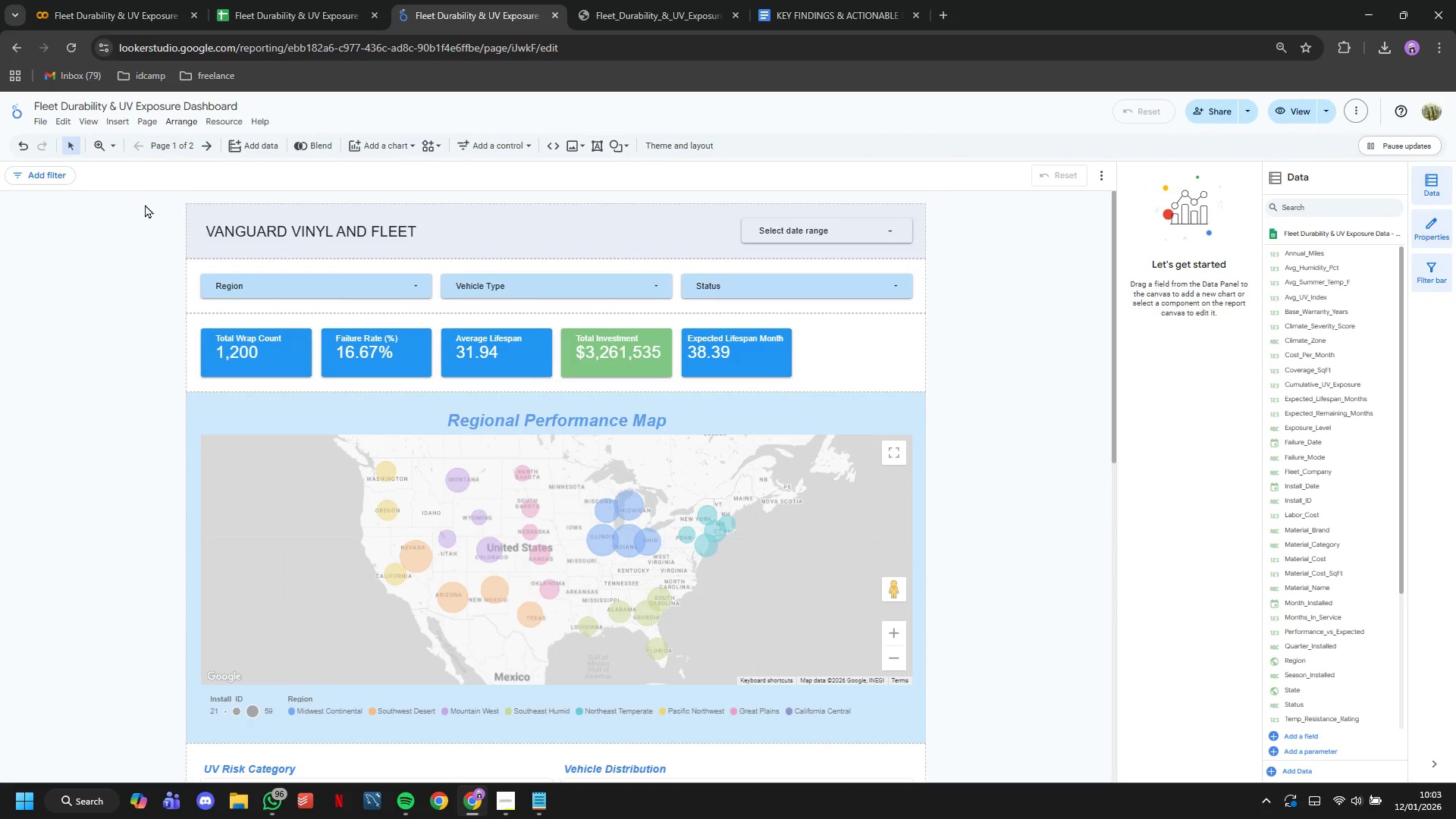 
left_click([162, 152])
 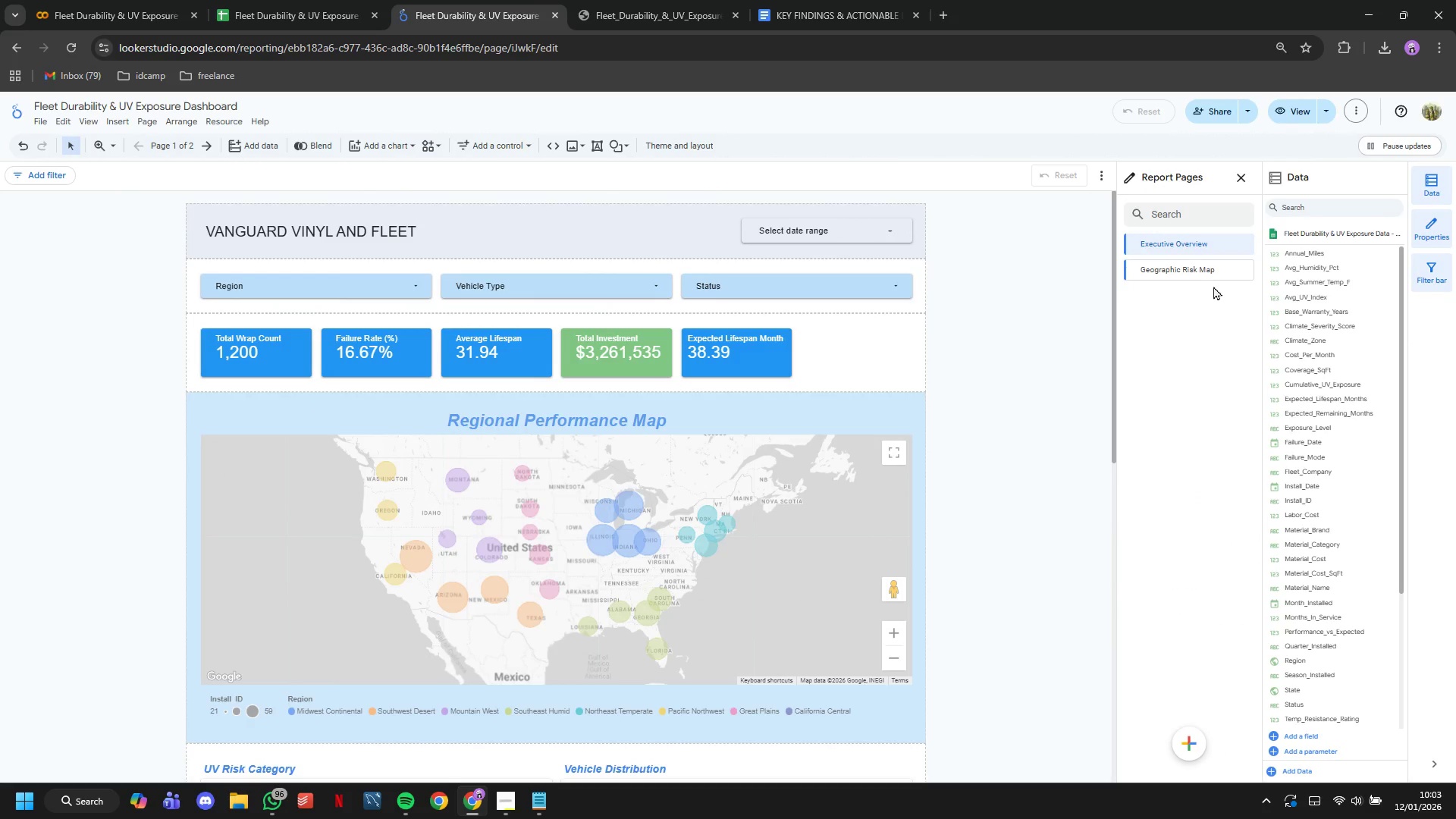 
left_click([1195, 278])
 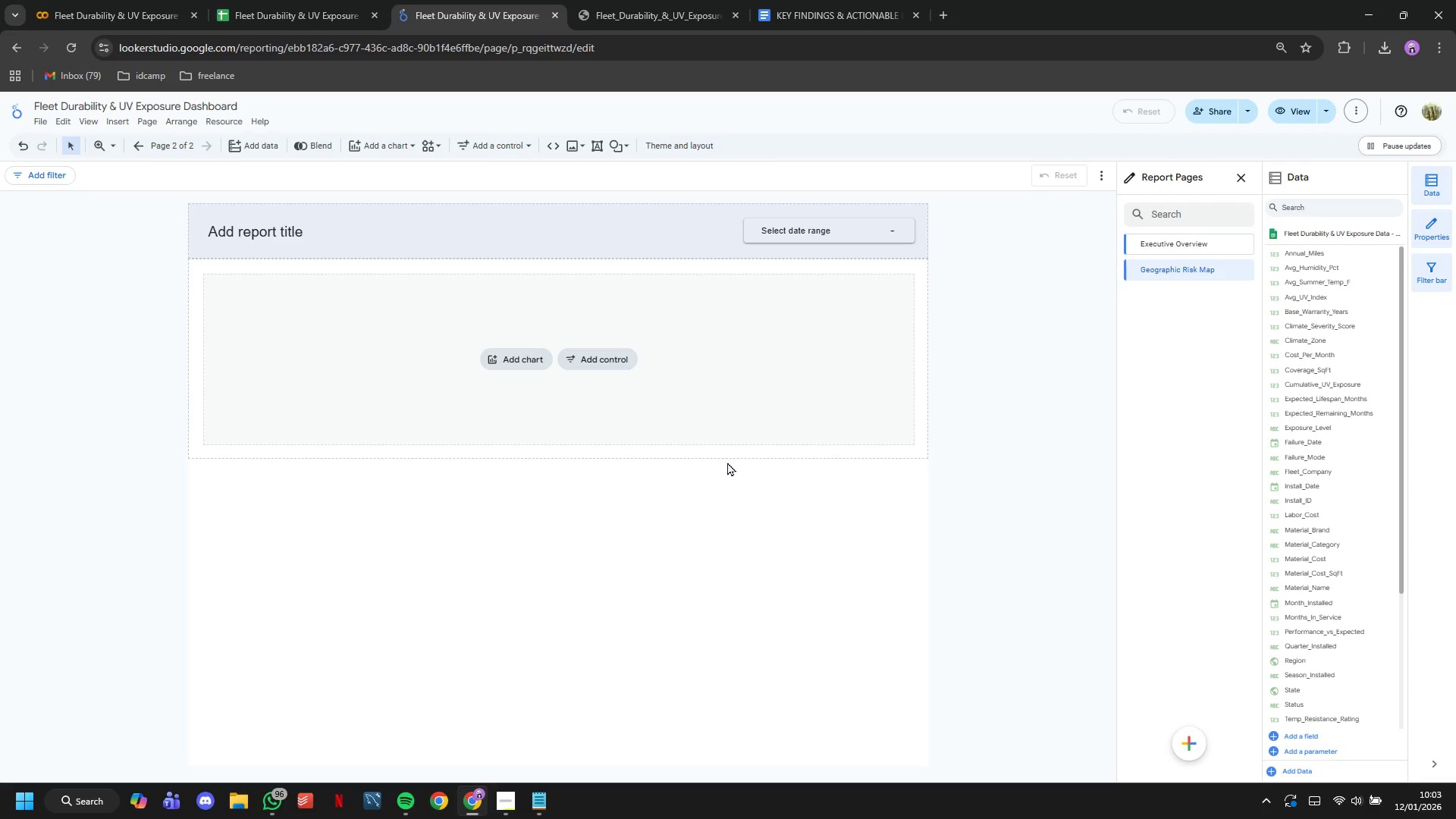 
double_click([280, 230])
 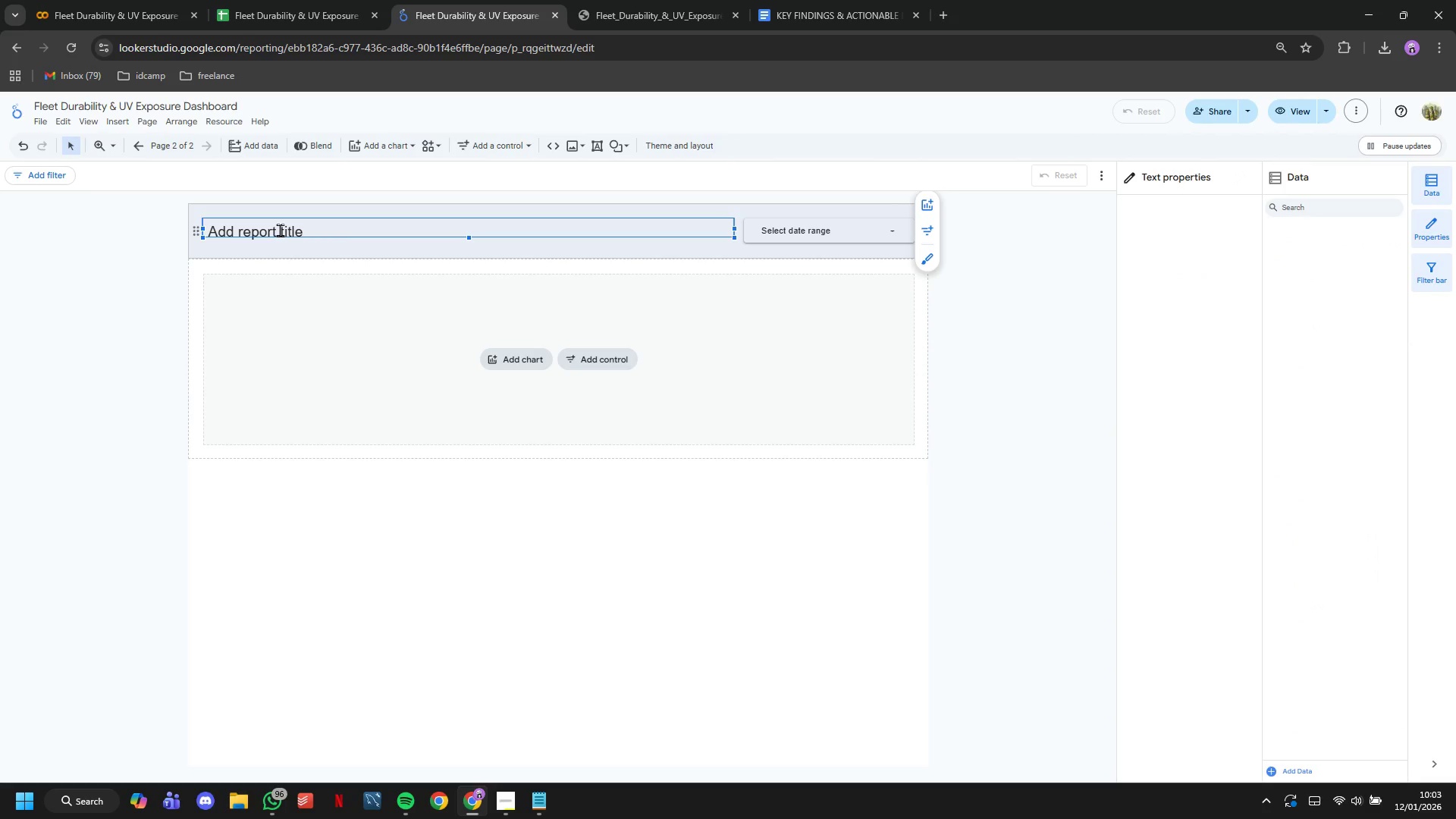 
triple_click([280, 230])
 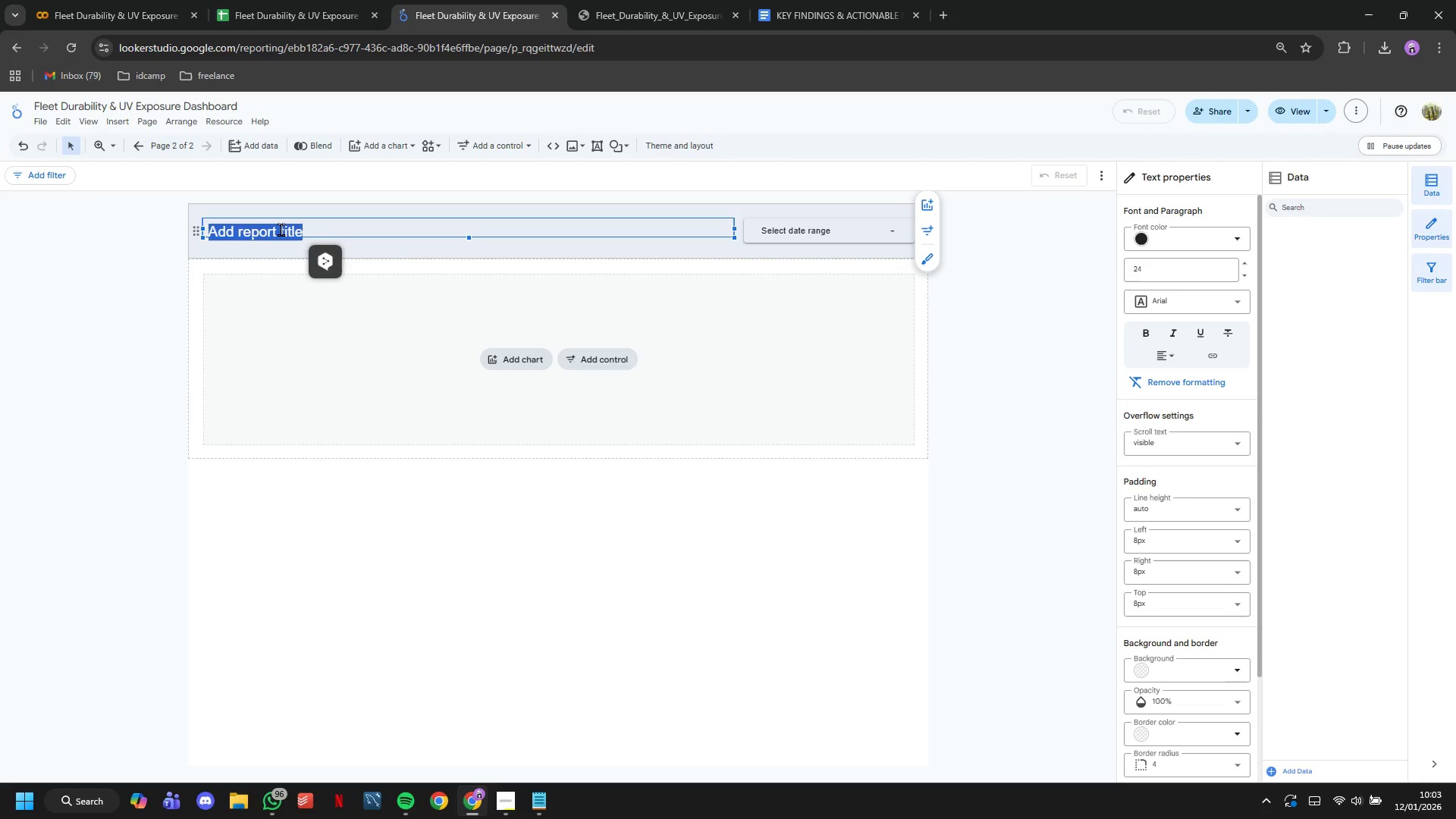 
key(Tab)
type(Fllet)
 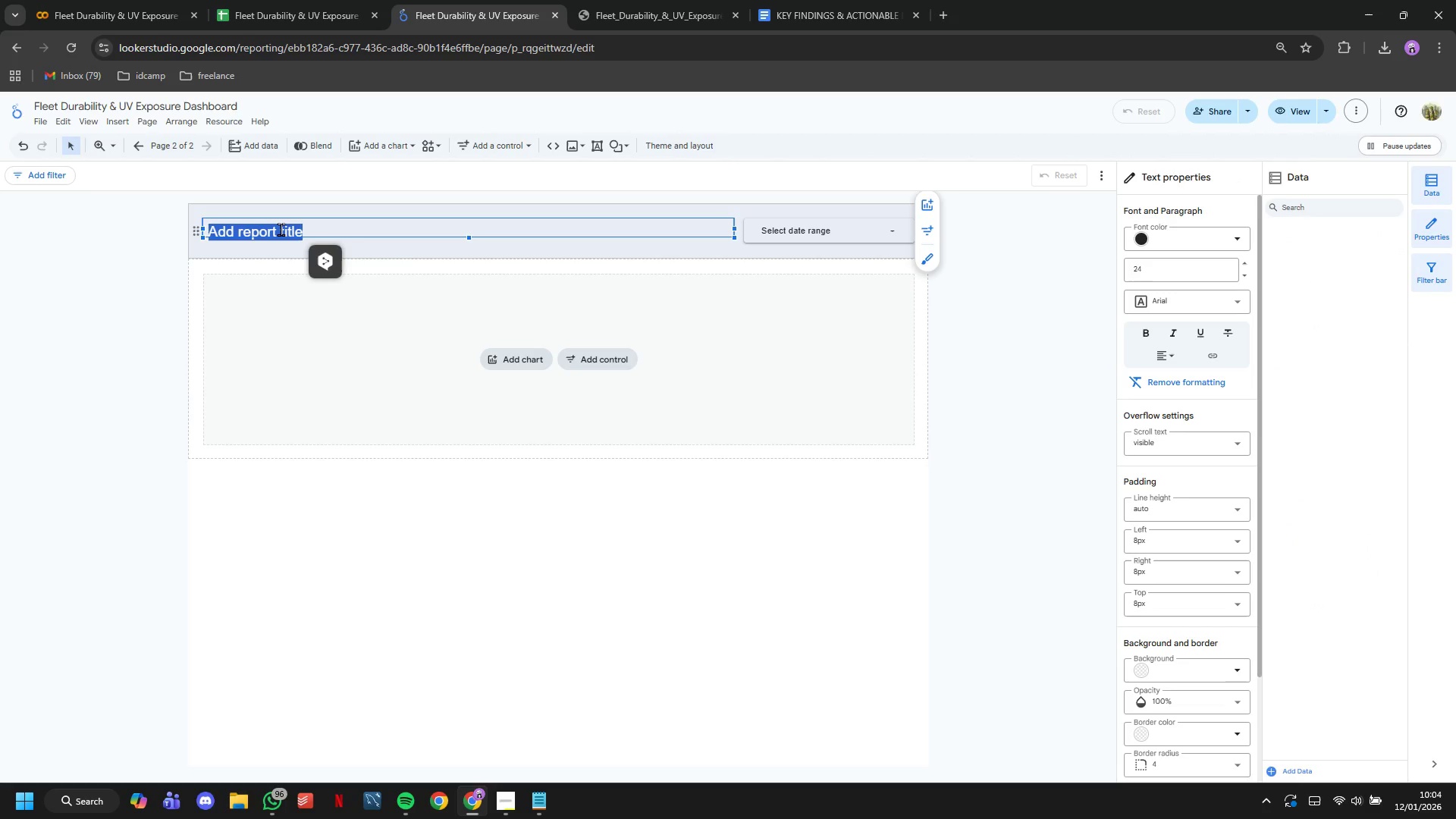 
wait(5.05)
 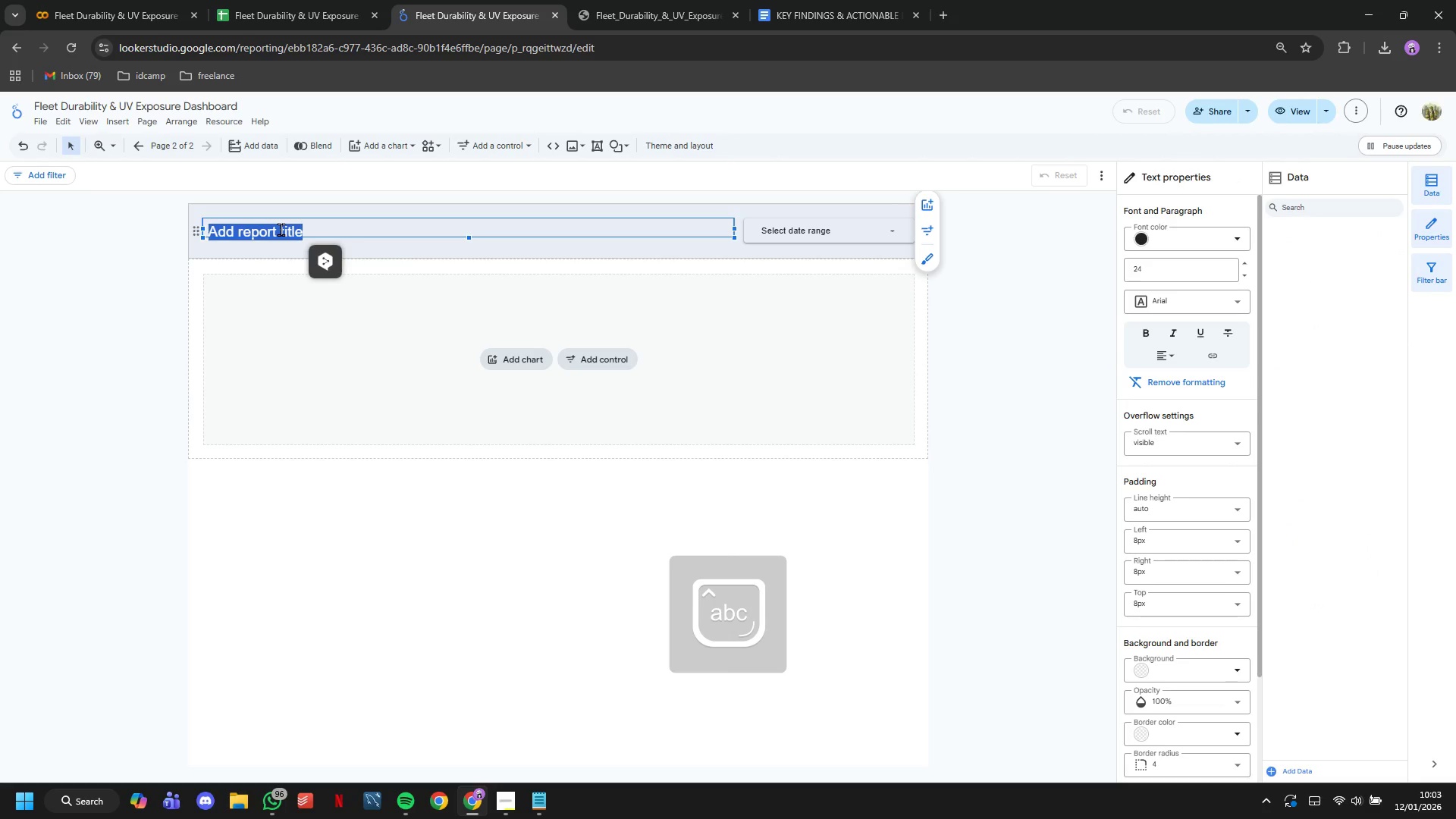 
key(CapsLock)
 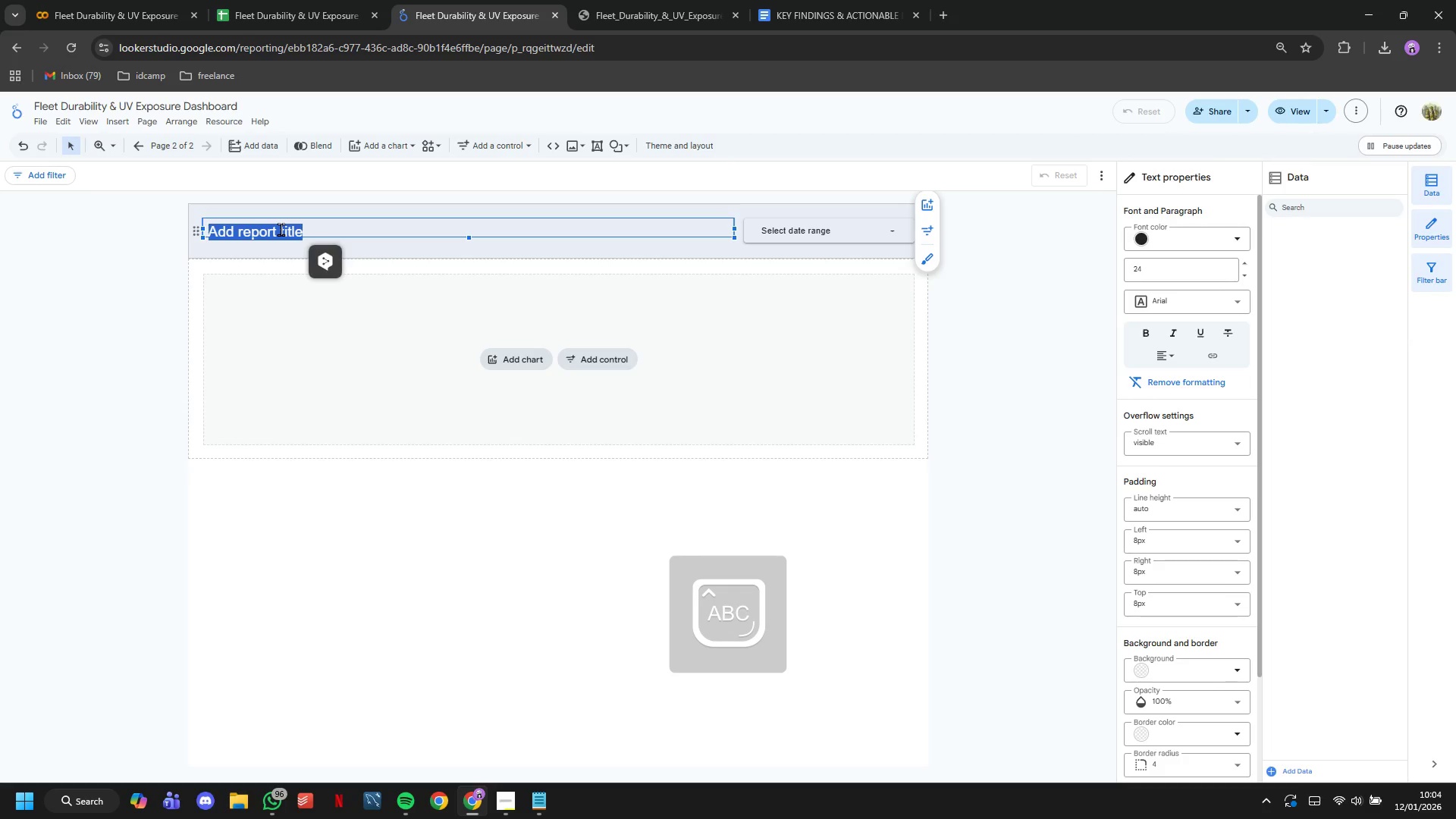 
key(F)
 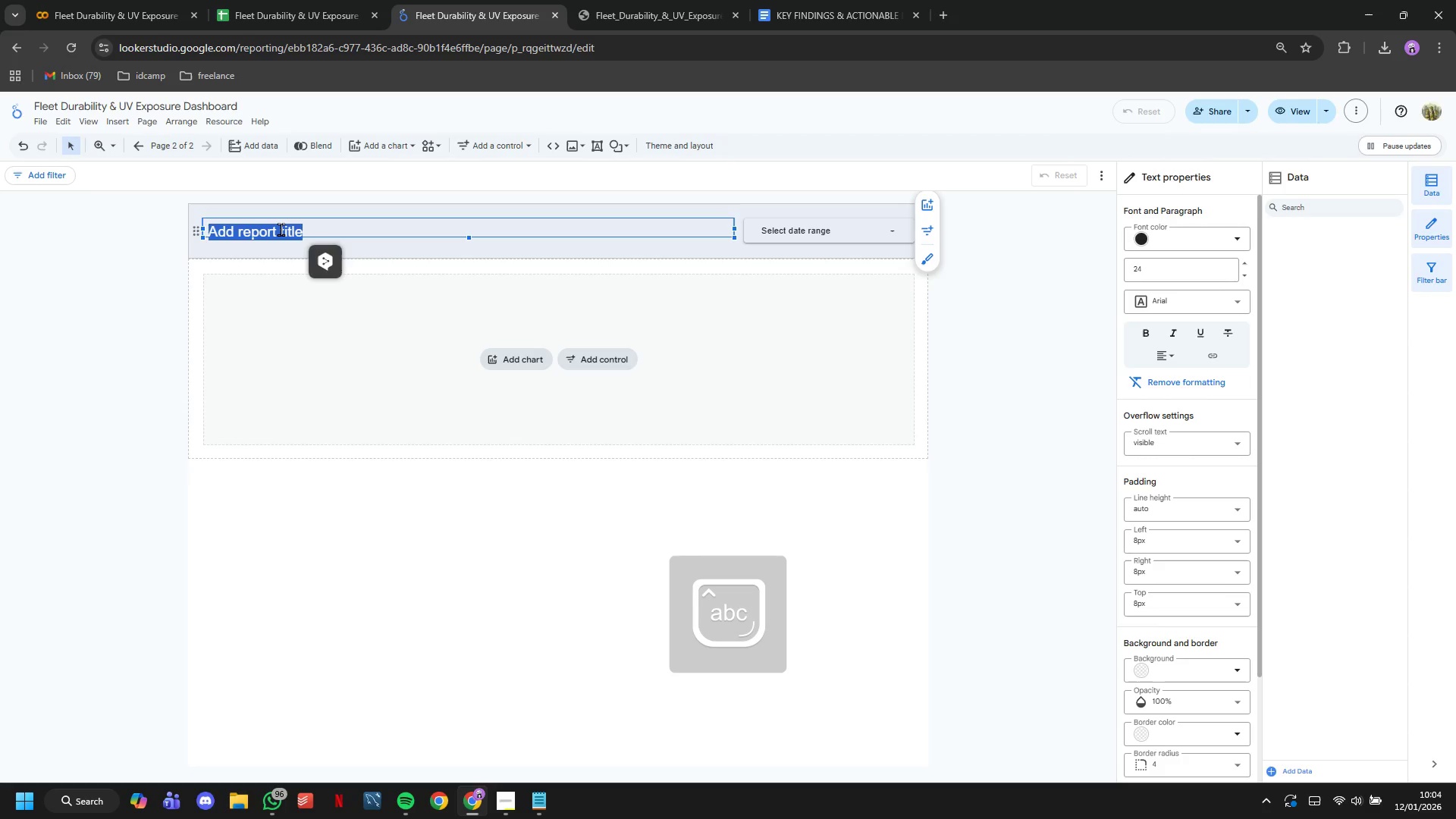 
key(CapsLock)
 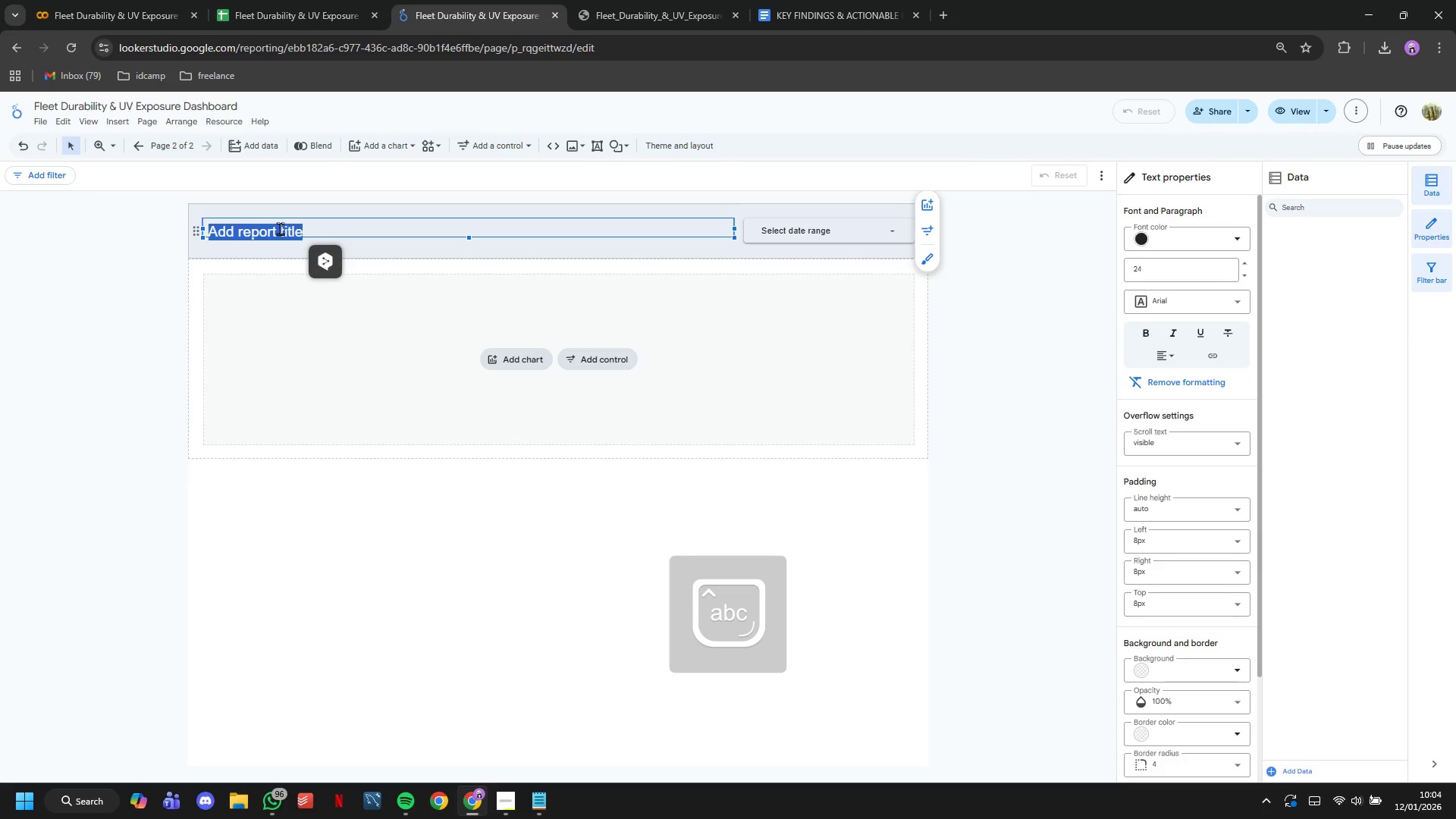 
left_click([280, 230])
 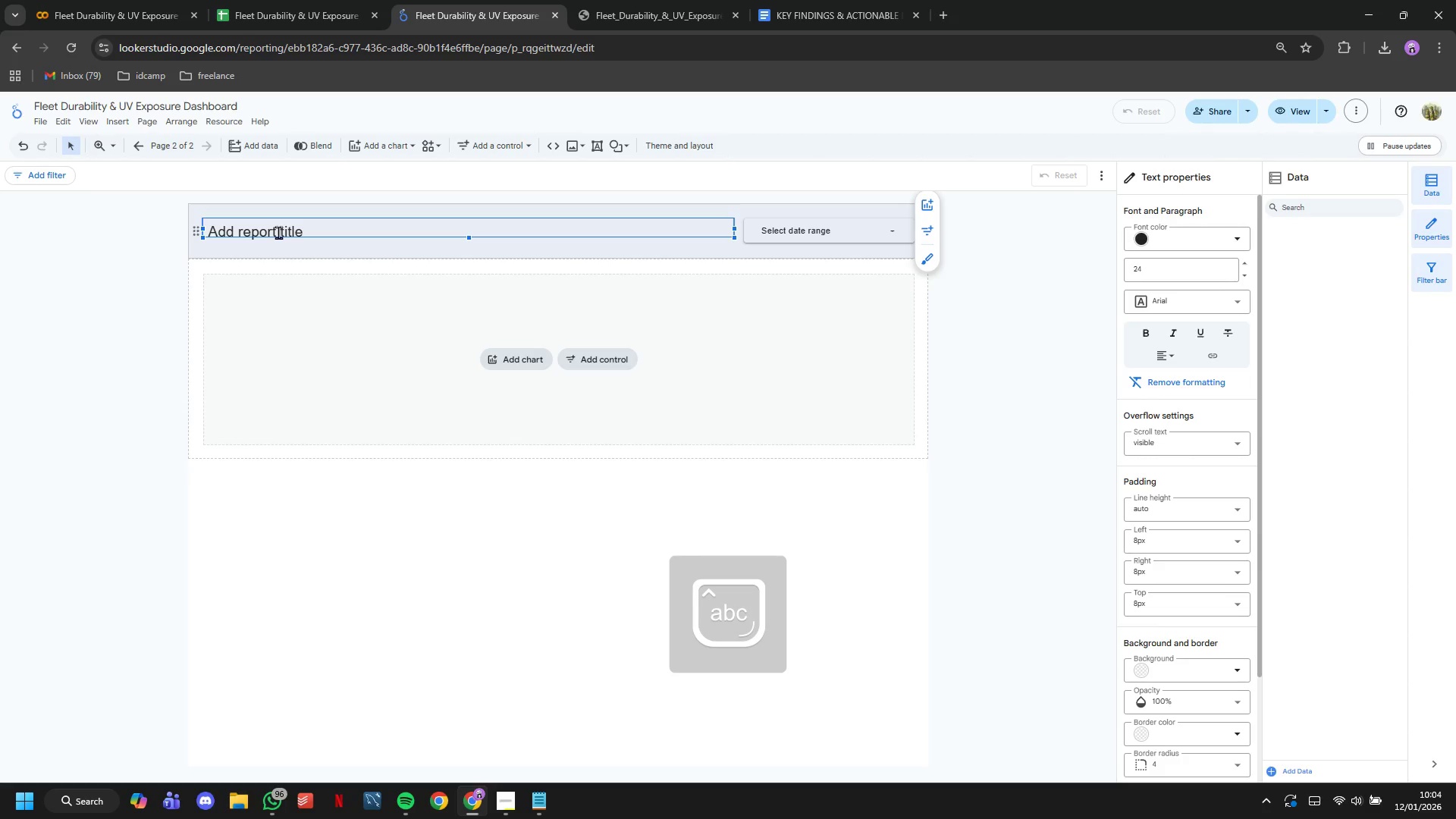 
double_click([278, 232])
 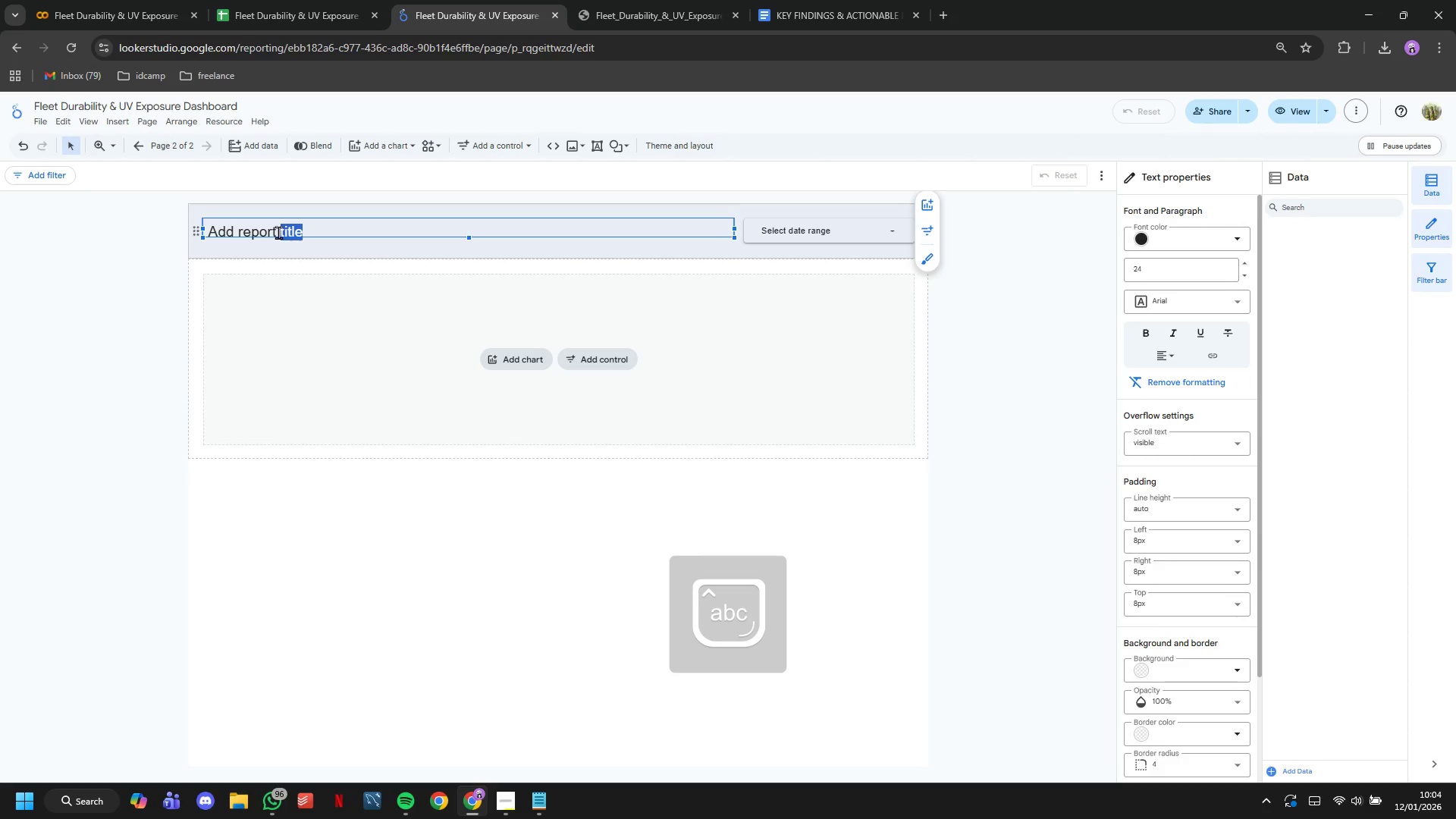 
triple_click([278, 232])
 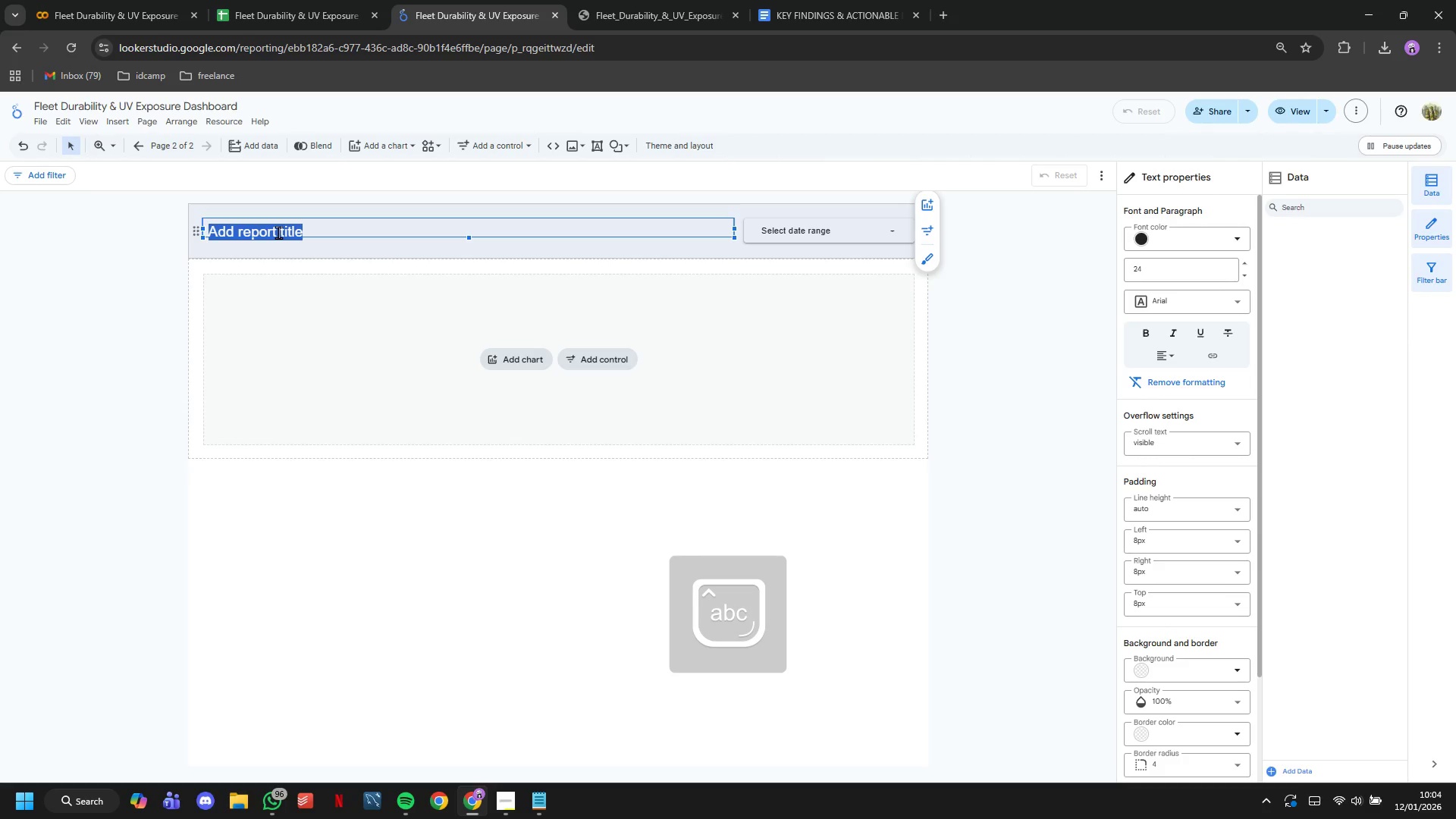 
type(Feet Durability & UV Expi)
key(Backspace)
type(osure Dashboa)
key(Backspace)
key(Backspace)
key(Backspace)
key(Backspace)
key(Backspace)
key(Backspace)
 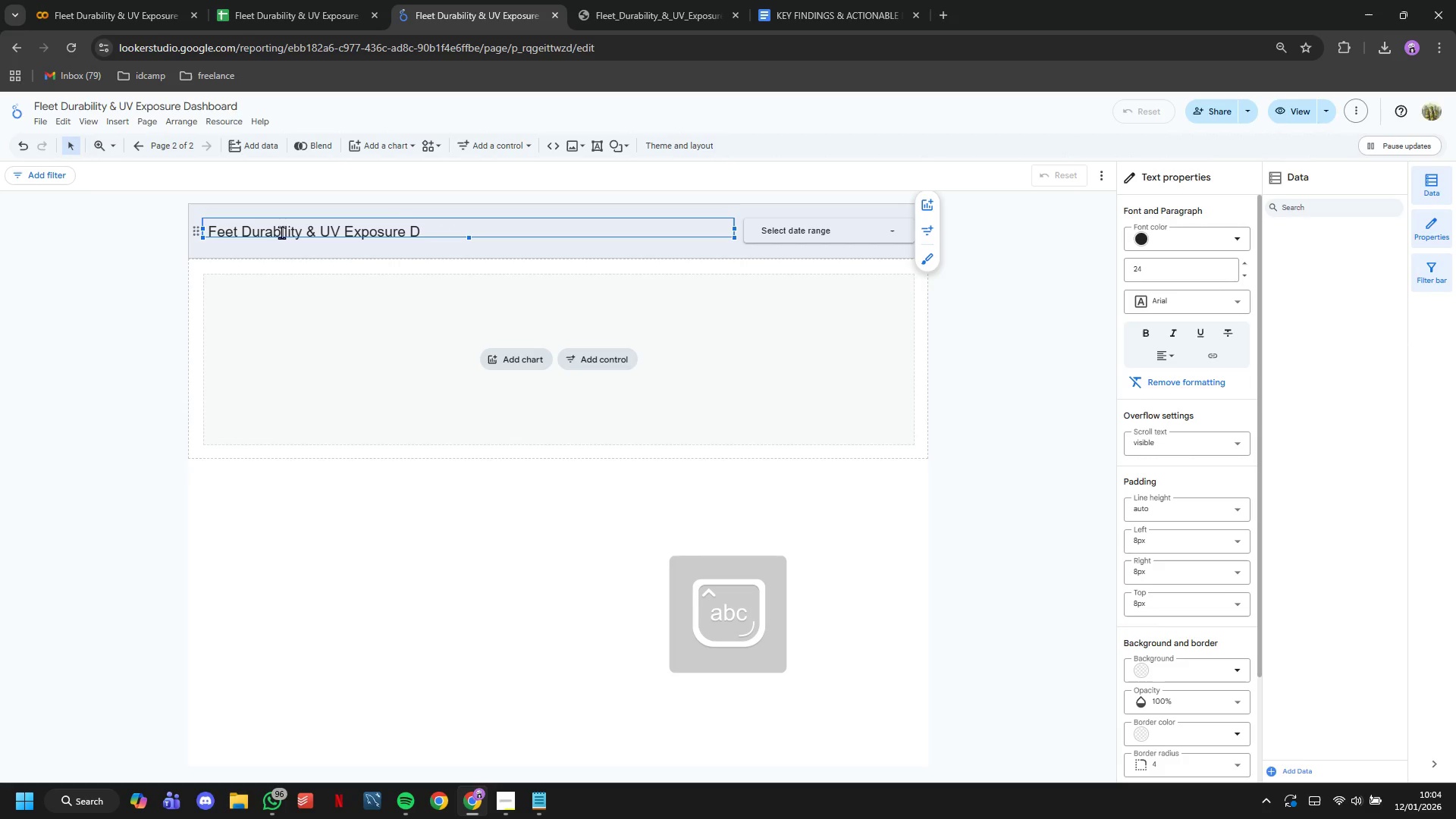 
left_click([510, 355])
 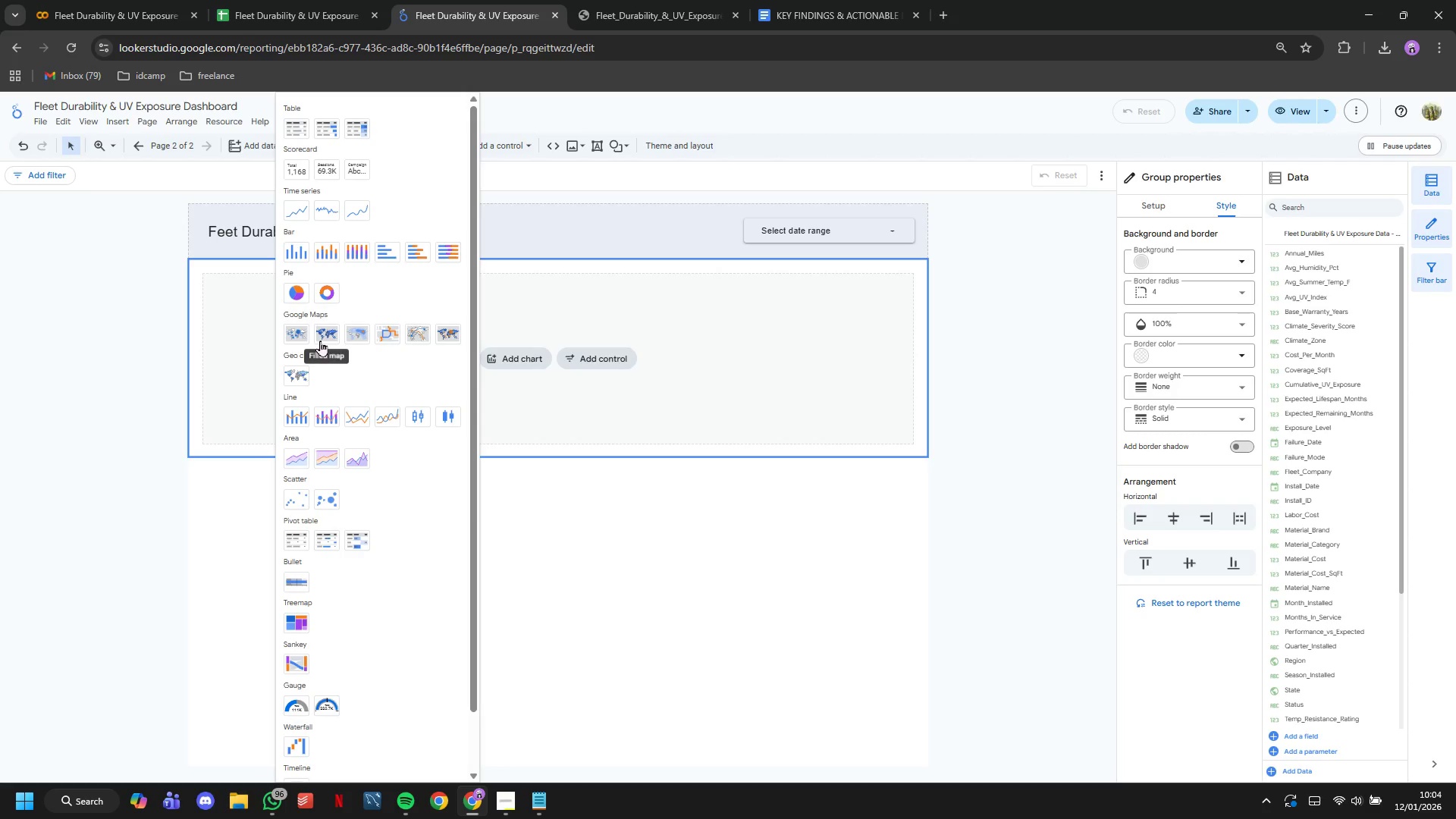 
wait(8.84)
 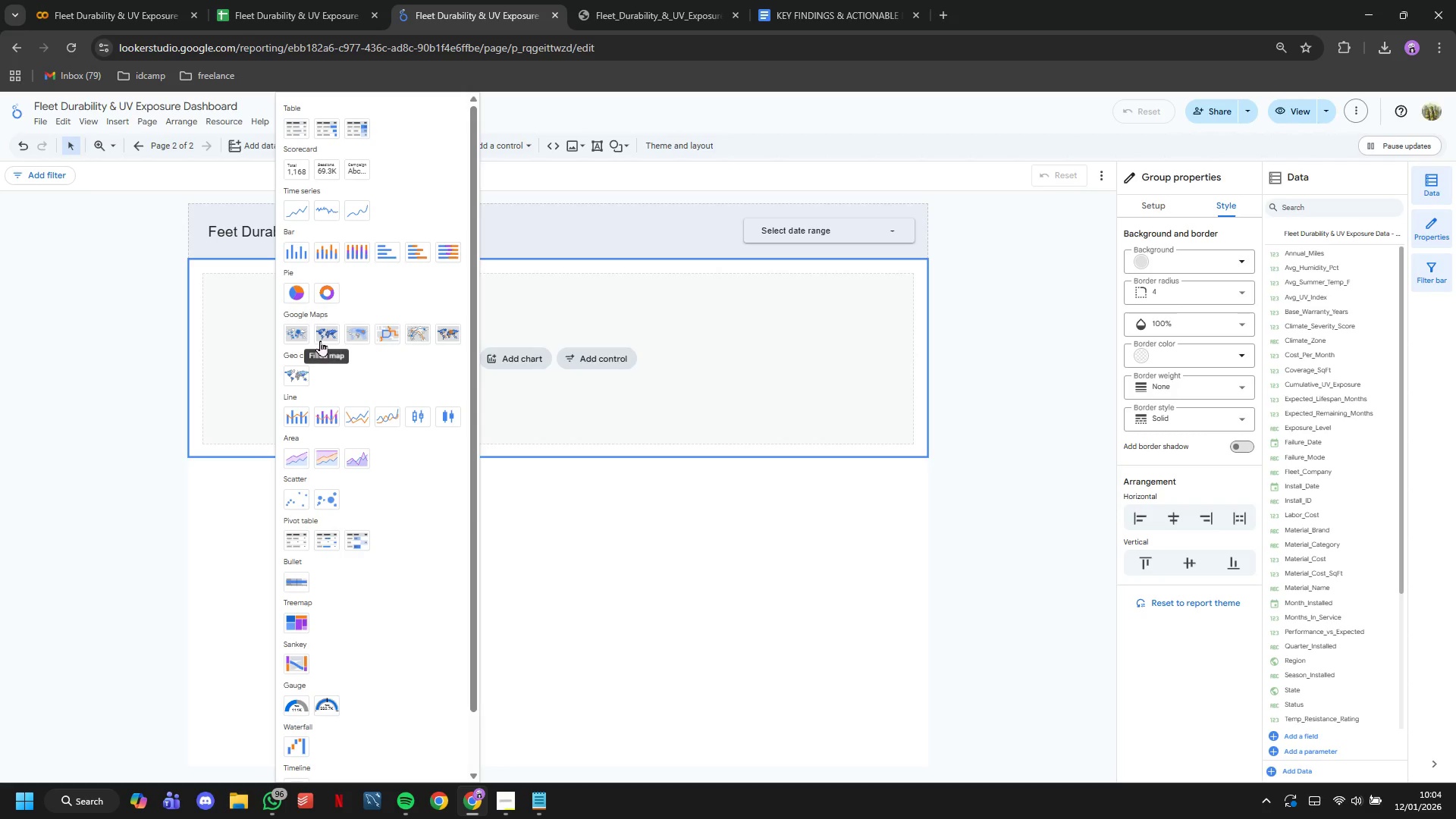 
left_click([1175, 237])
 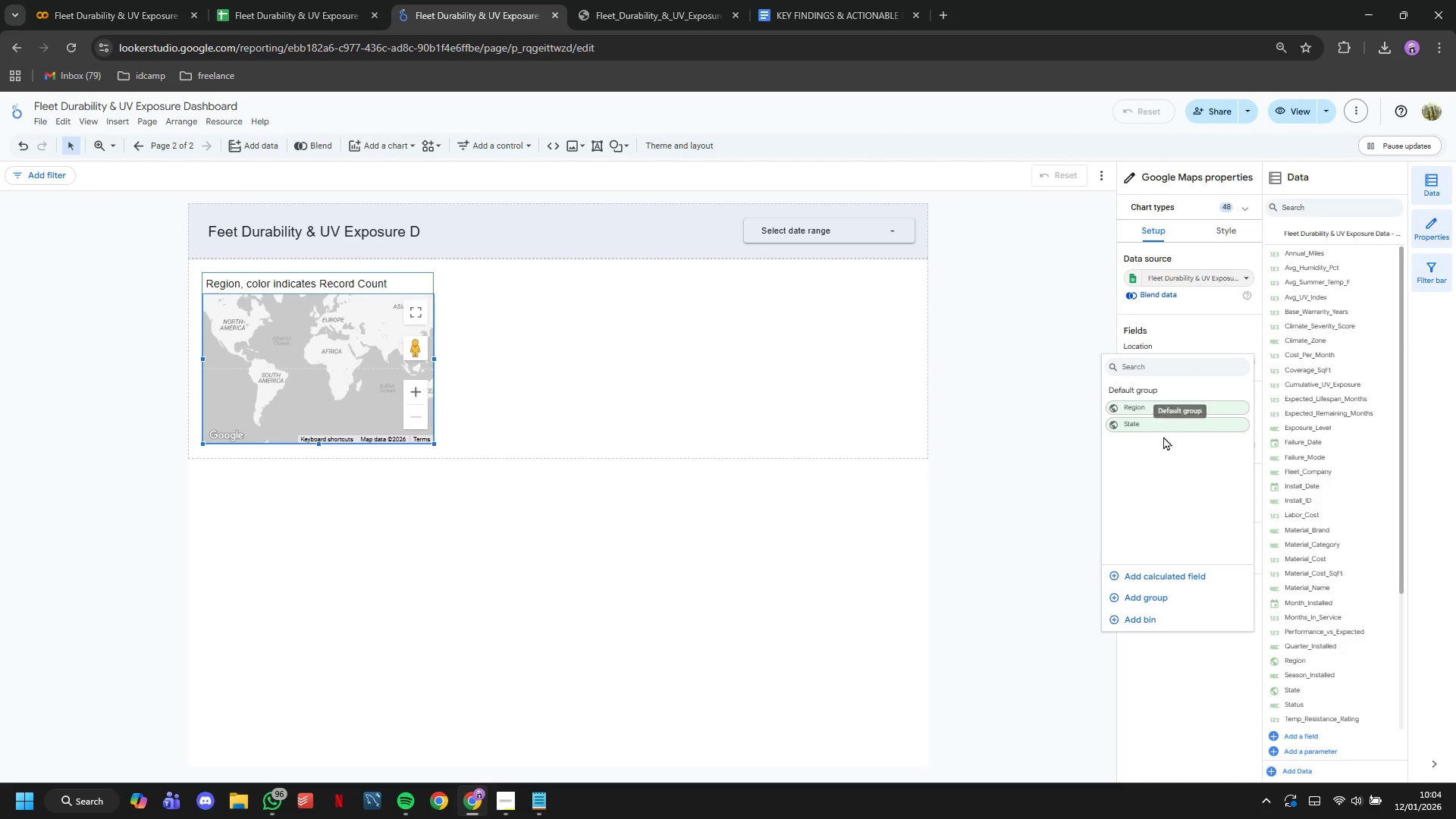 
left_click([1149, 425])
 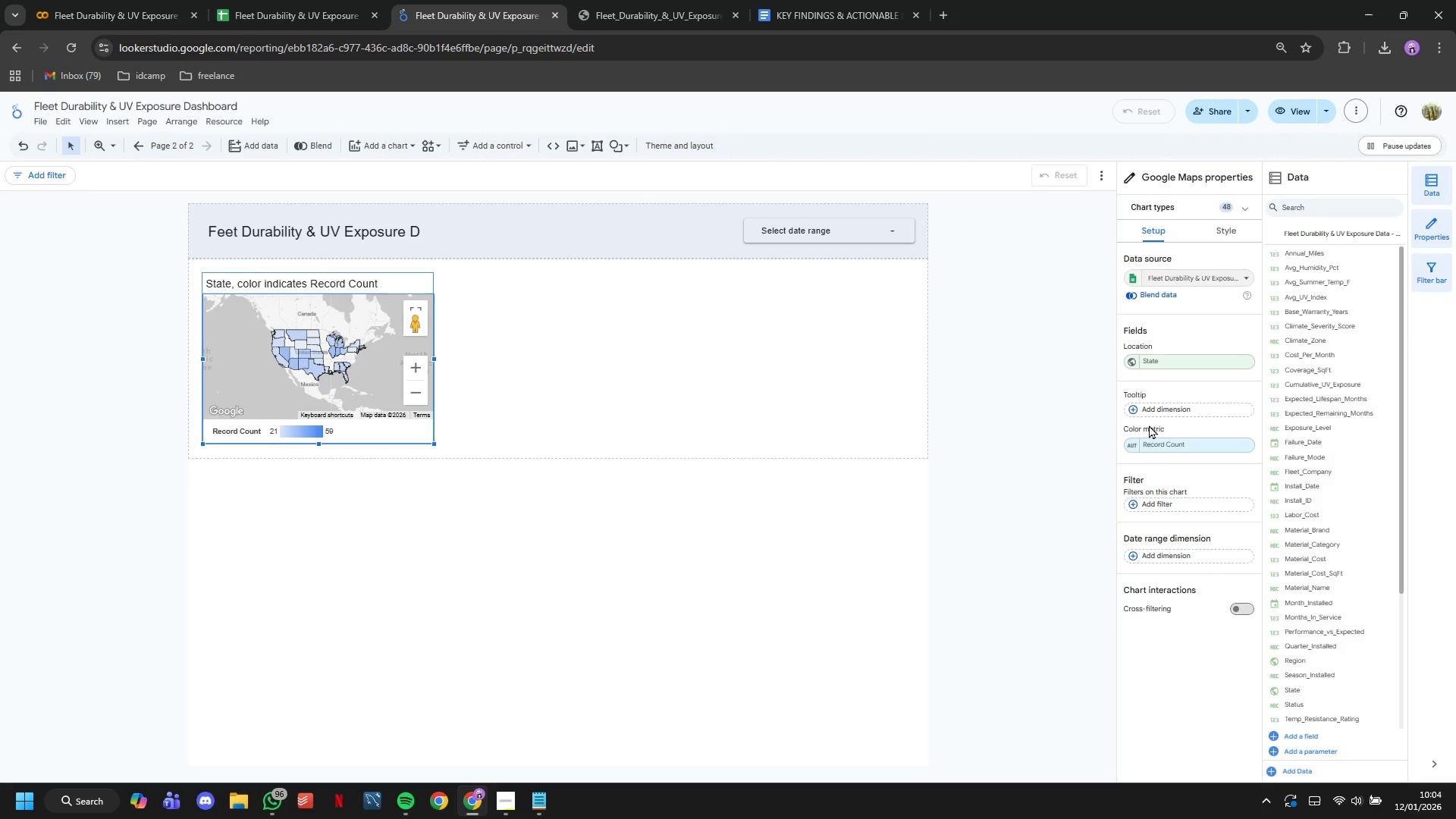 
left_click([1159, 448])
 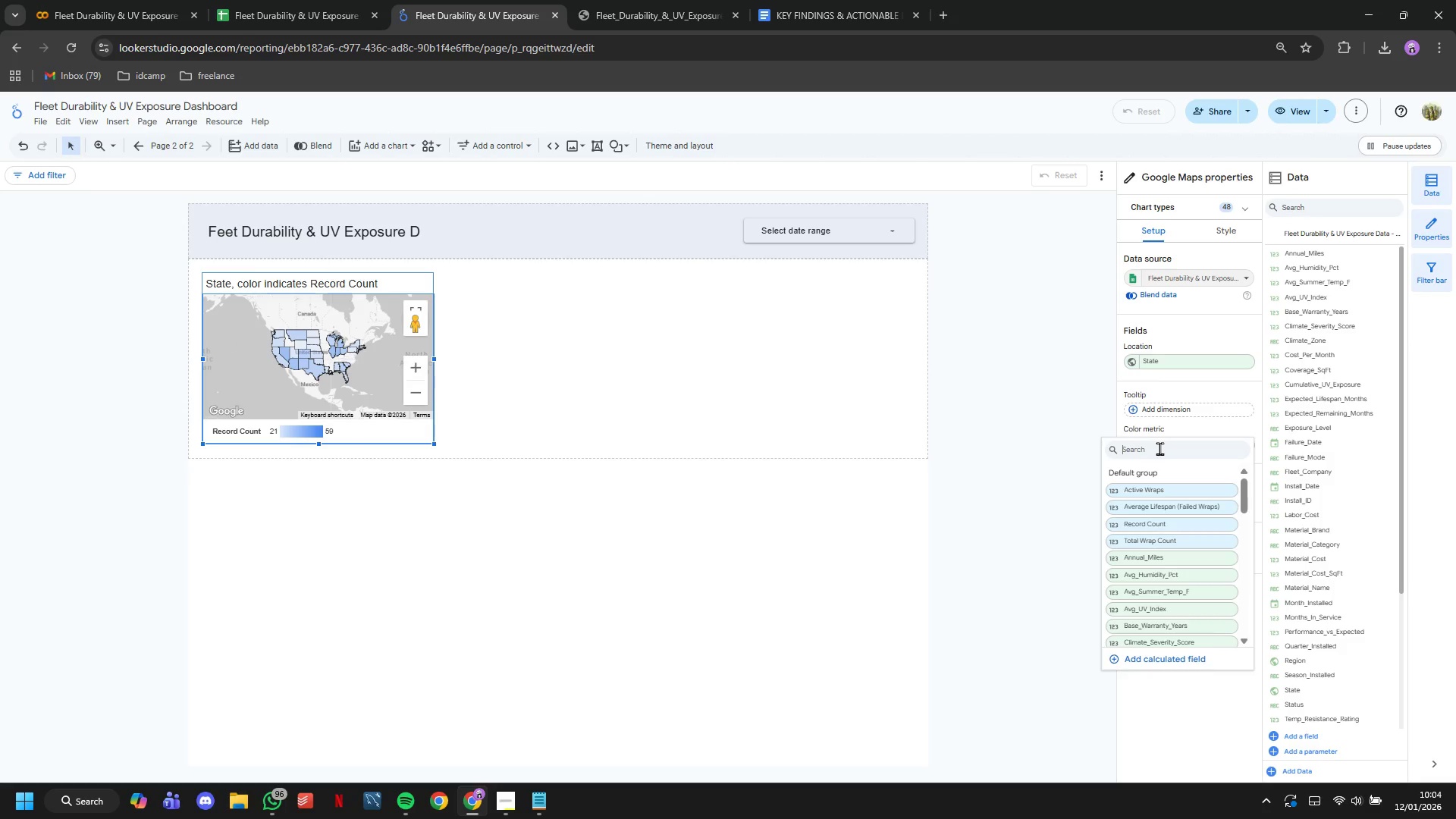 
type(avg)
 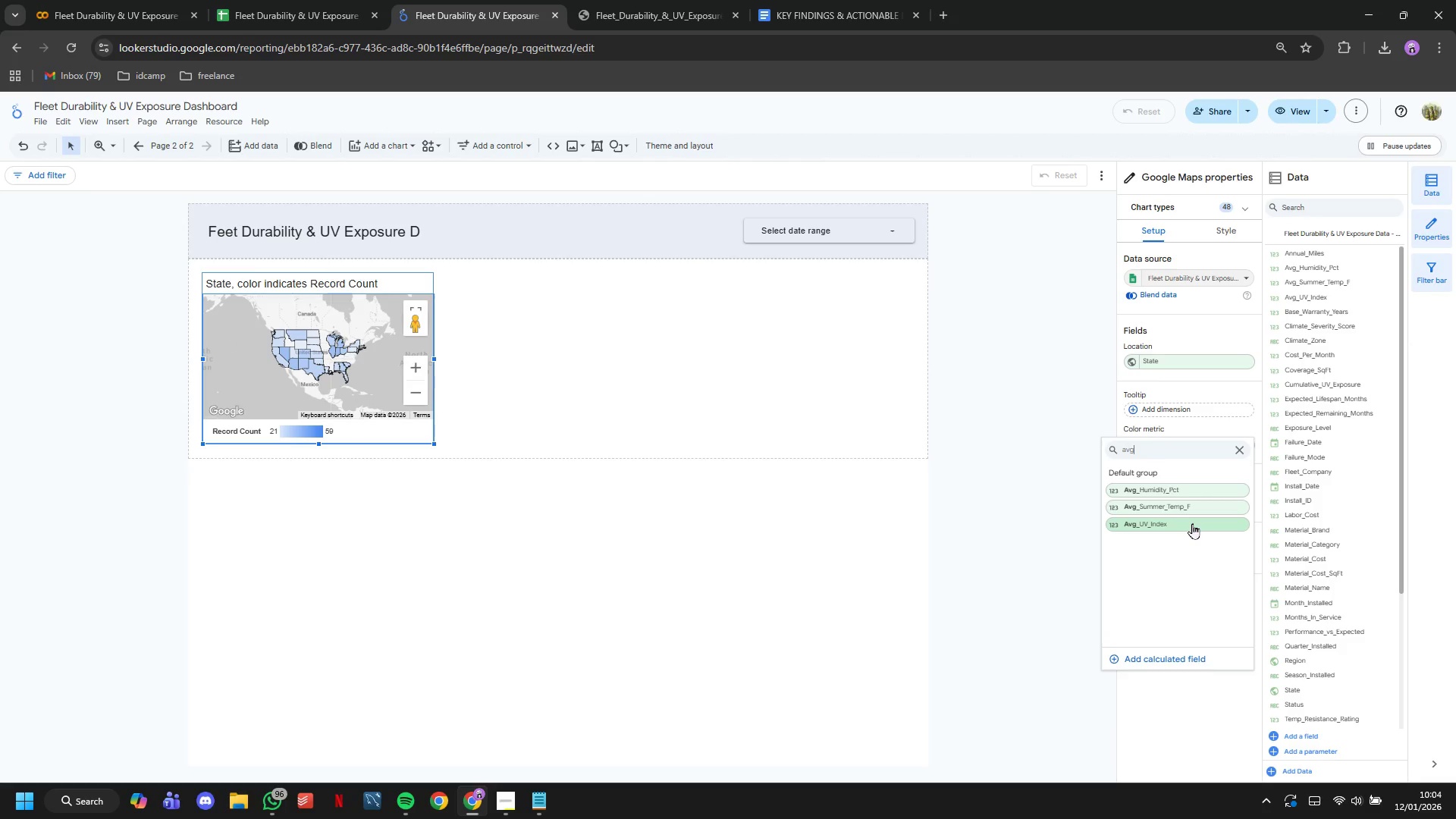 
left_click([1192, 523])
 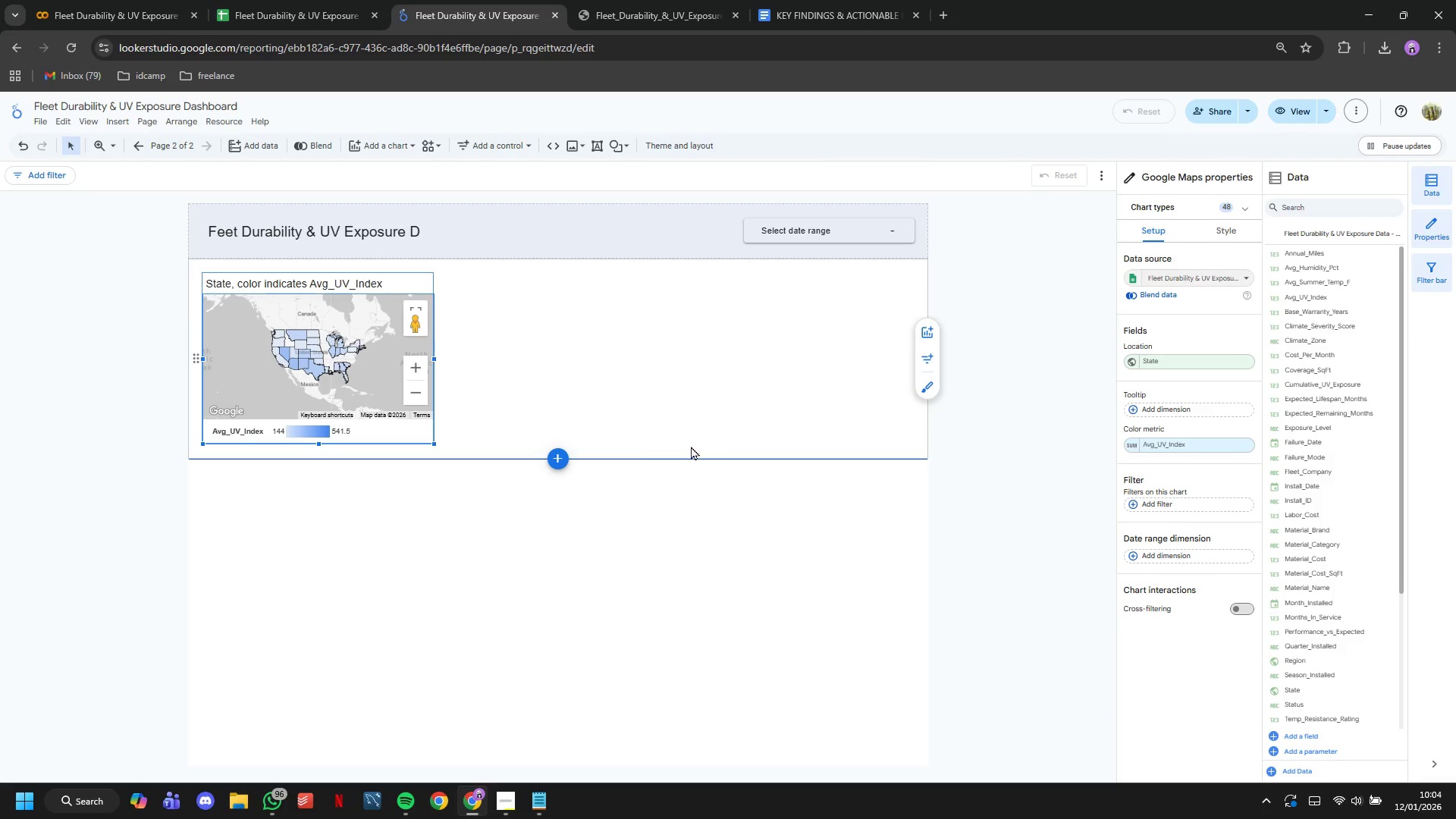 
wait(5.2)
 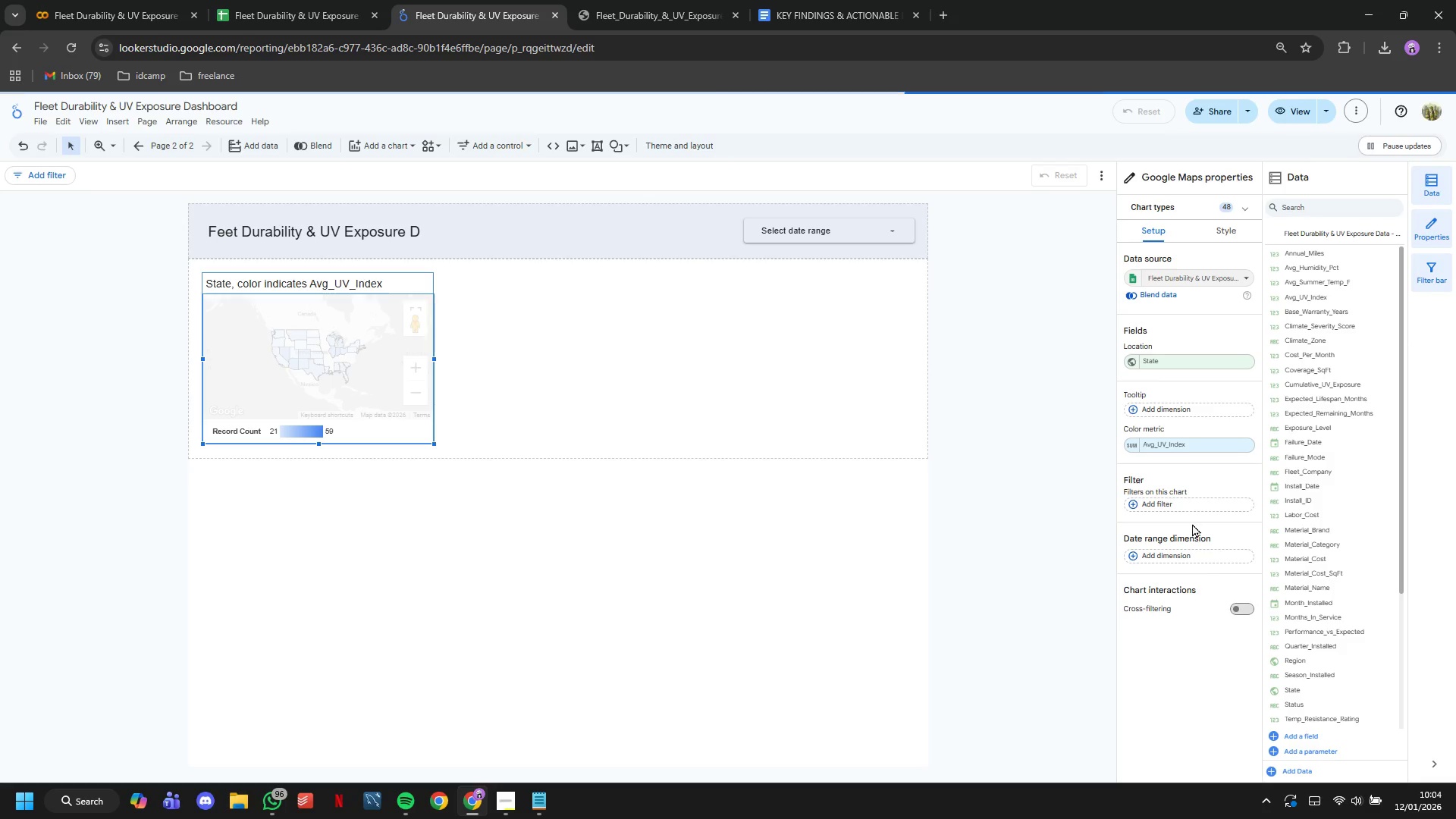 
left_click_drag(start_coordinate=[432, 444], to_coordinate=[902, 542])
 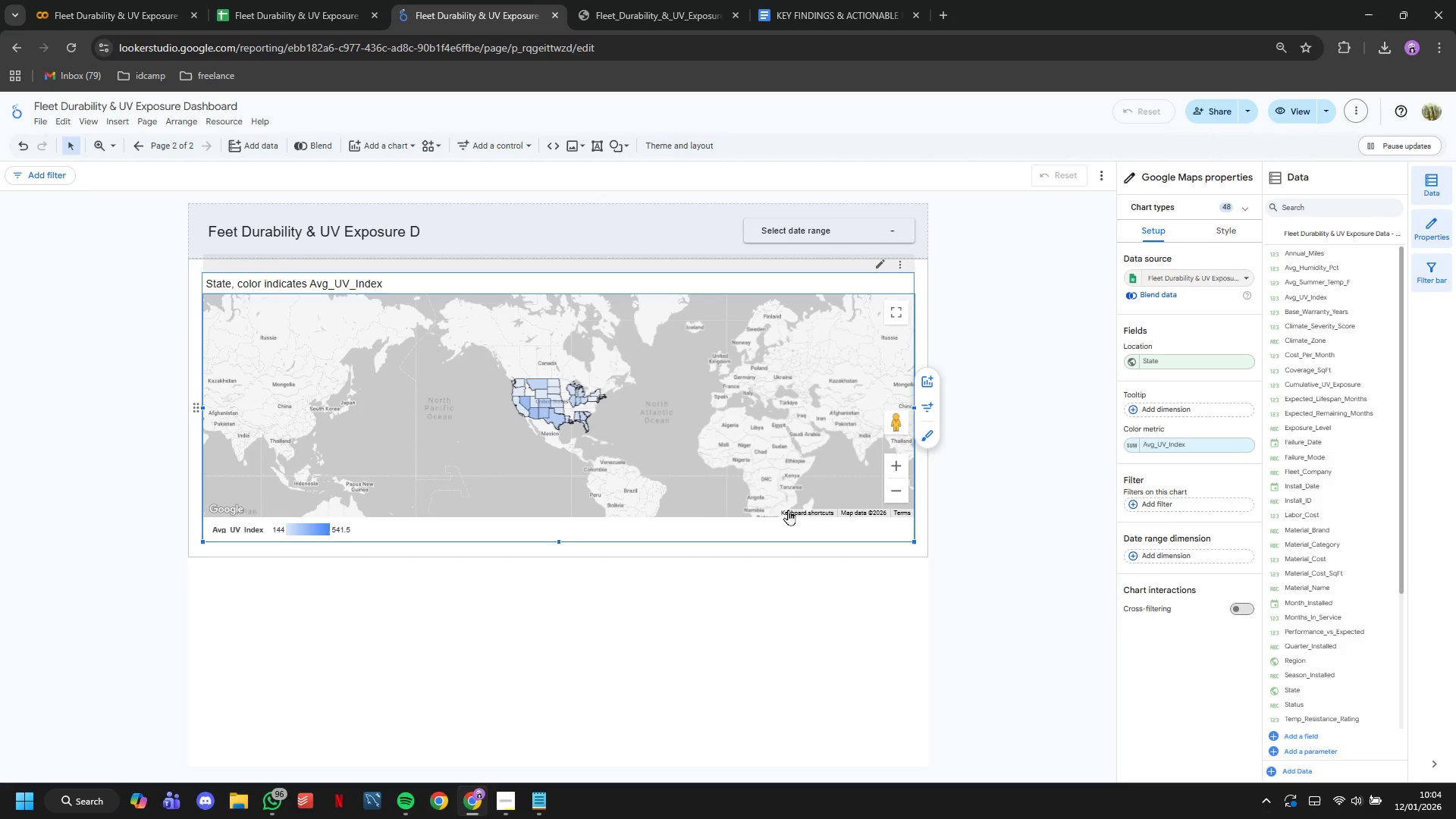 
scroll: coordinate [630, 424], scroll_direction: up, amount: 4.0
 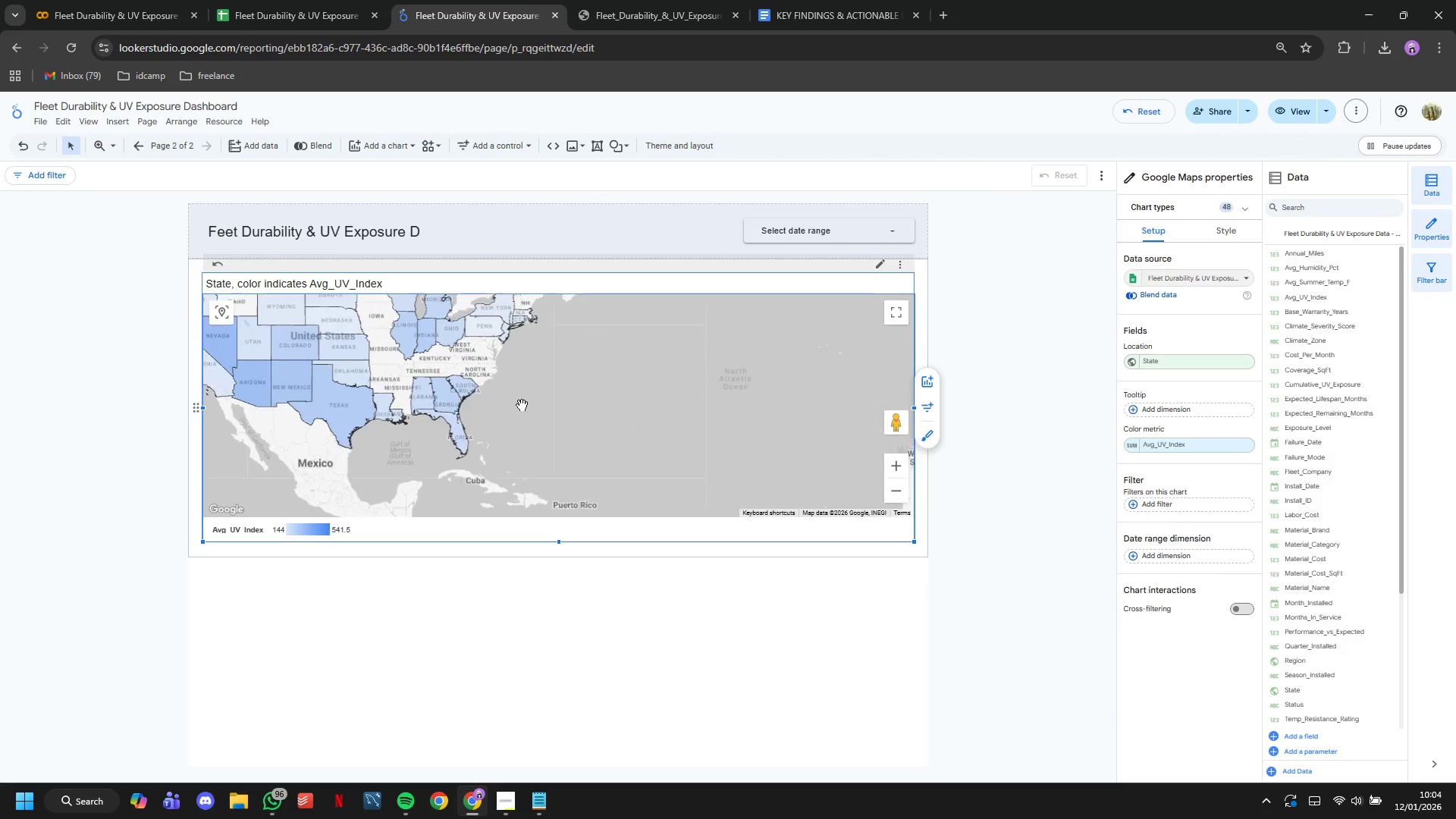 
left_click_drag(start_coordinate=[510, 401], to_coordinate=[685, 441])
 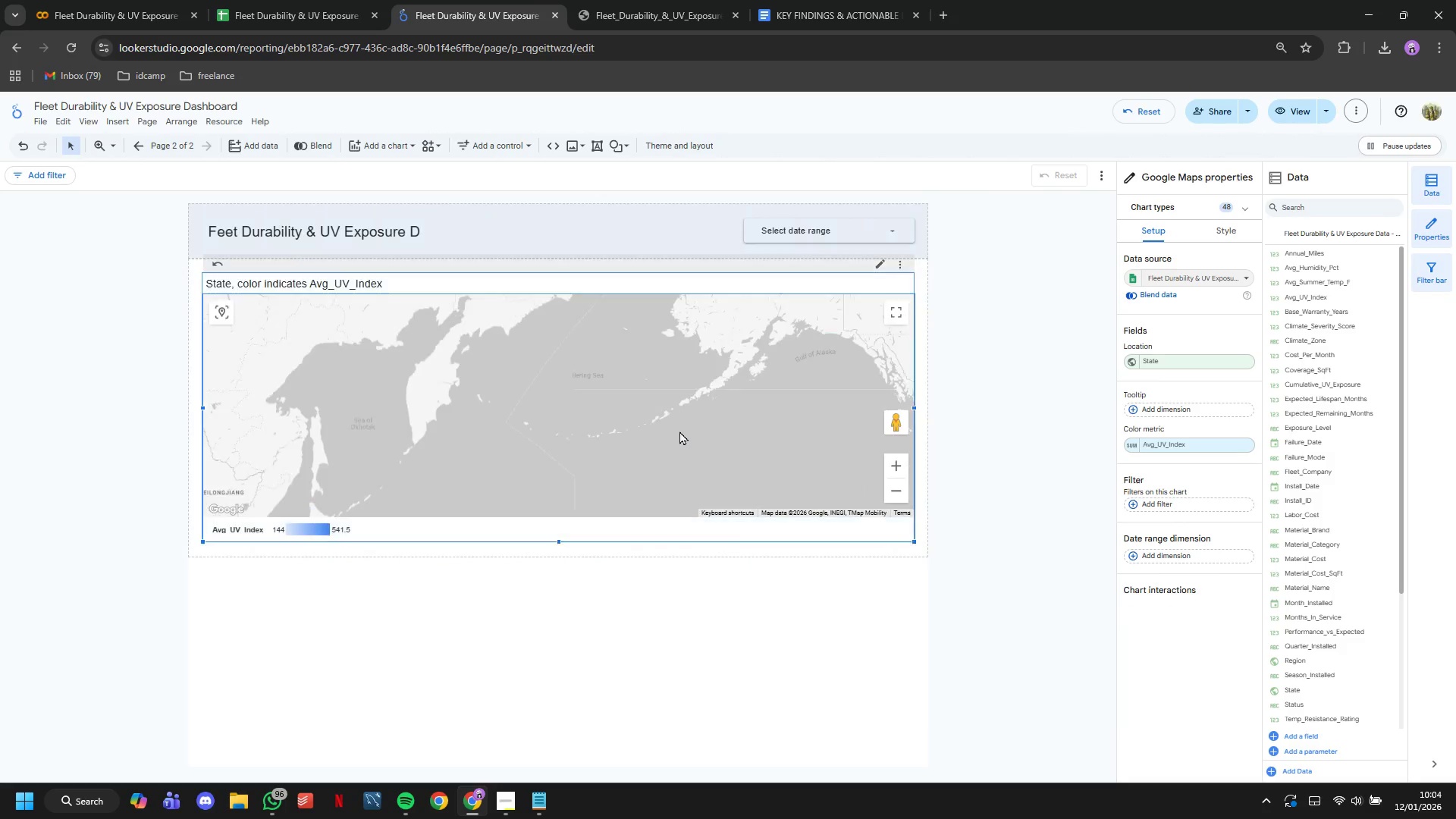 
key(Control+Z)
 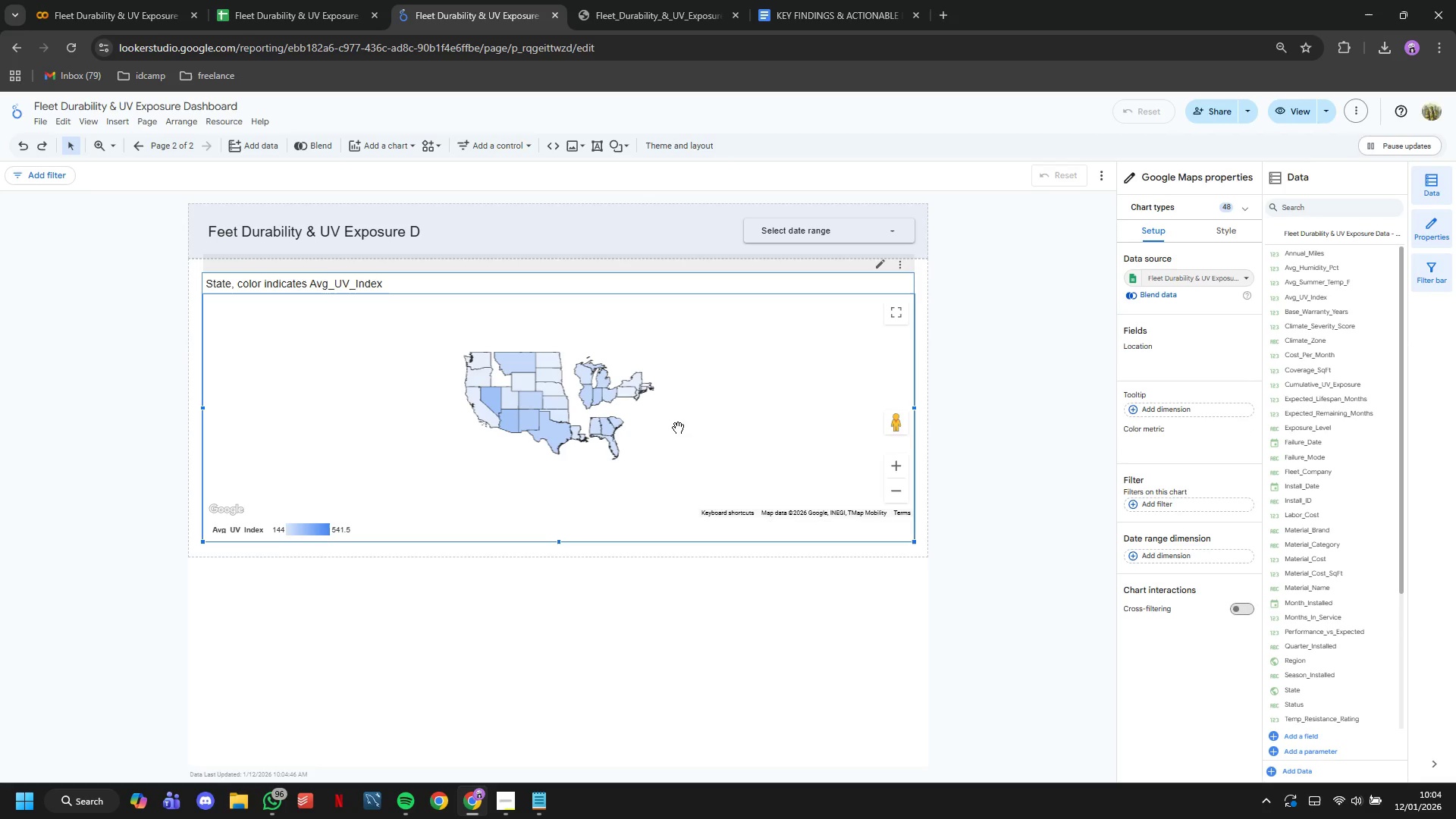 
left_click_drag(start_coordinate=[675, 412], to_coordinate=[648, 400])
 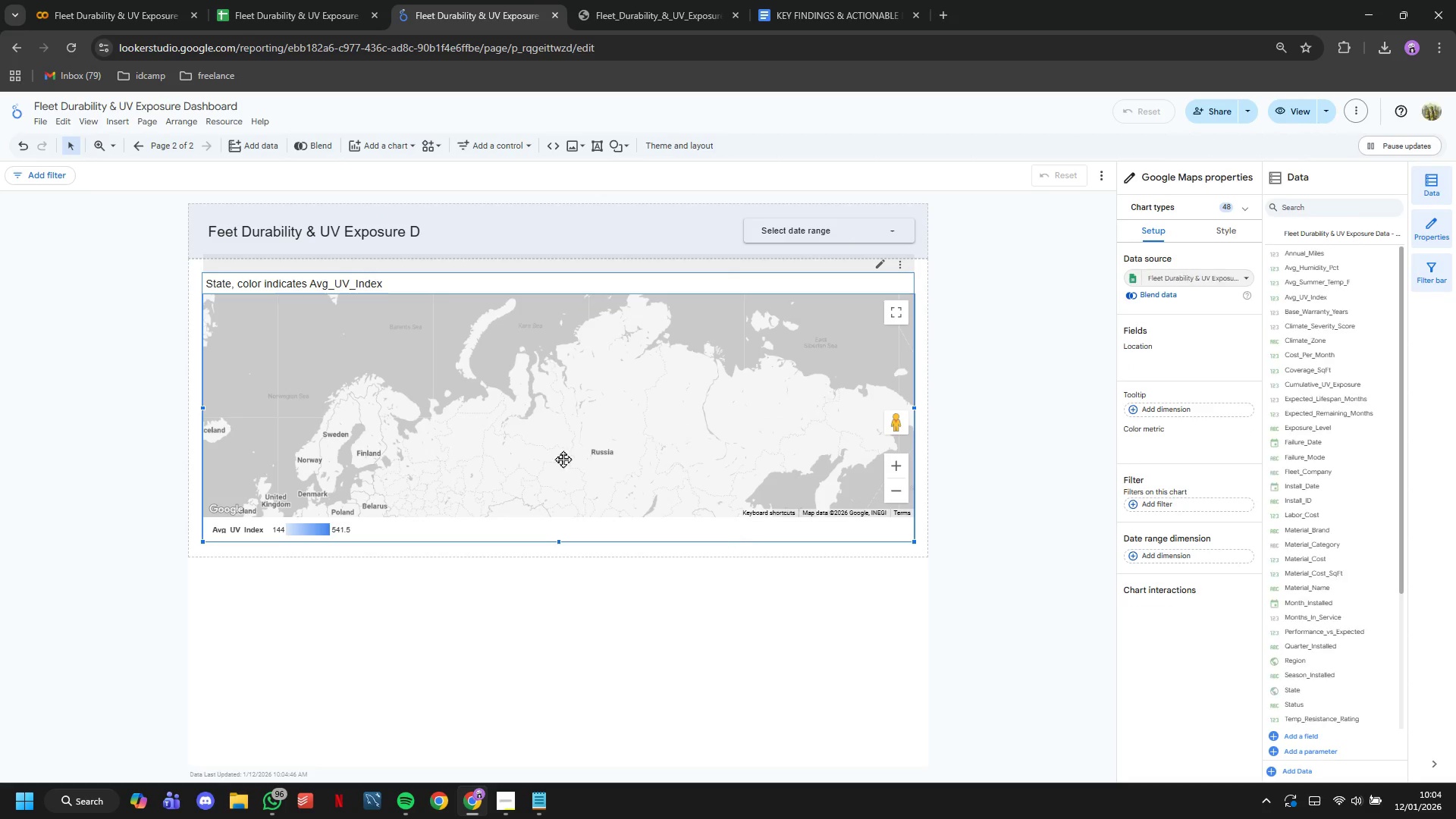 
scroll: coordinate [476, 447], scroll_direction: up, amount: 3.0
 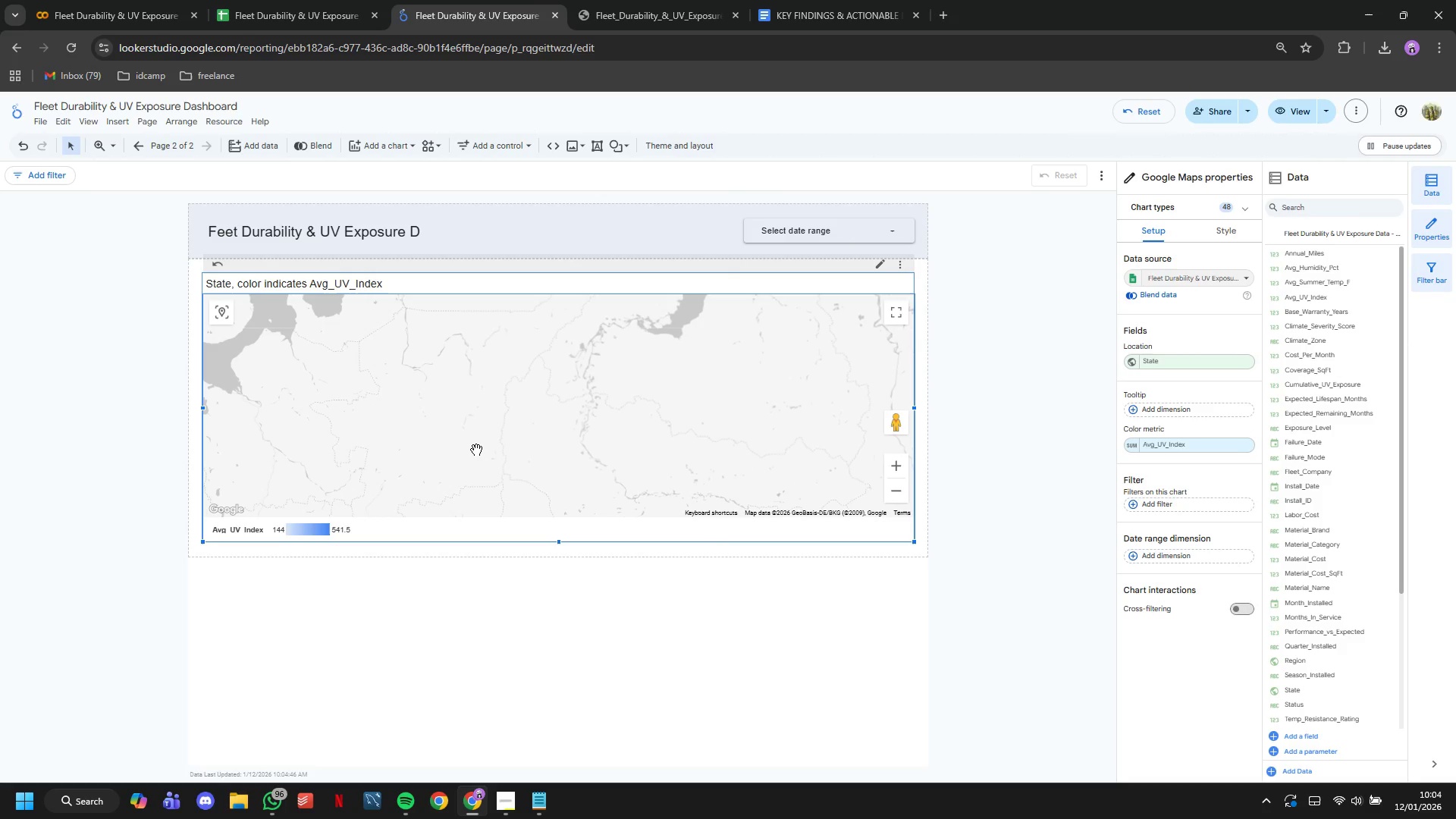 
scroll: coordinate [485, 428], scroll_direction: down, amount: 29.0
 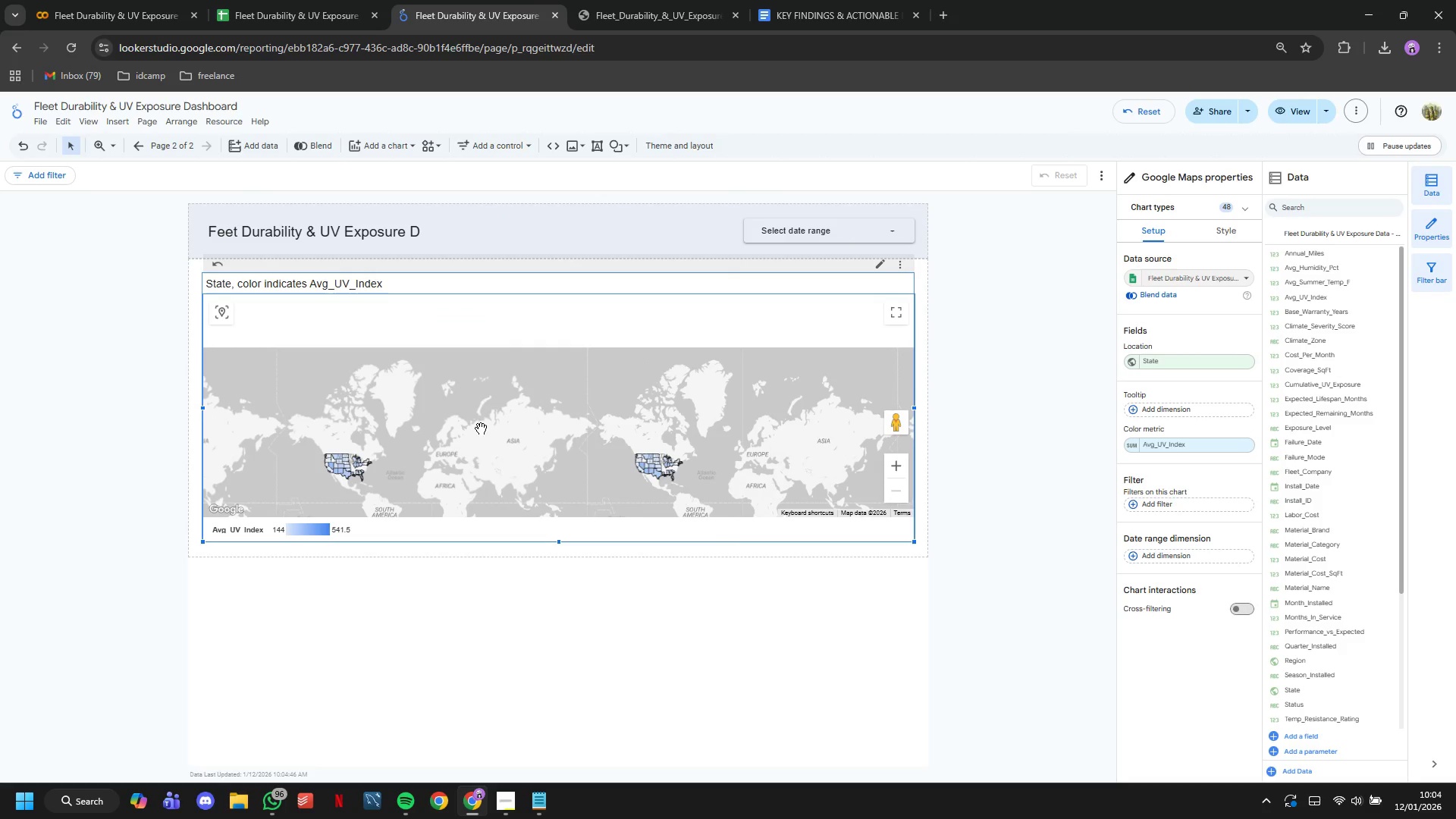 
scroll: coordinate [329, 453], scroll_direction: up, amount: 20.0
 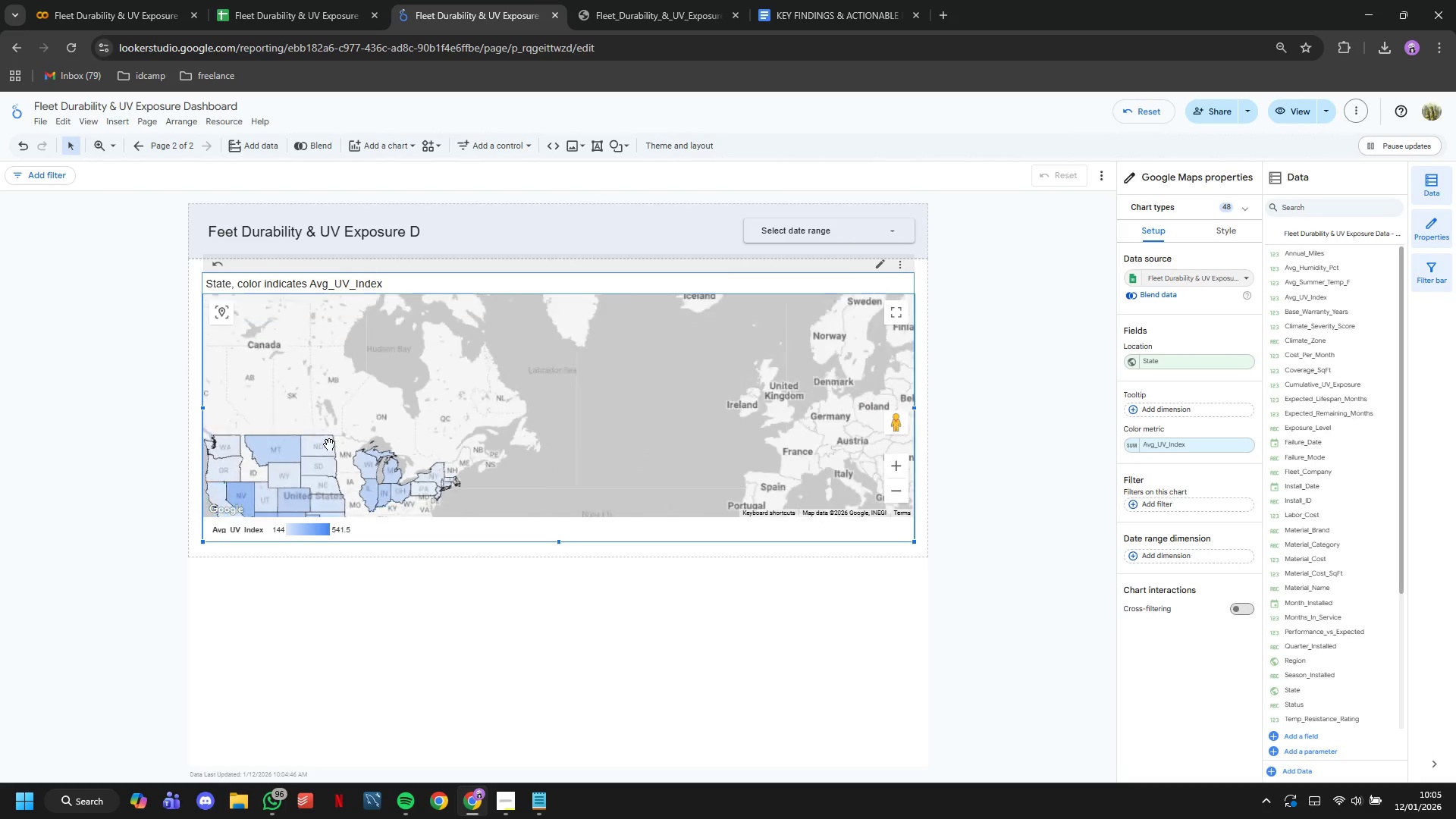 
left_click_drag(start_coordinate=[325, 420], to_coordinate=[315, 344])
 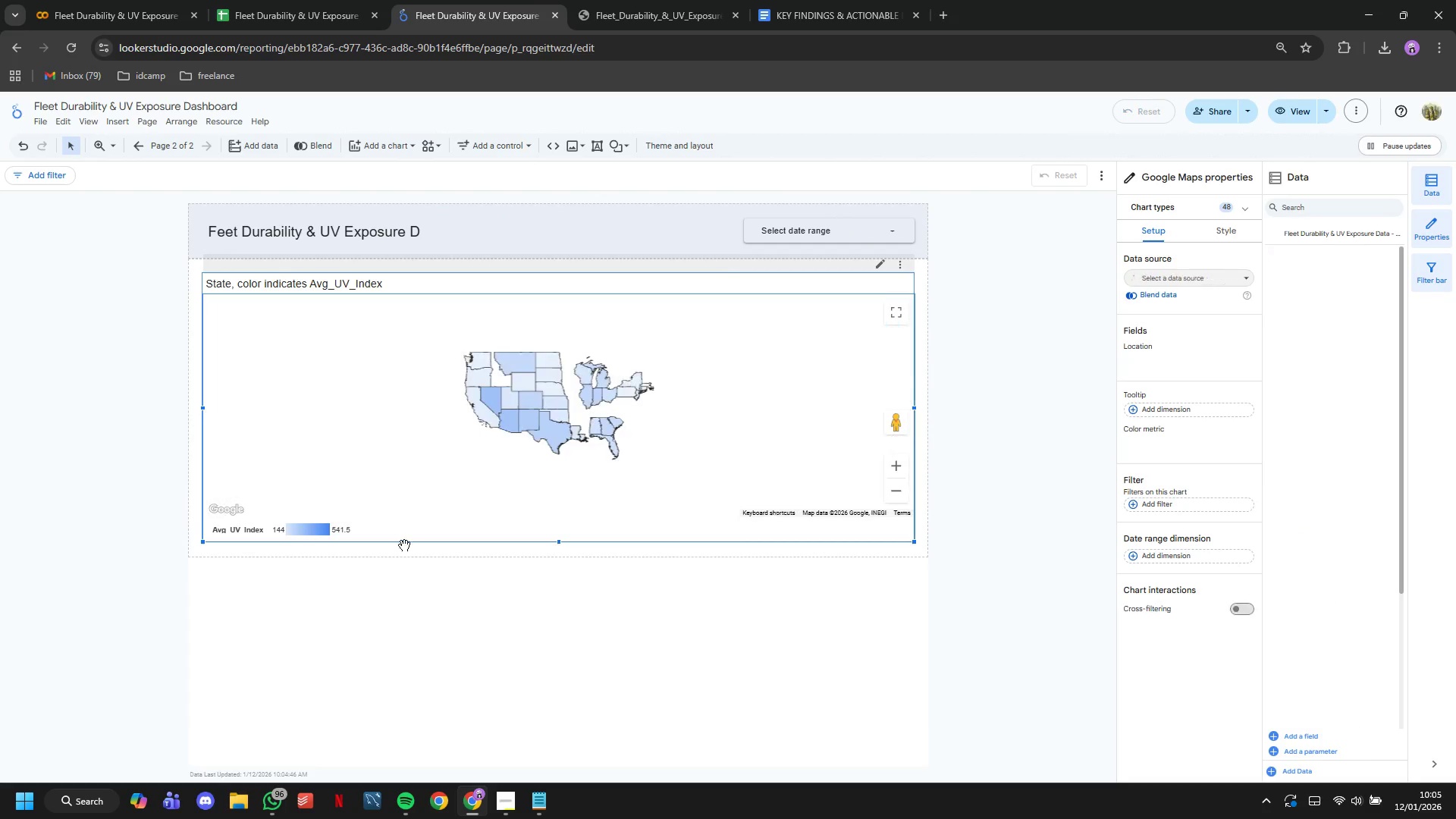 
left_click([404, 585])
 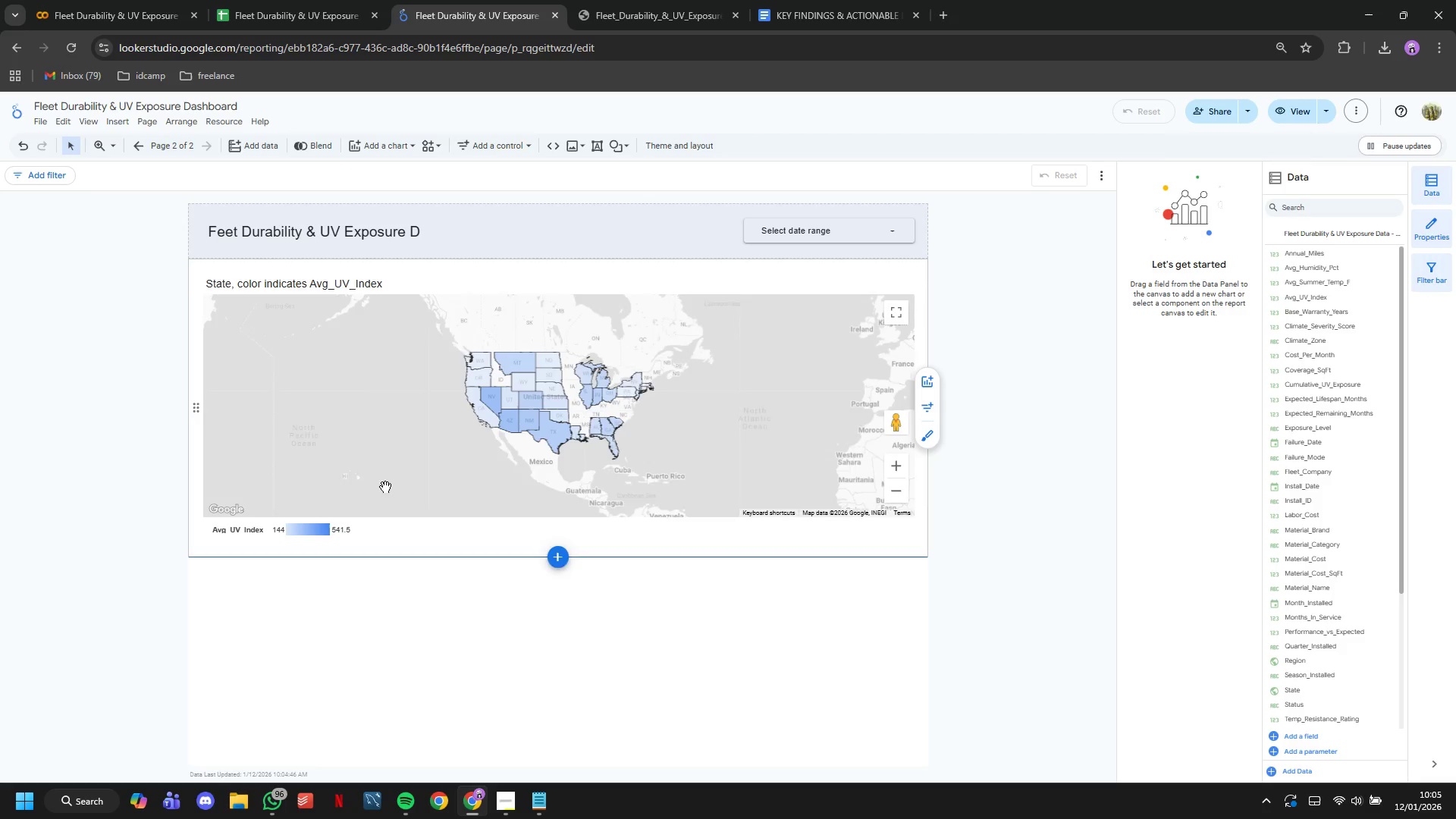 
left_click([378, 436])
 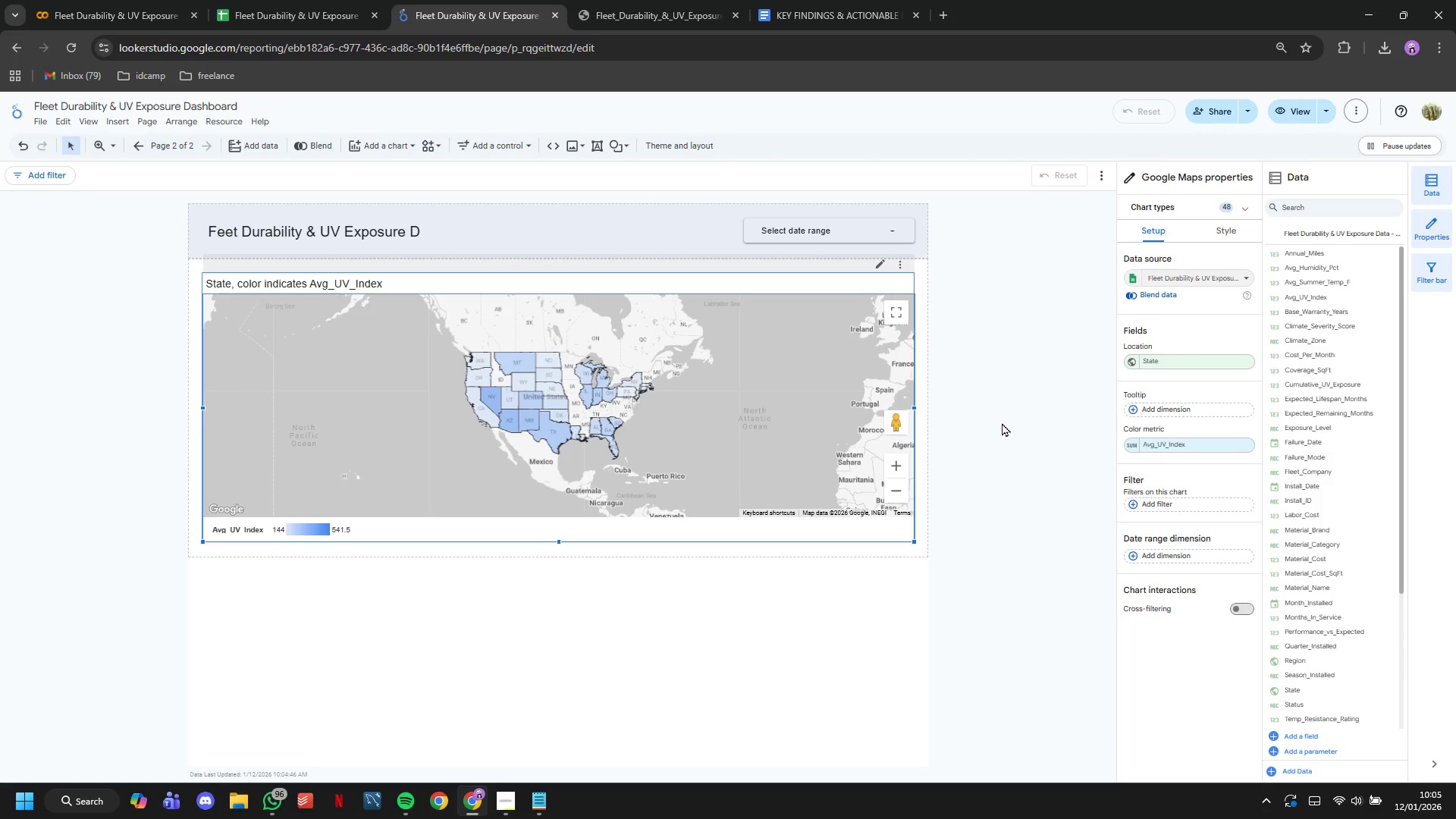 
wait(6.31)
 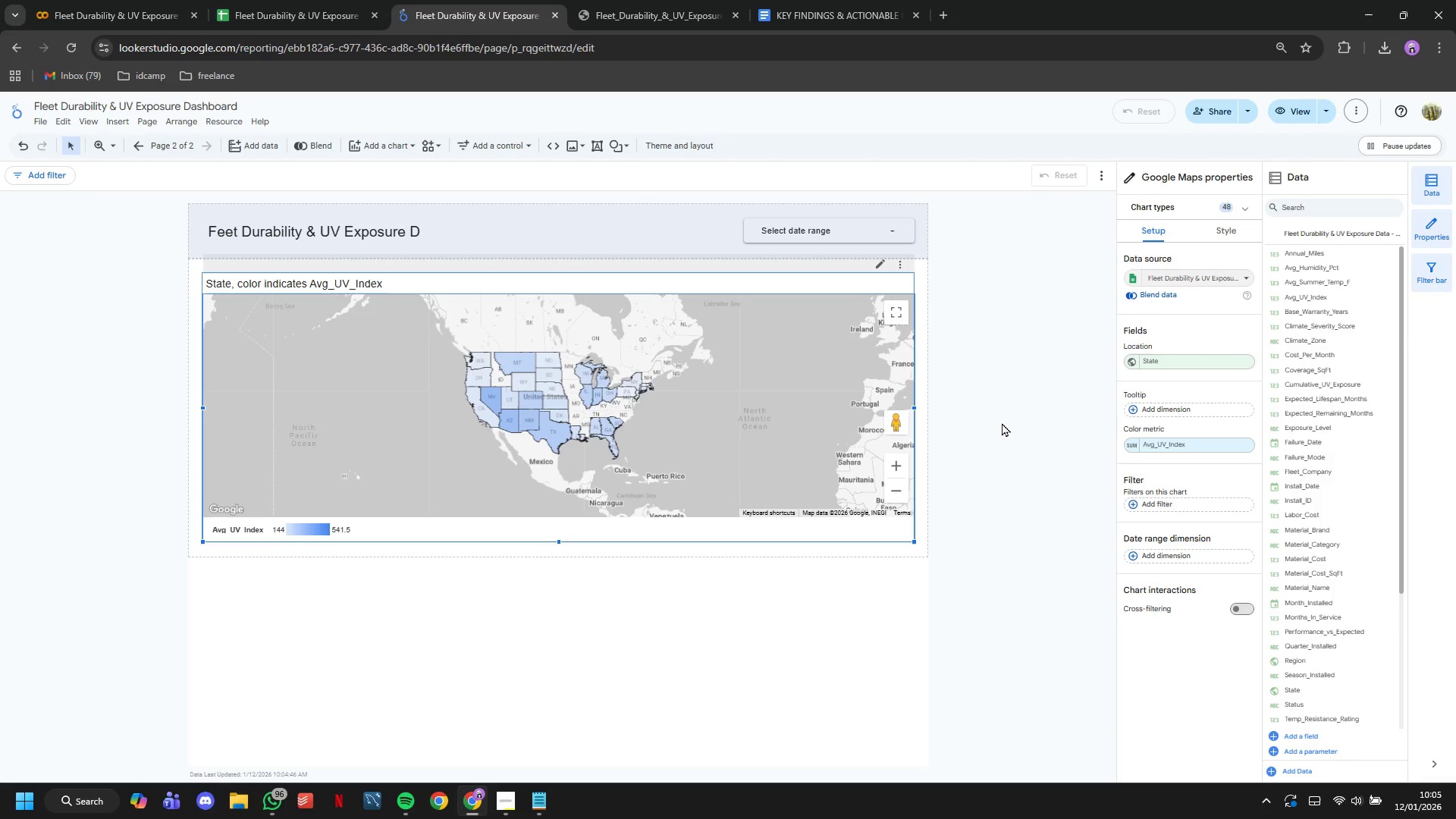 
left_click([1227, 239])
 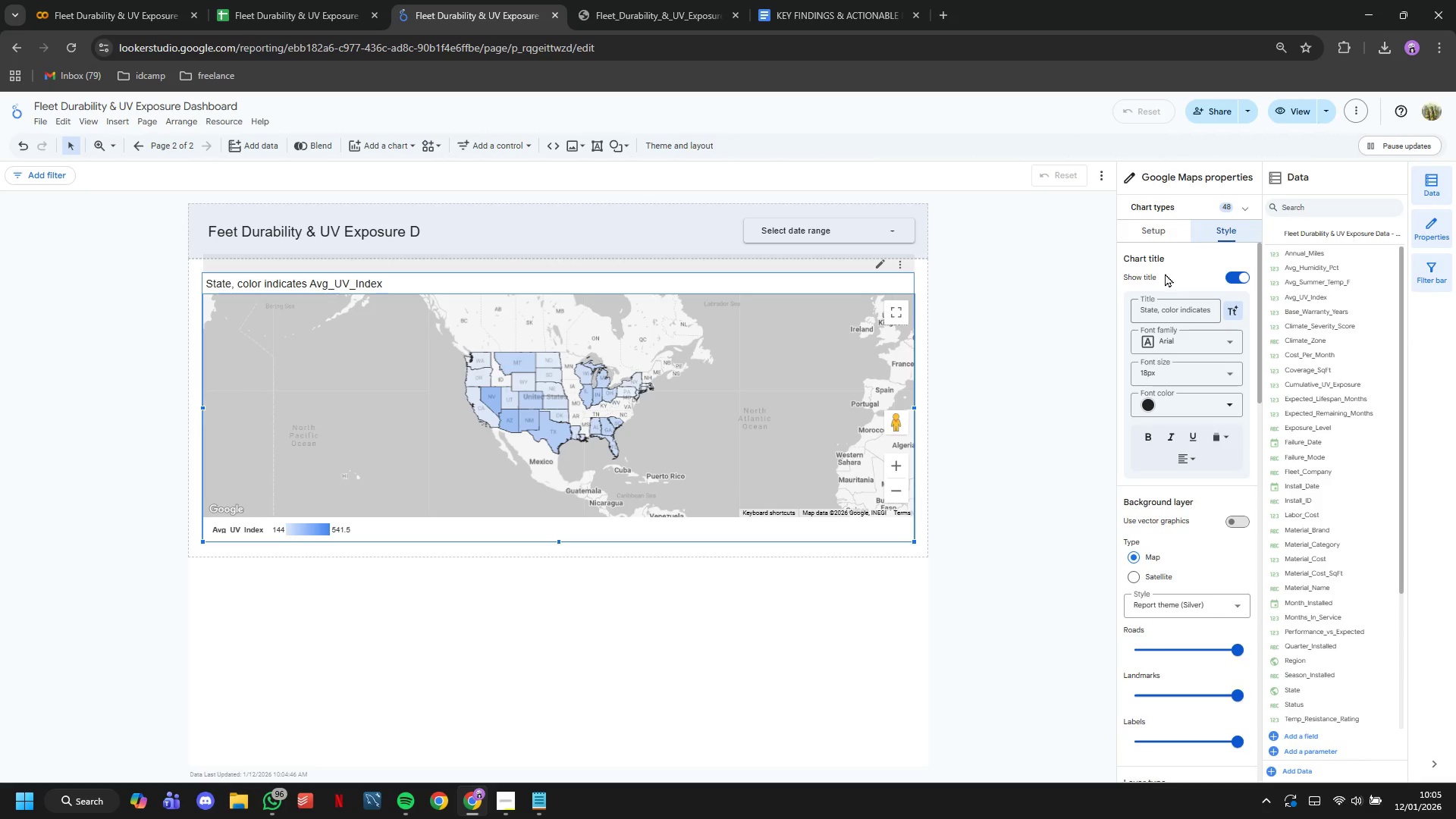 
double_click([1156, 312])
 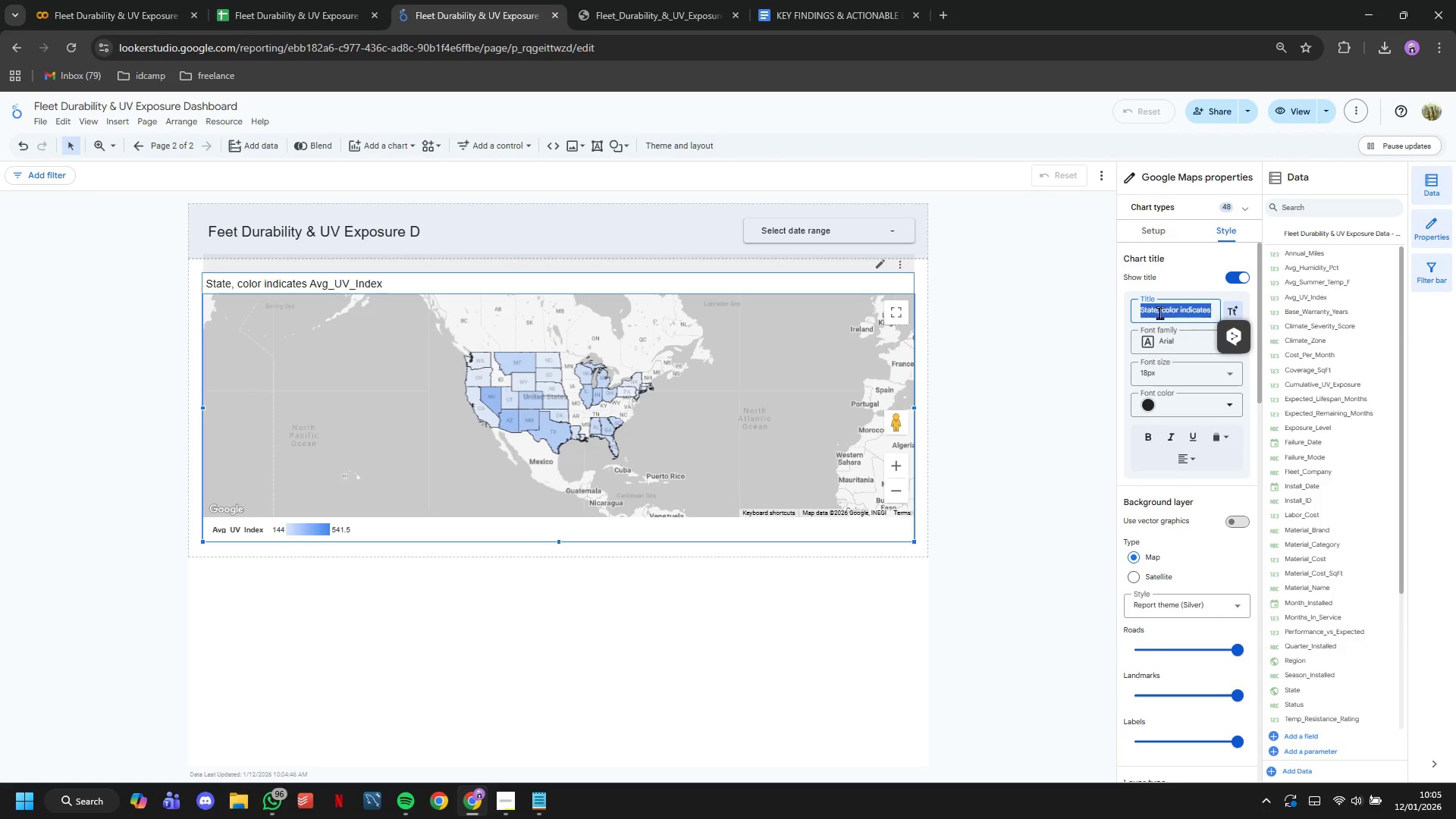 
type(US Heatmap)
 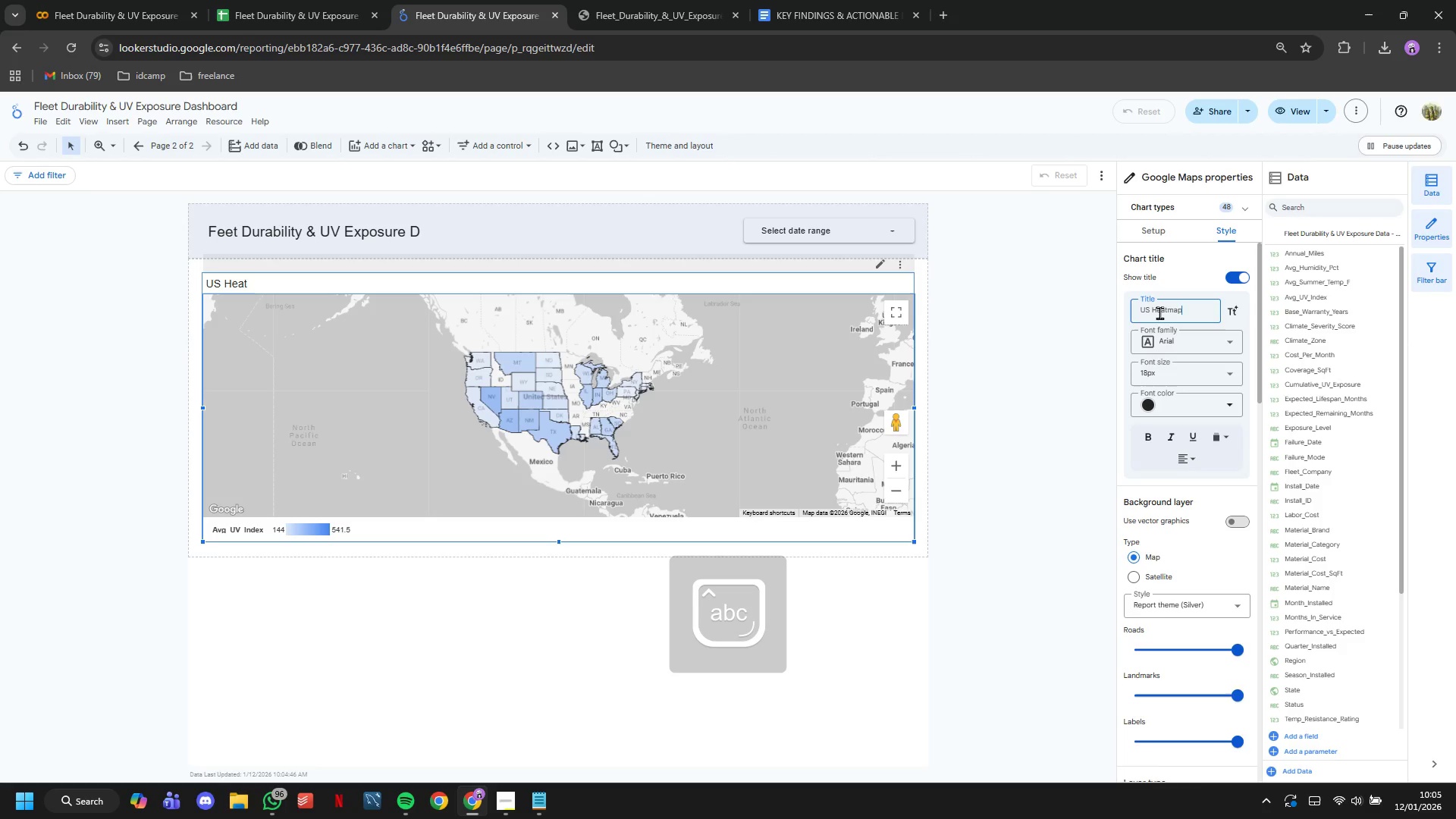 
key(Enter)
 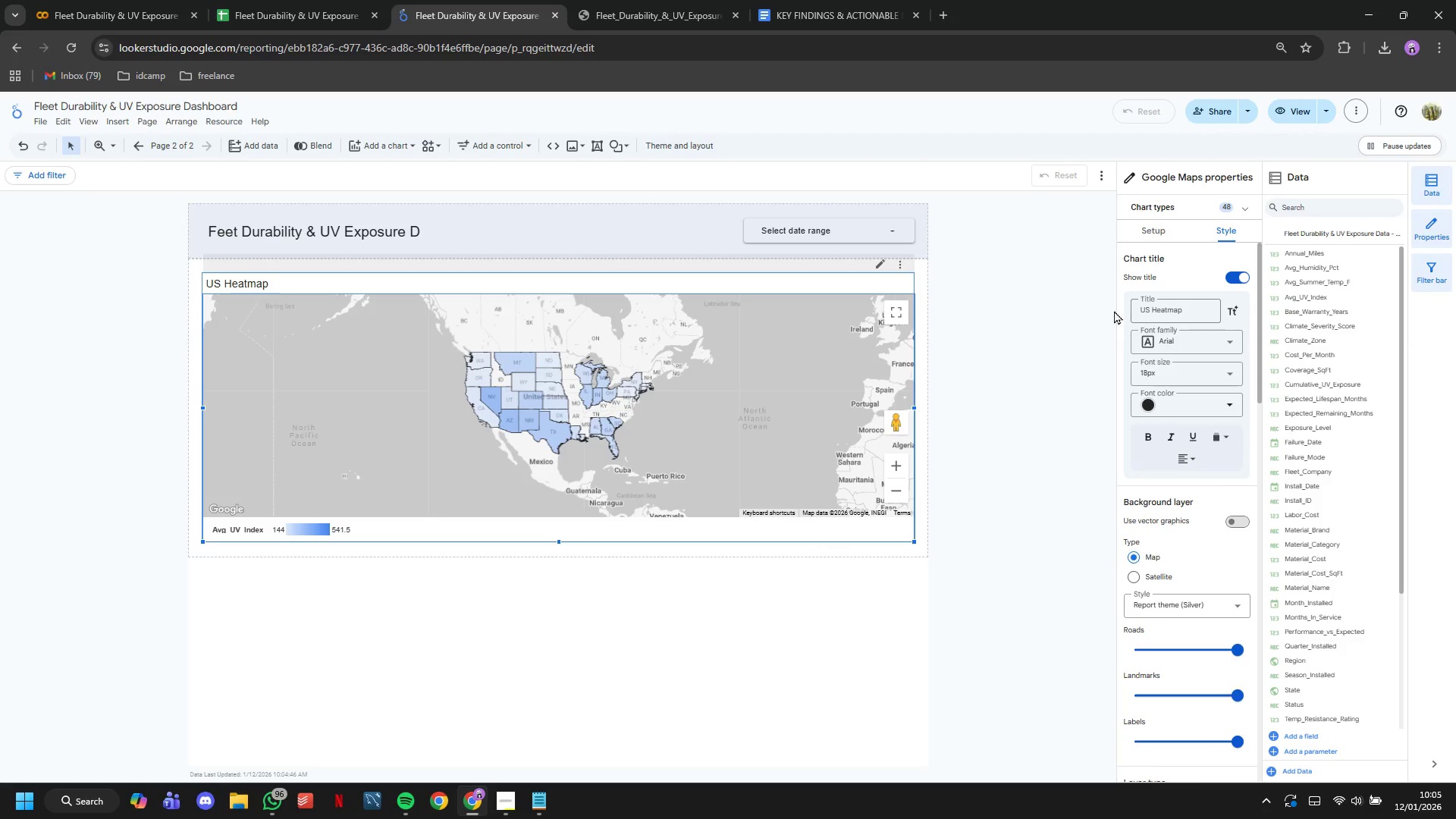 
left_click([1169, 400])
 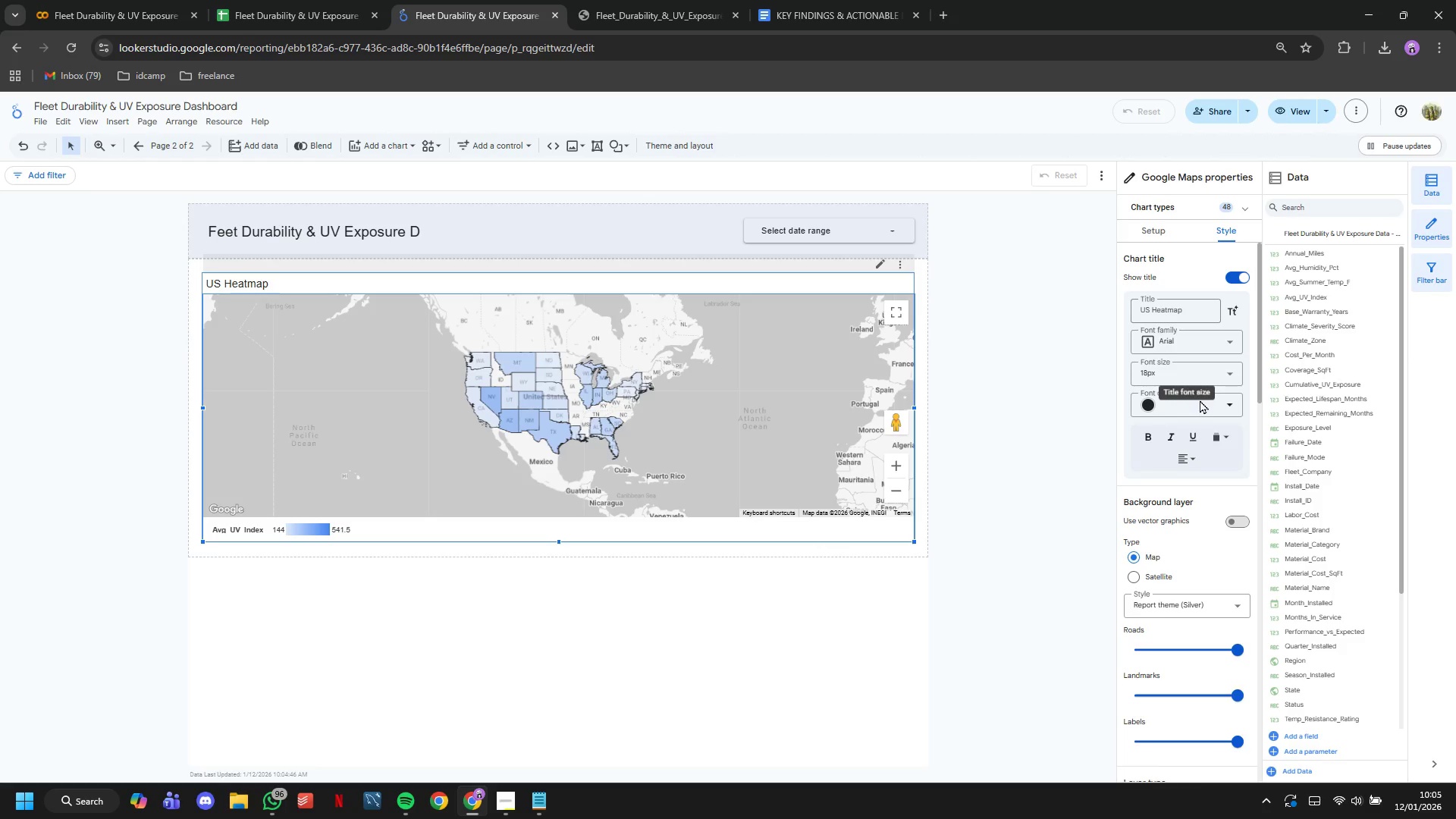 
left_click([1228, 410])
 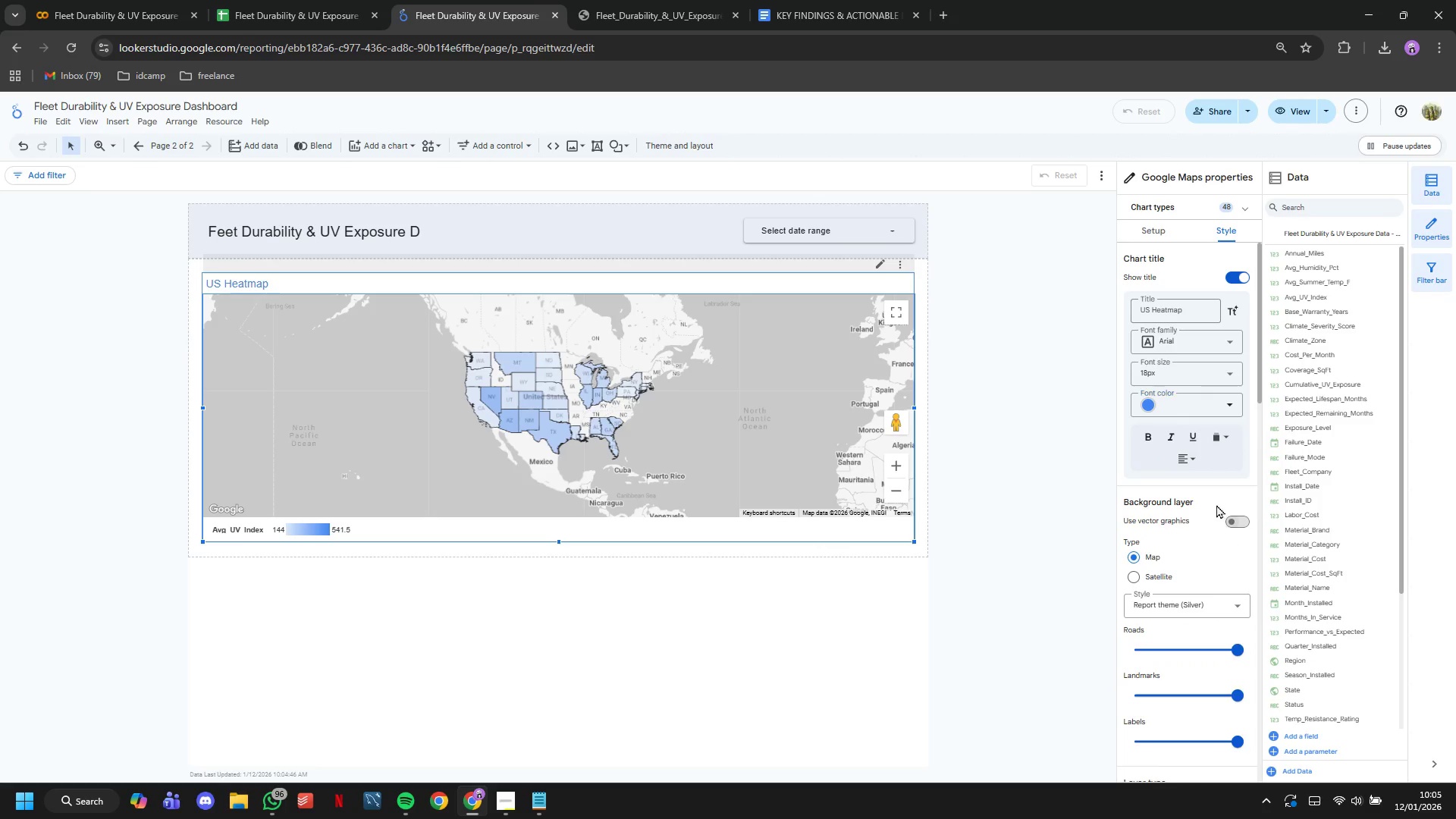 
left_click([1155, 440])
 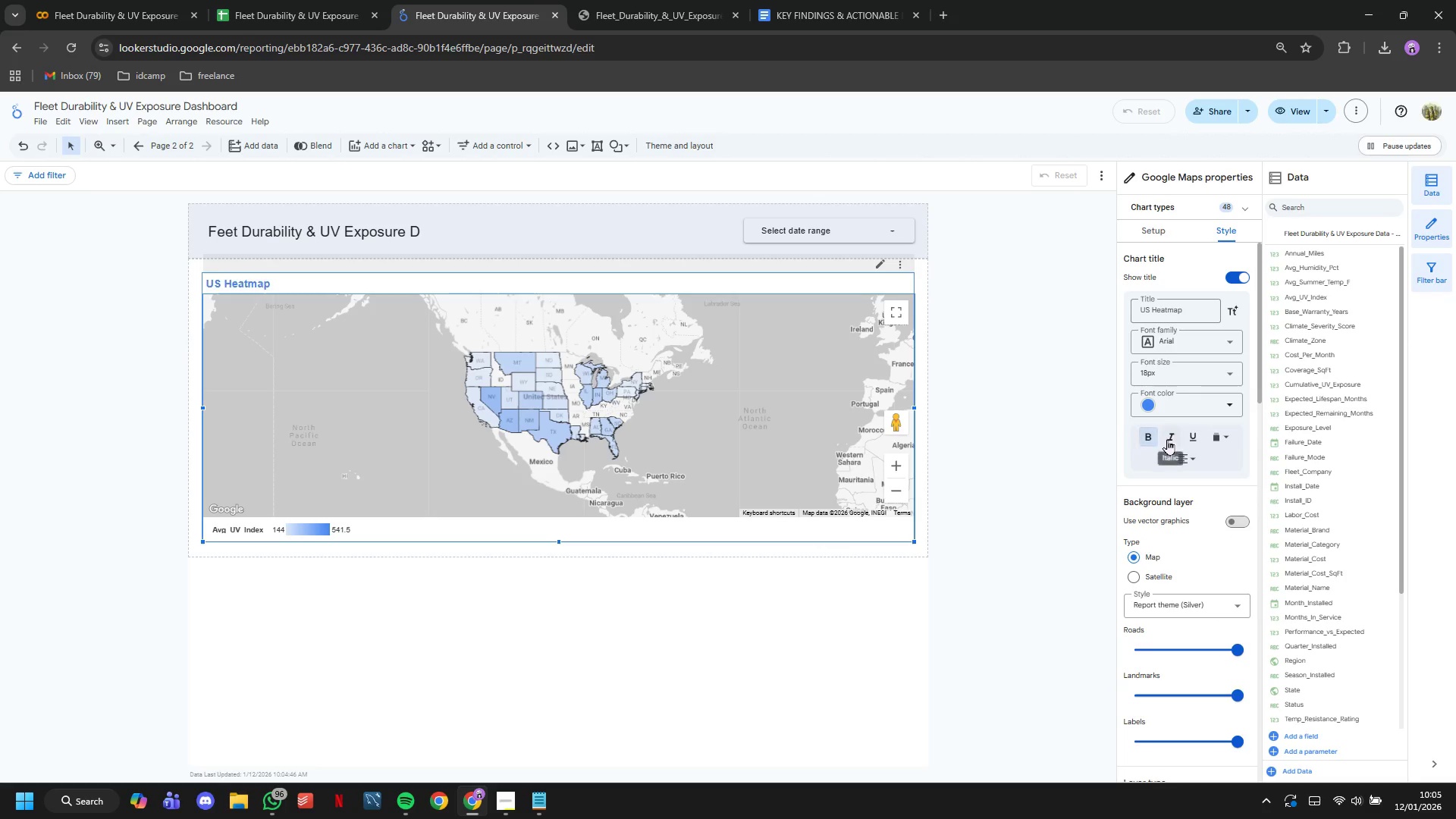 
left_click([1169, 440])
 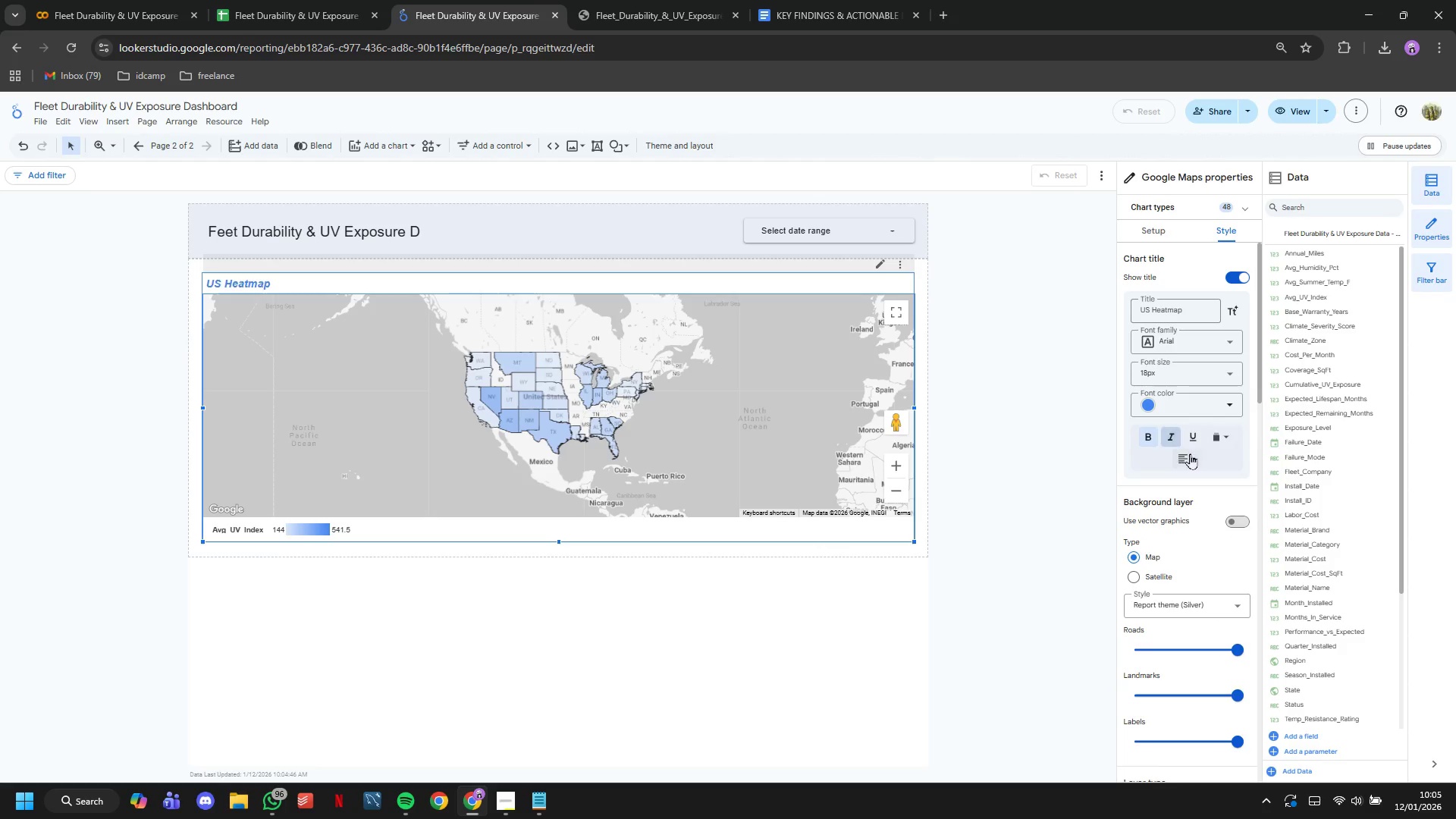 
double_click([1191, 457])
 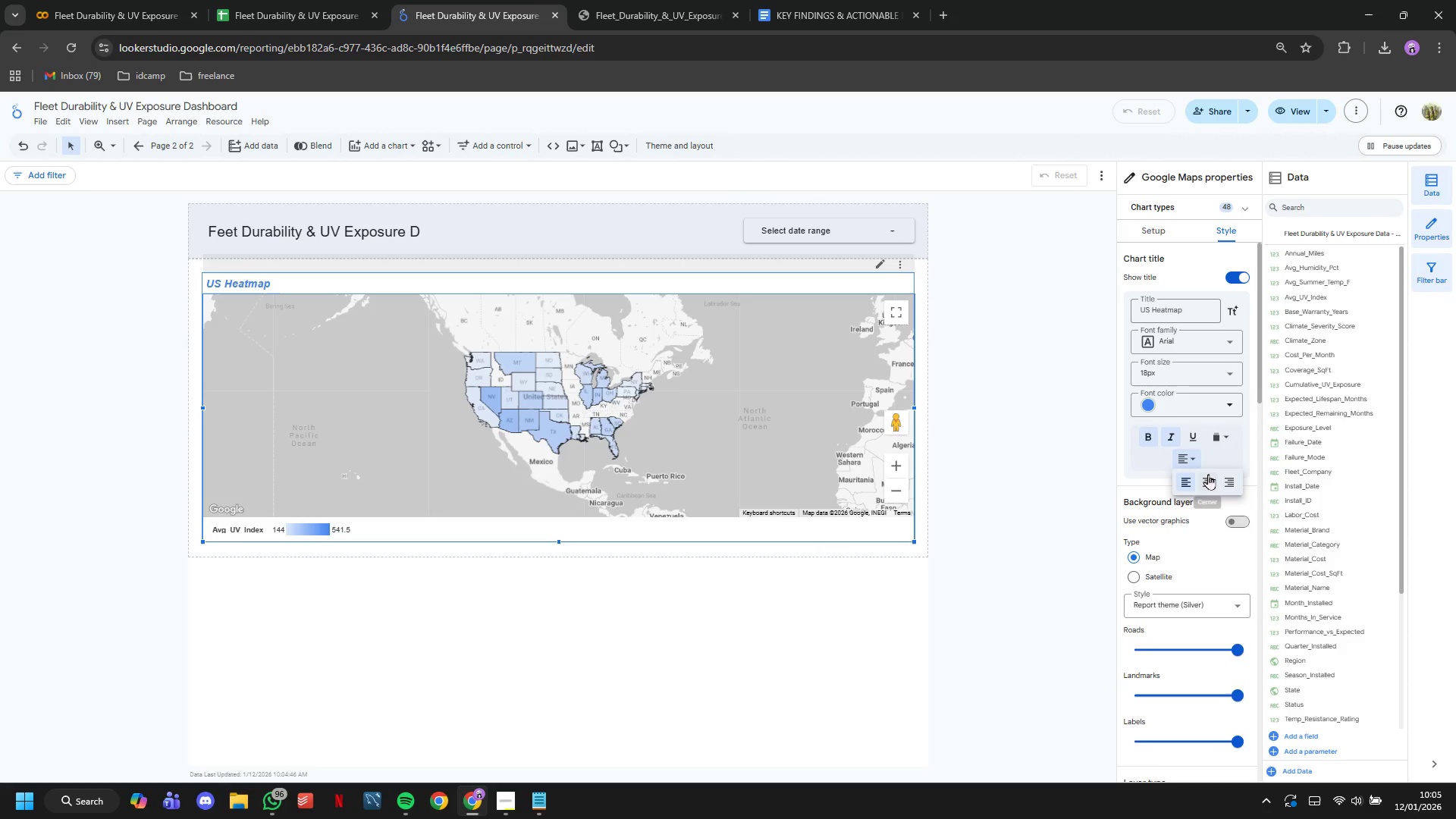 
left_click([1208, 474])
 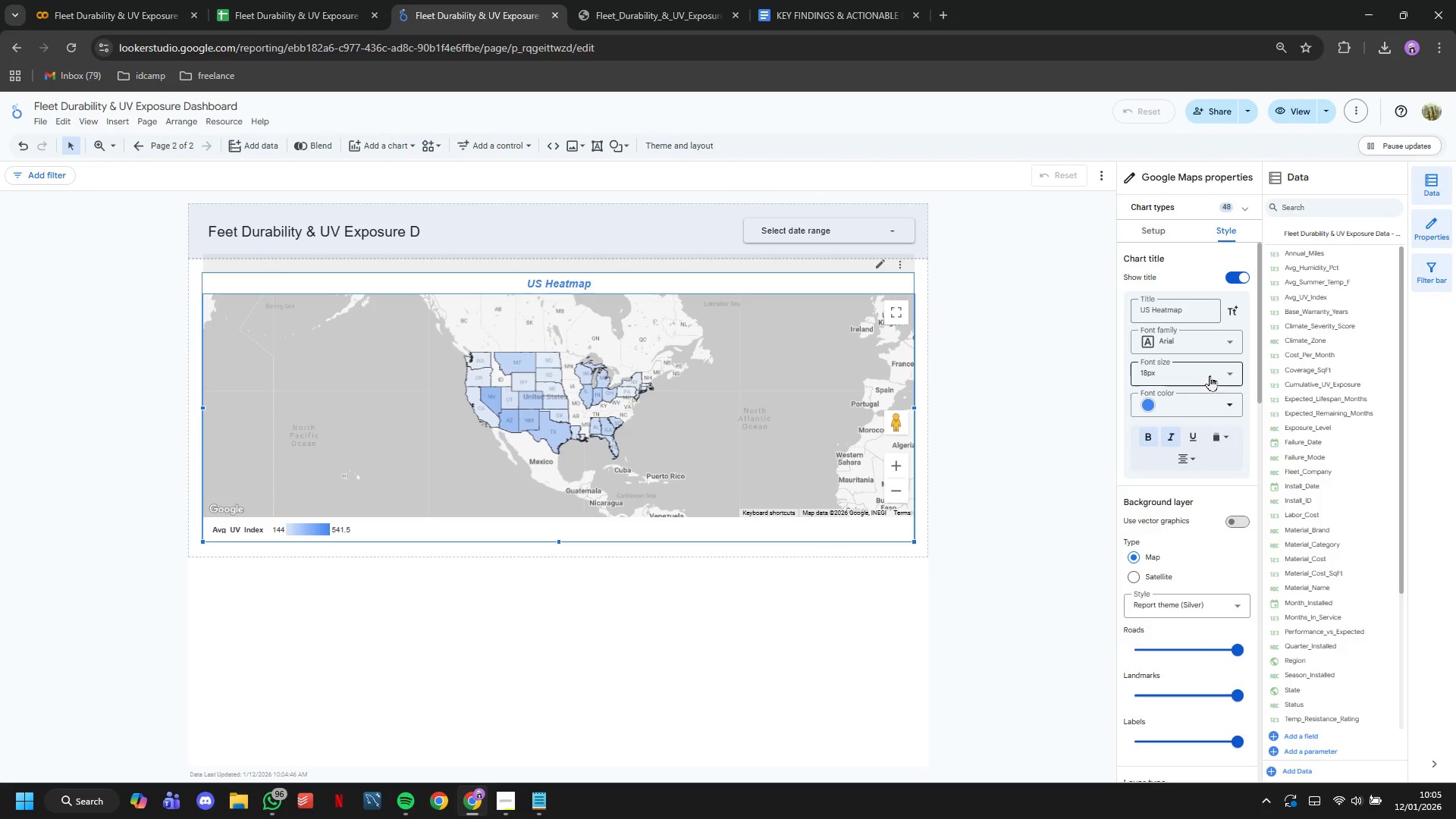 
left_click([1210, 373])
 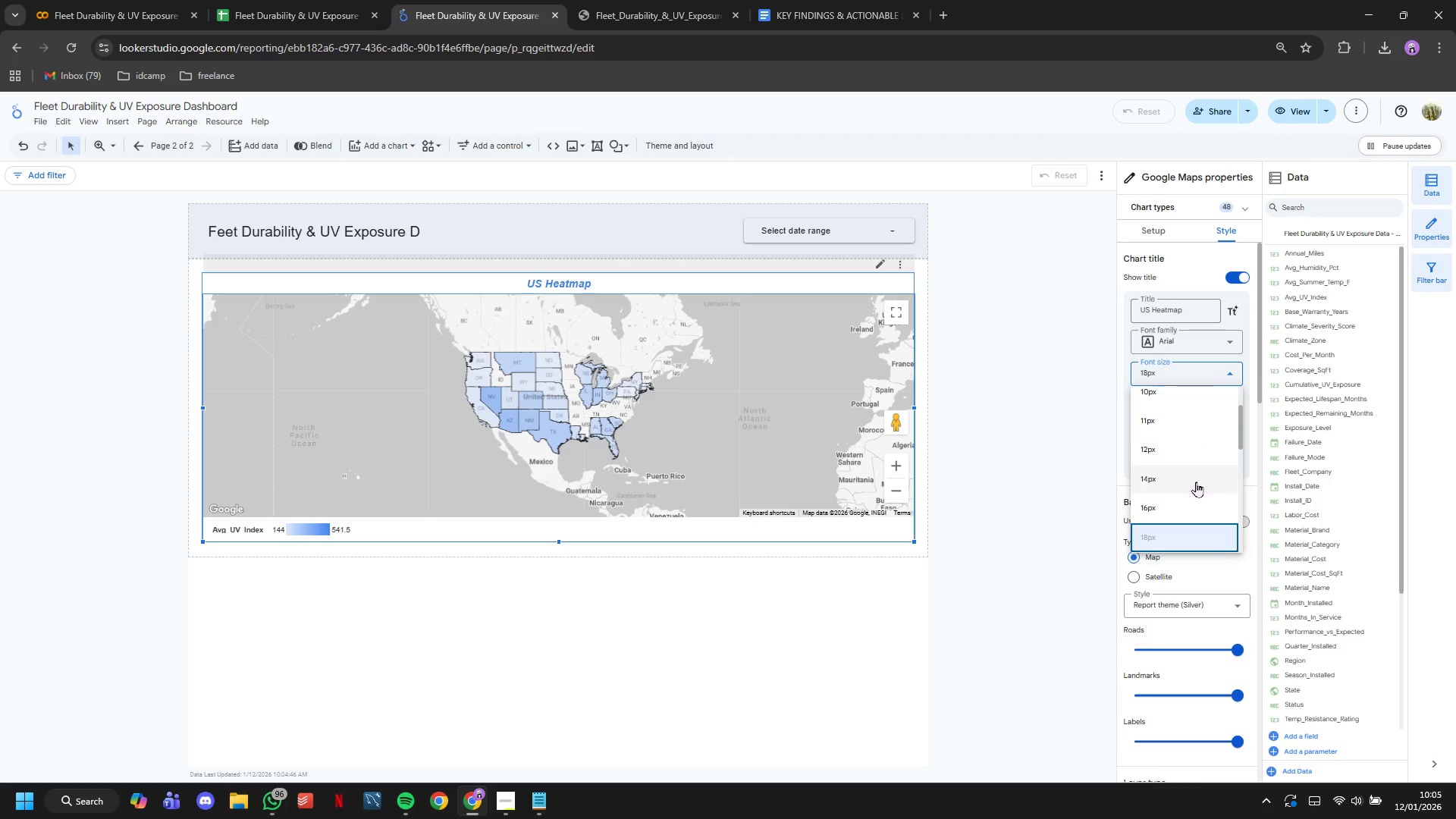 
scroll: coordinate [1196, 482], scroll_direction: down, amount: 2.0
 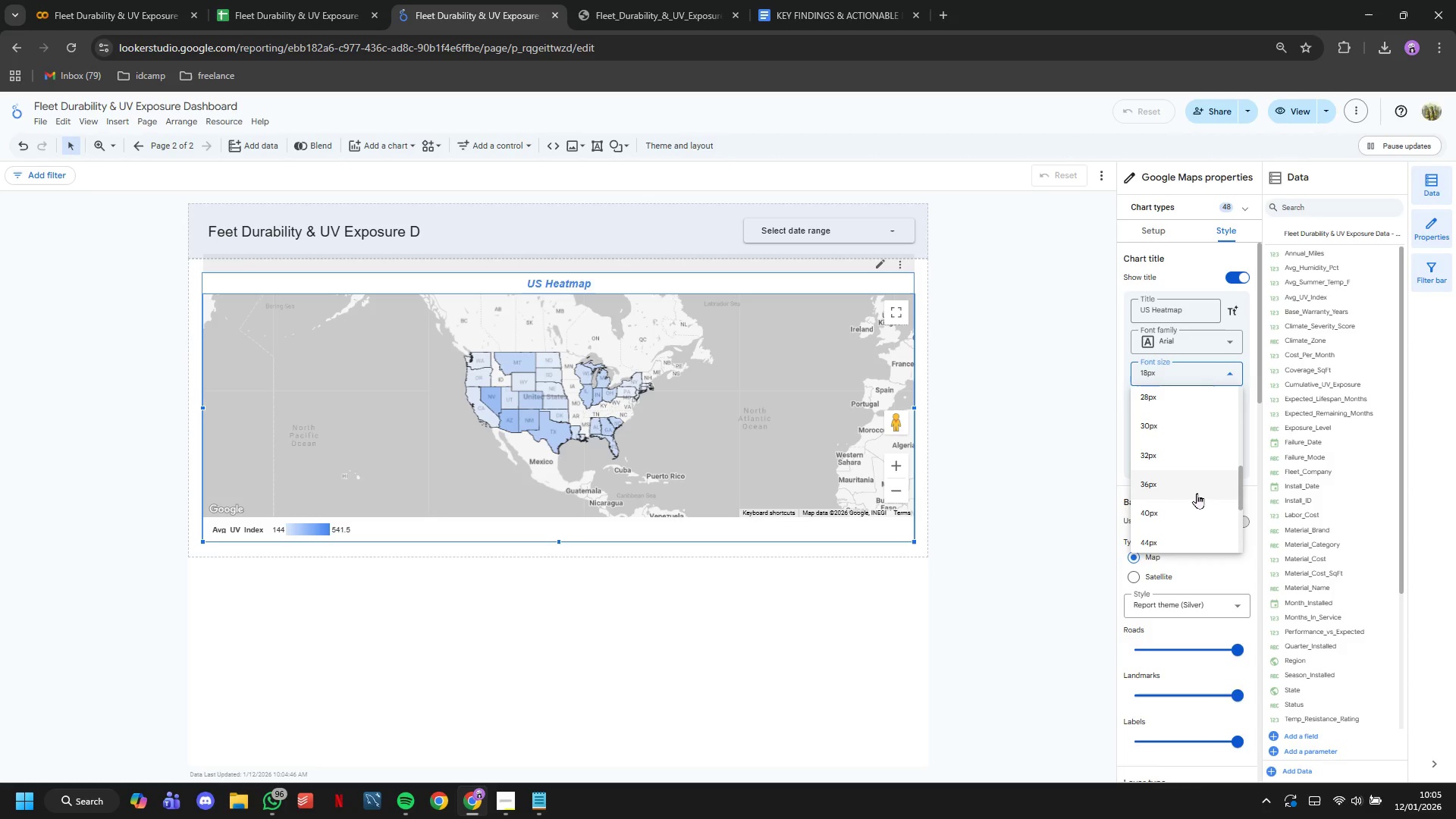 
left_click([1197, 493])
 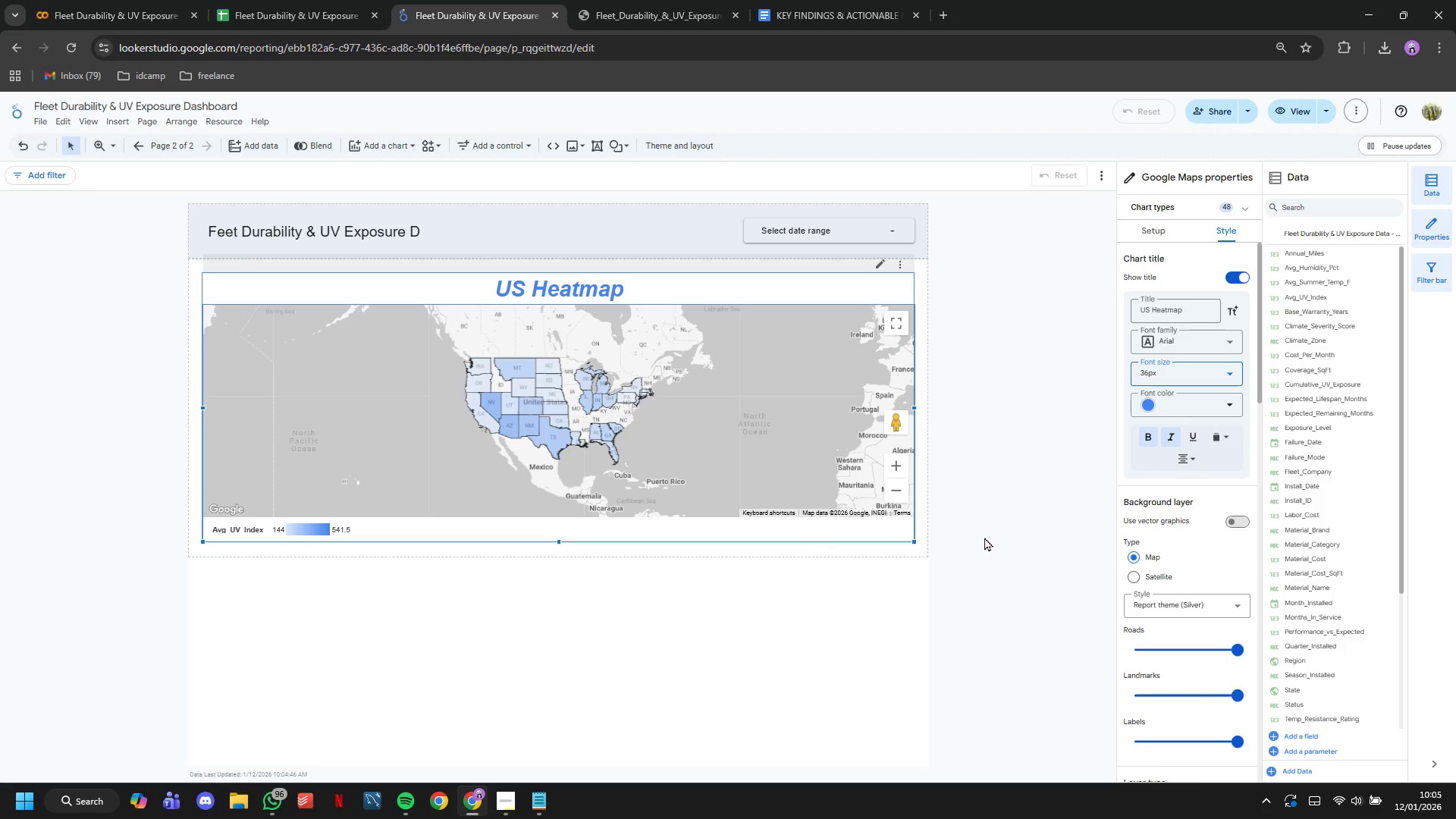 
left_click([984, 537])
 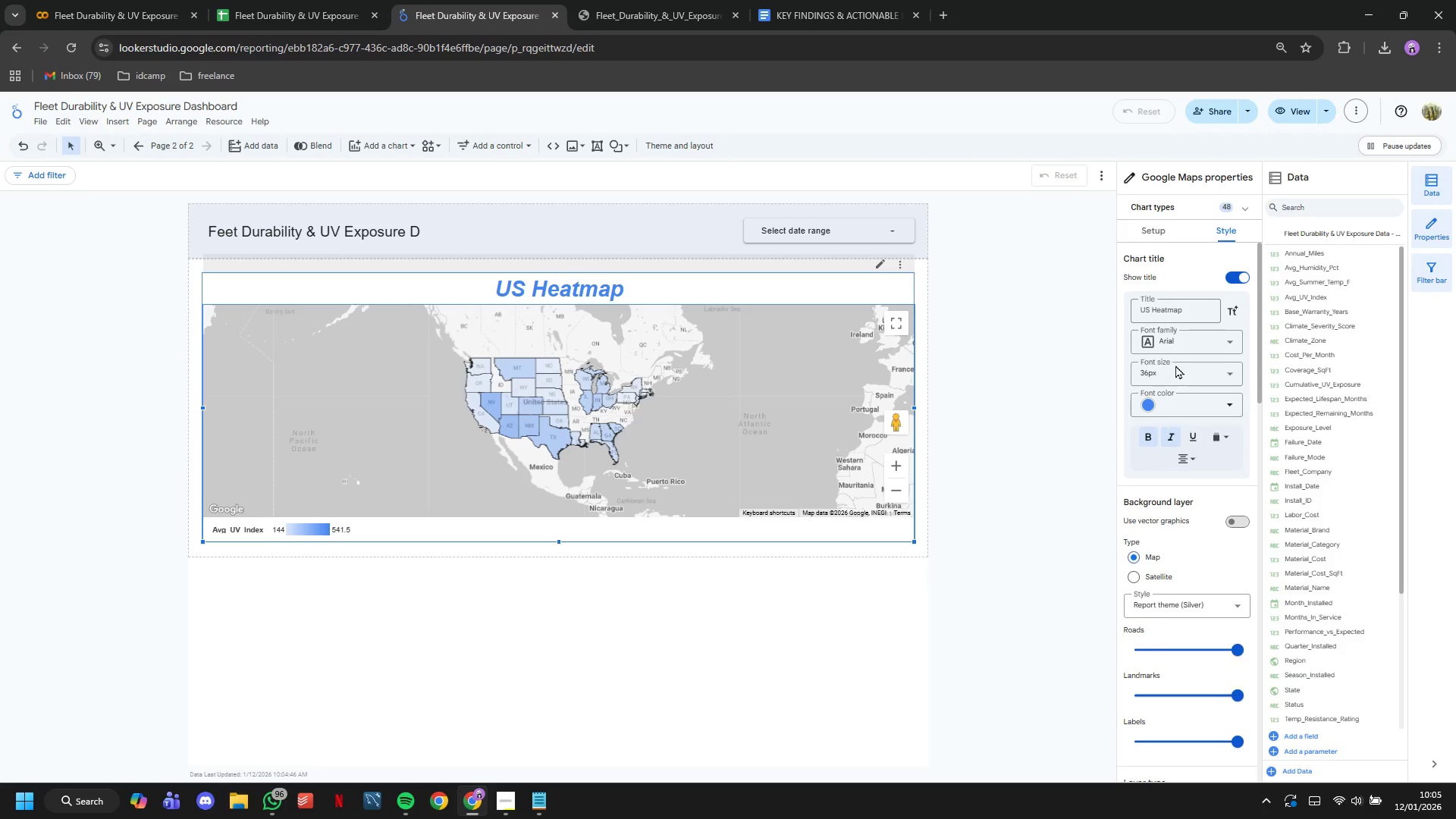 
left_click([1163, 228])
 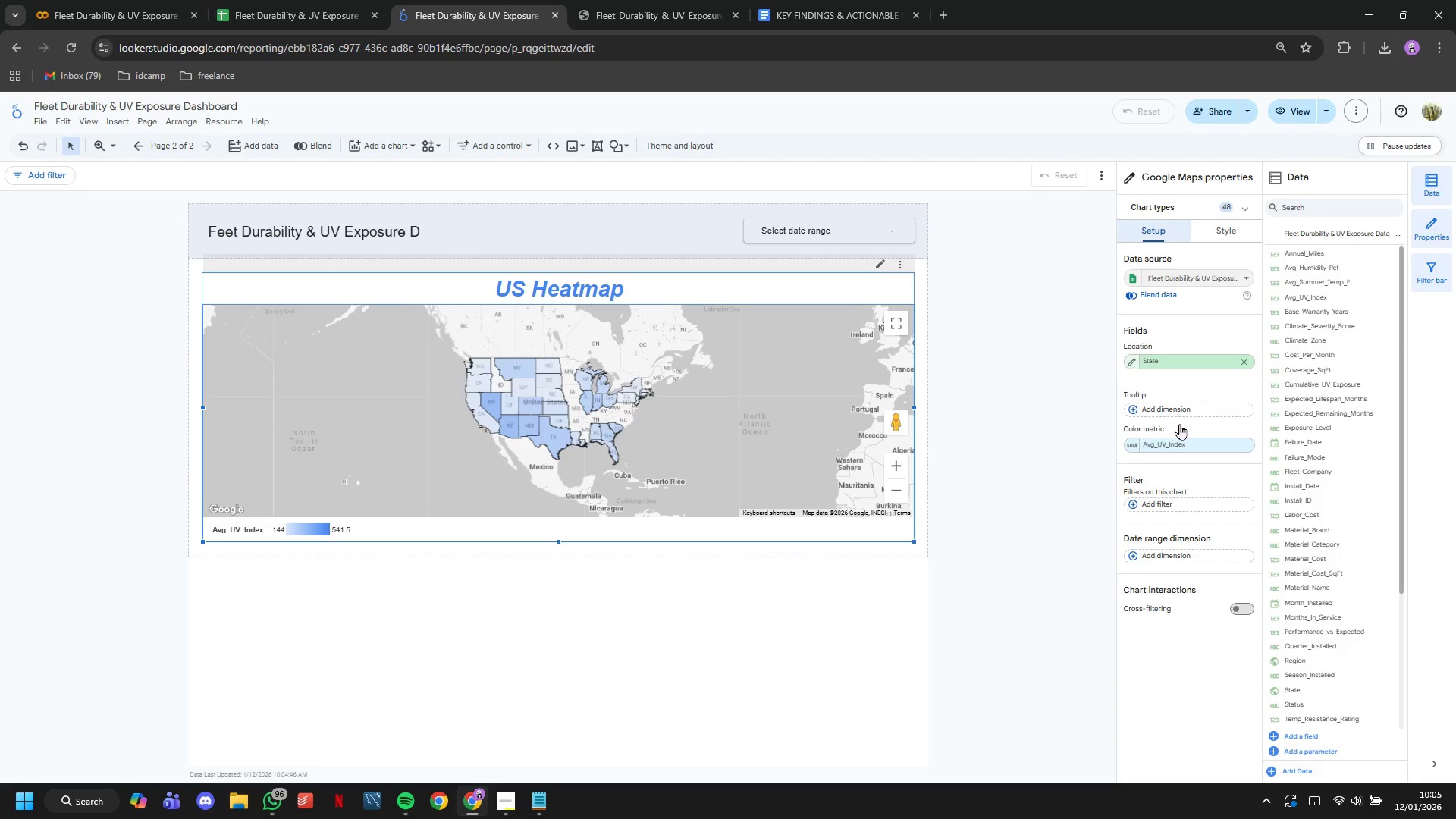 
left_click([1170, 414])
 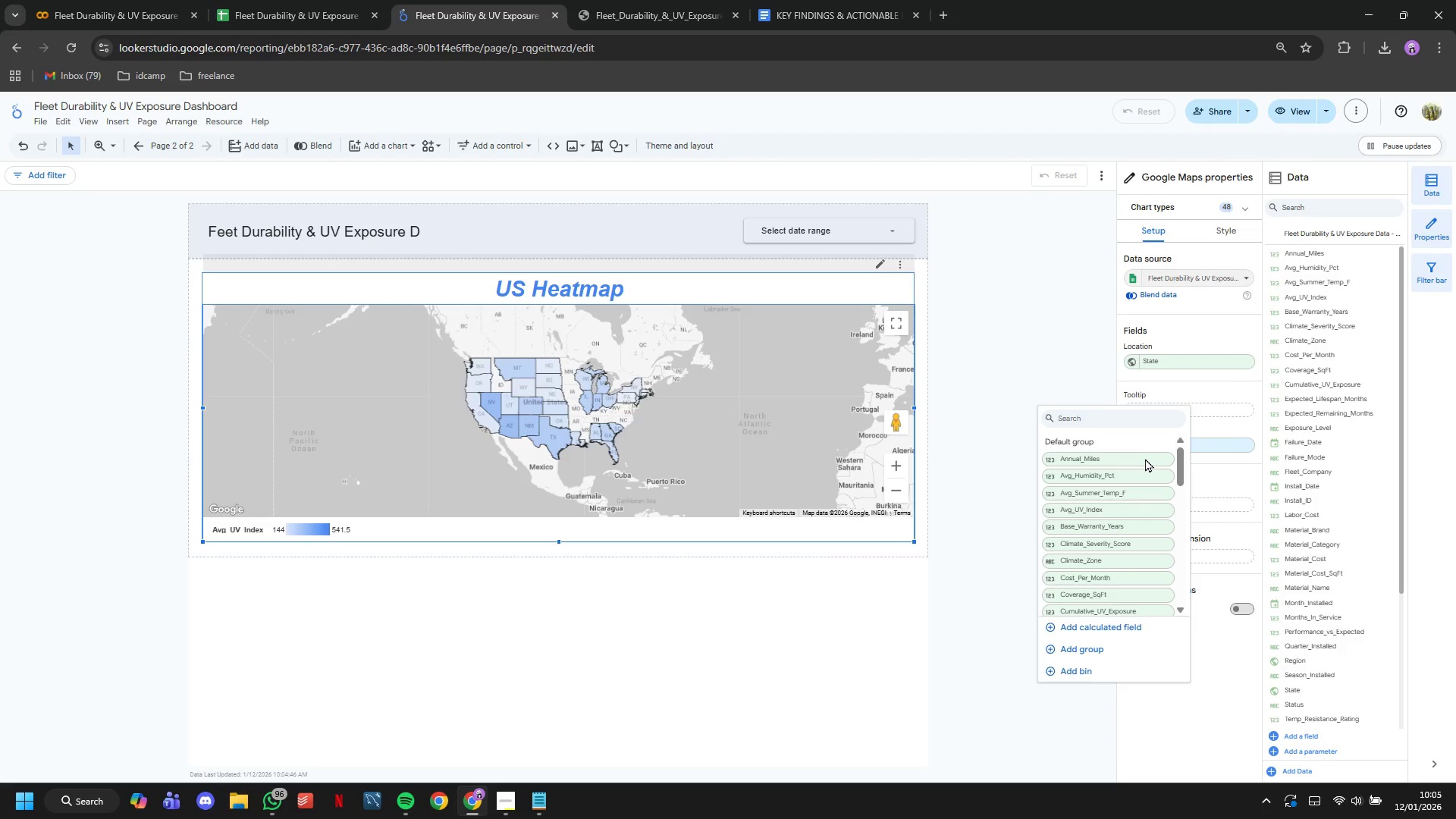 
left_click([1115, 559])
 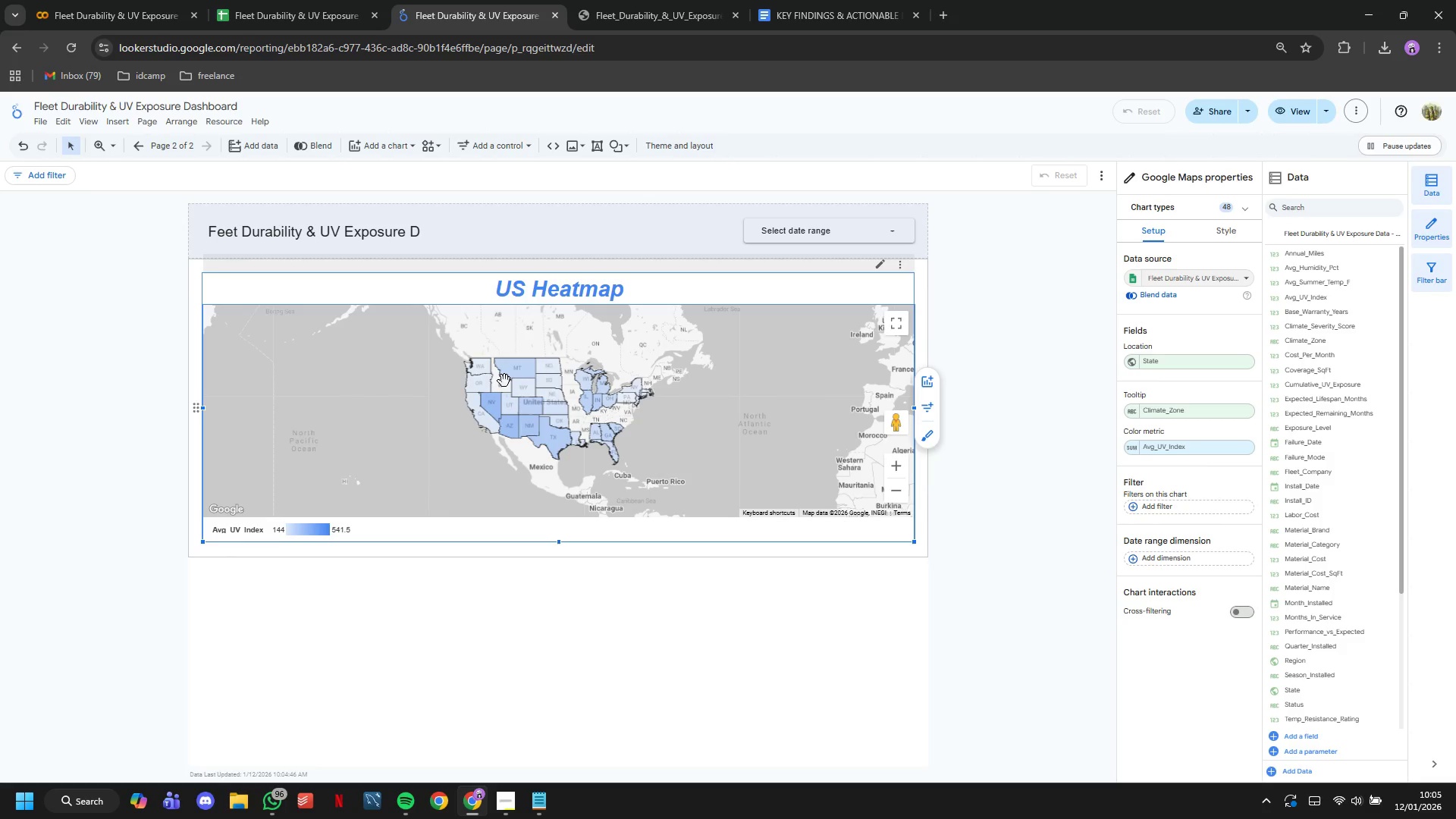 
wait(5.2)
 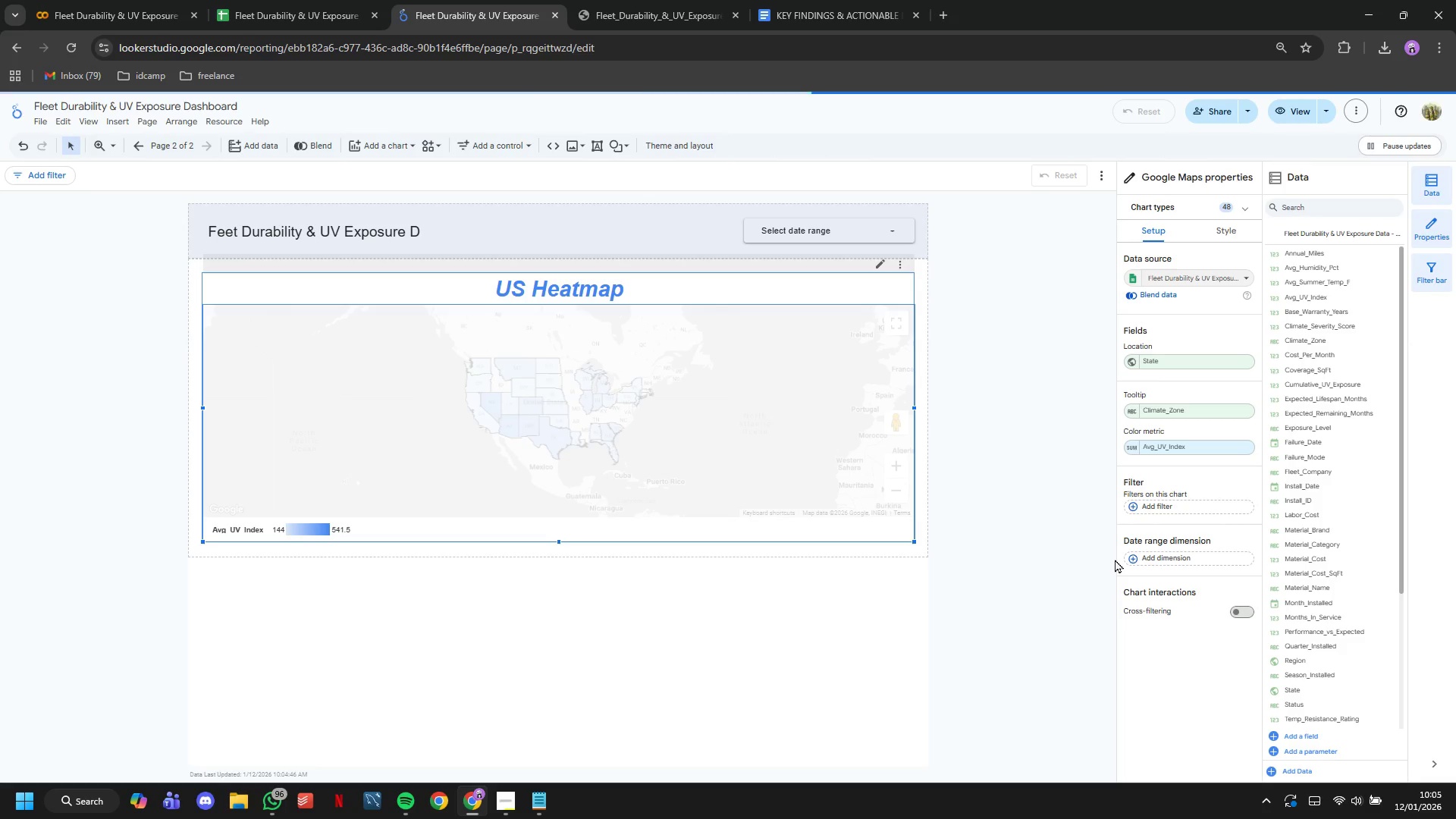 
left_click([1245, 410])
 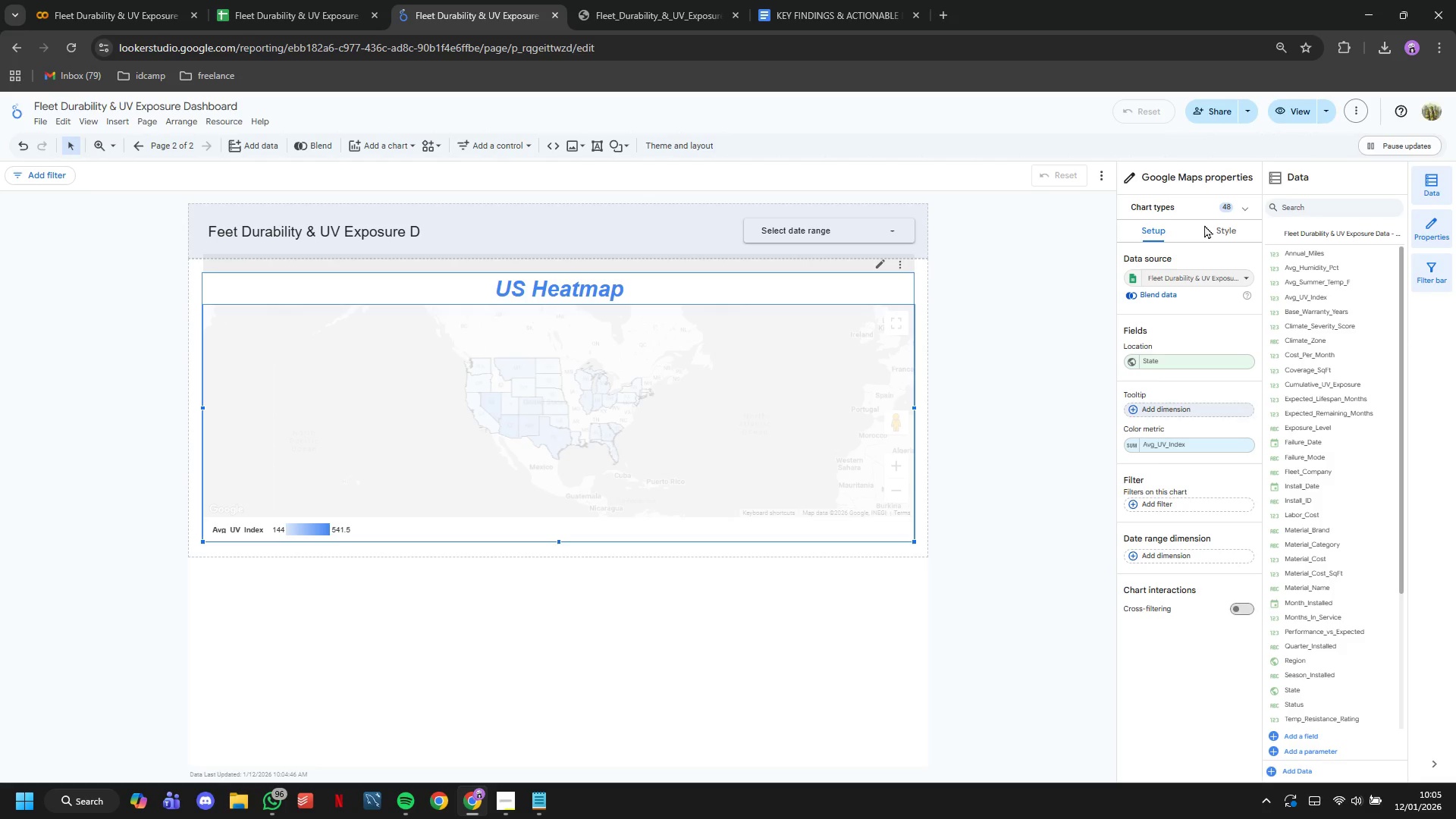 
left_click([1223, 225])
 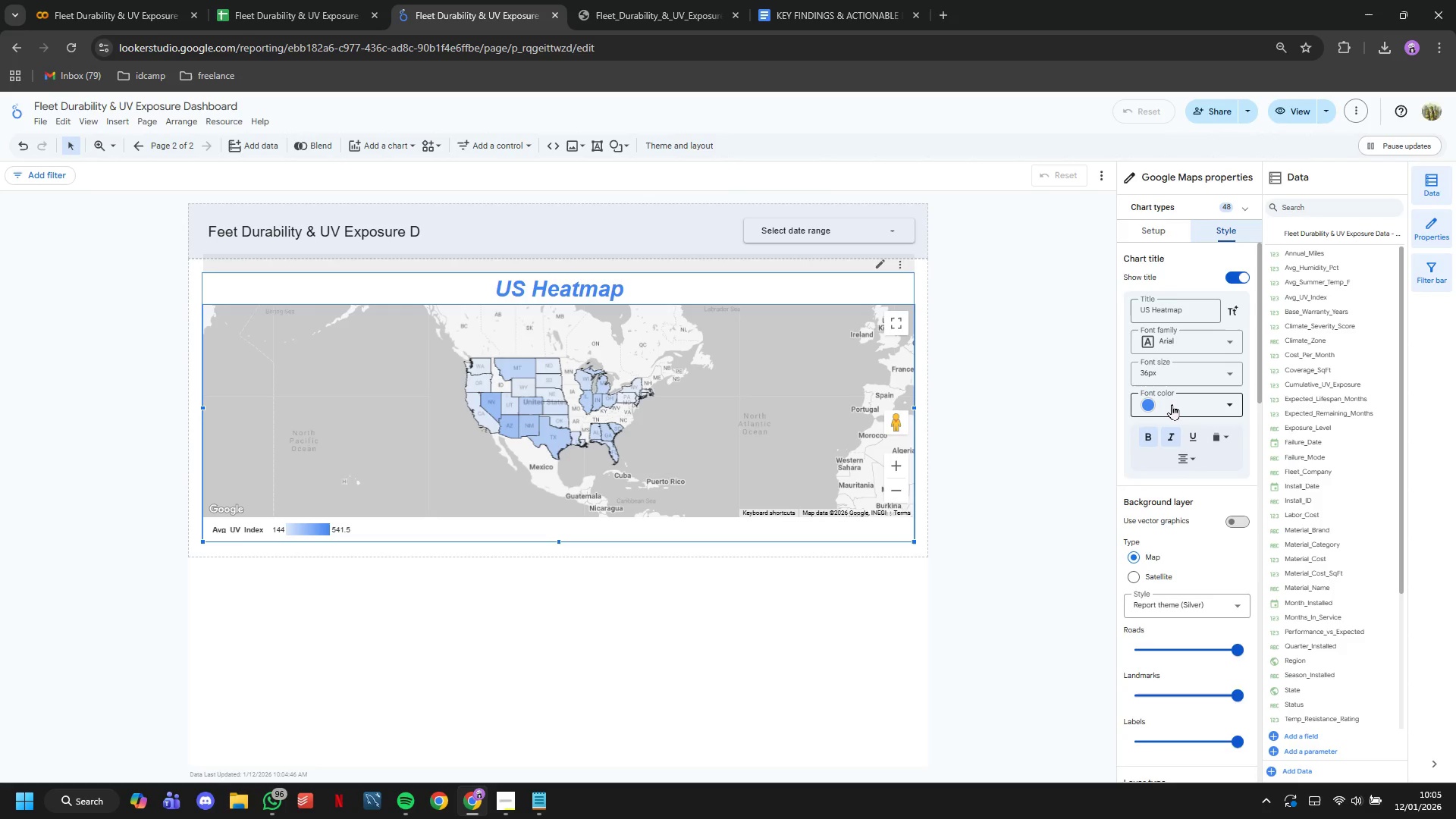 
scroll: coordinate [1172, 404], scroll_direction: down, amount: 1.0
 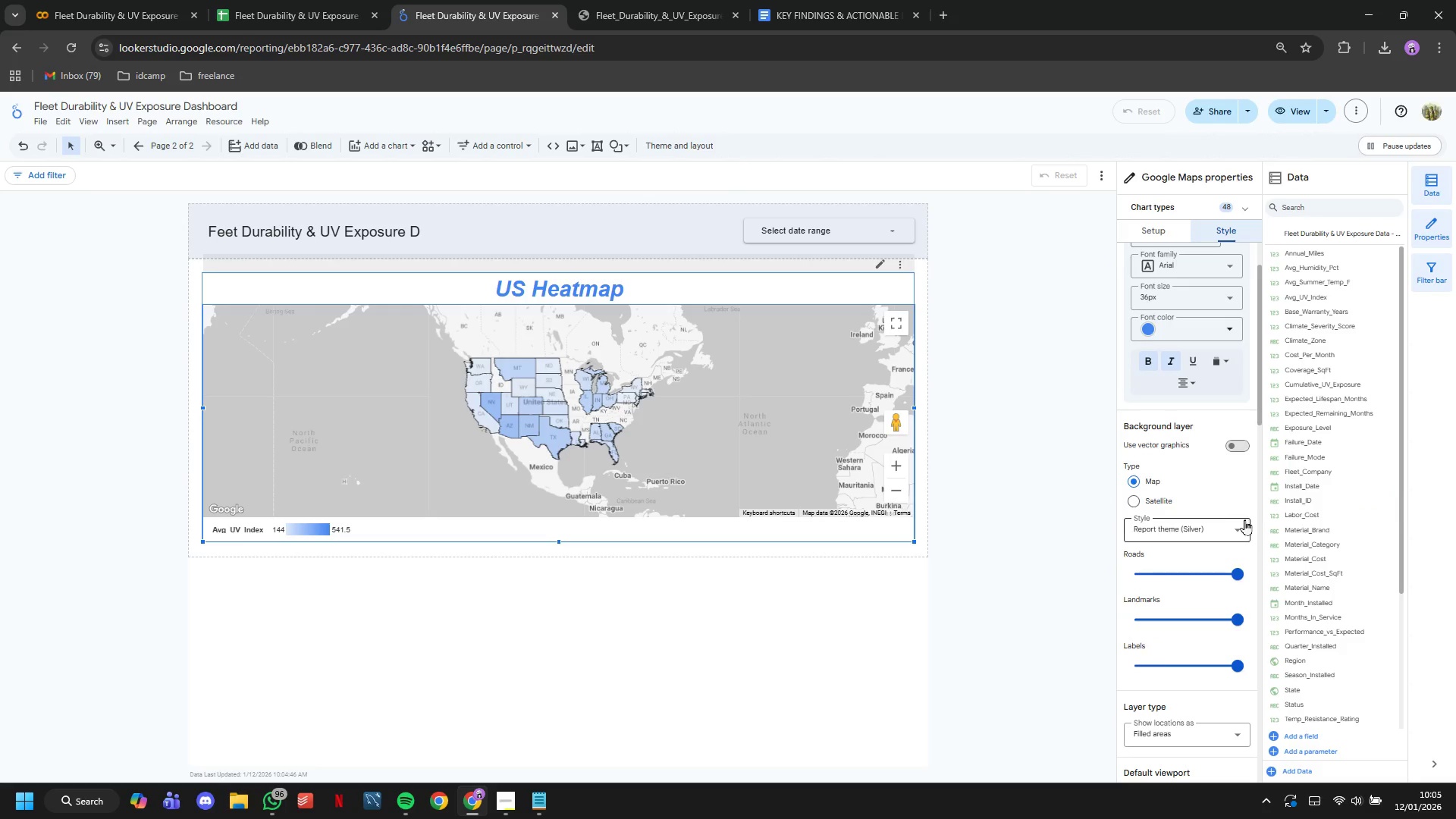 
left_click([1235, 529])
 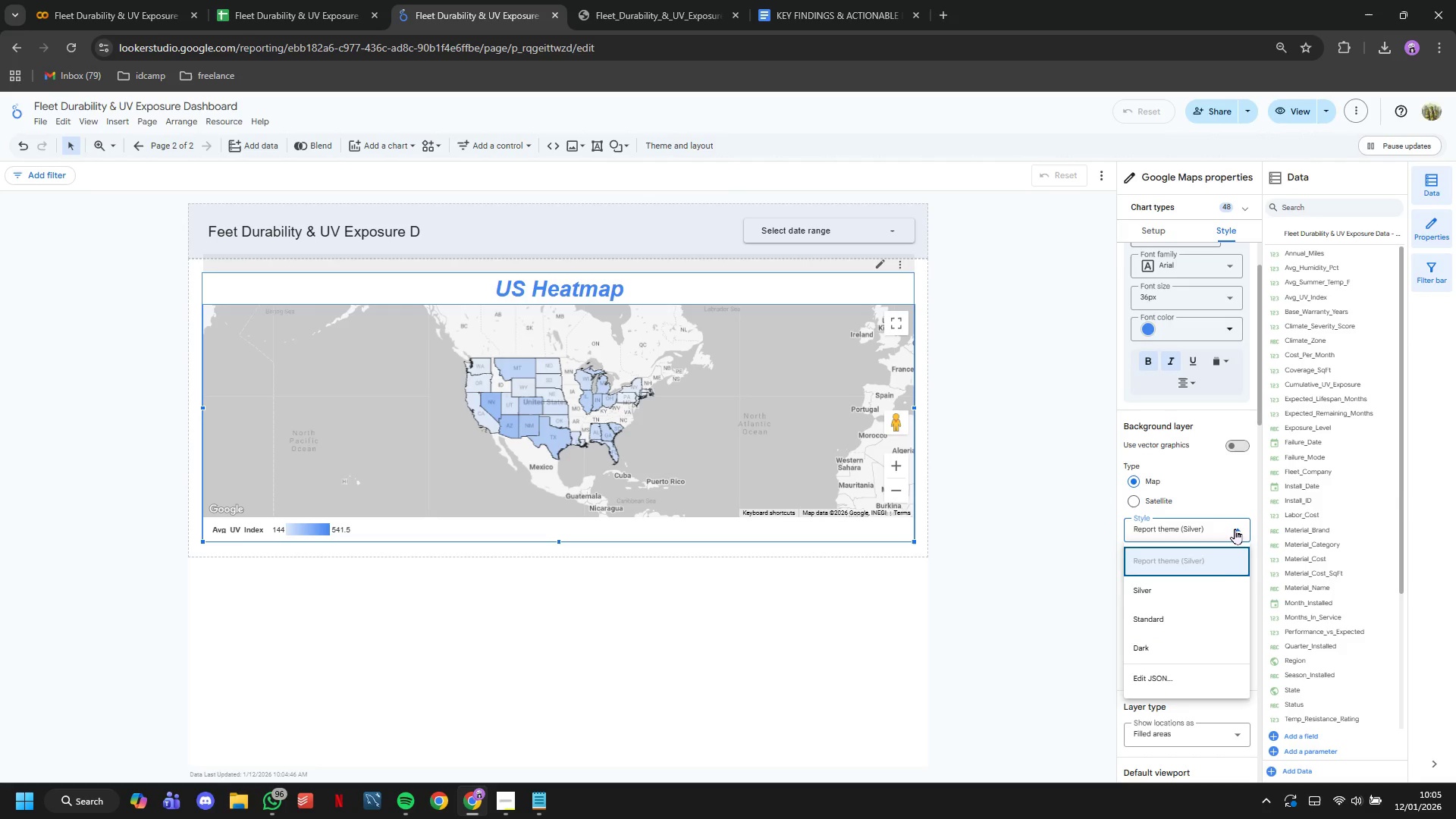 
left_click([1235, 529])
 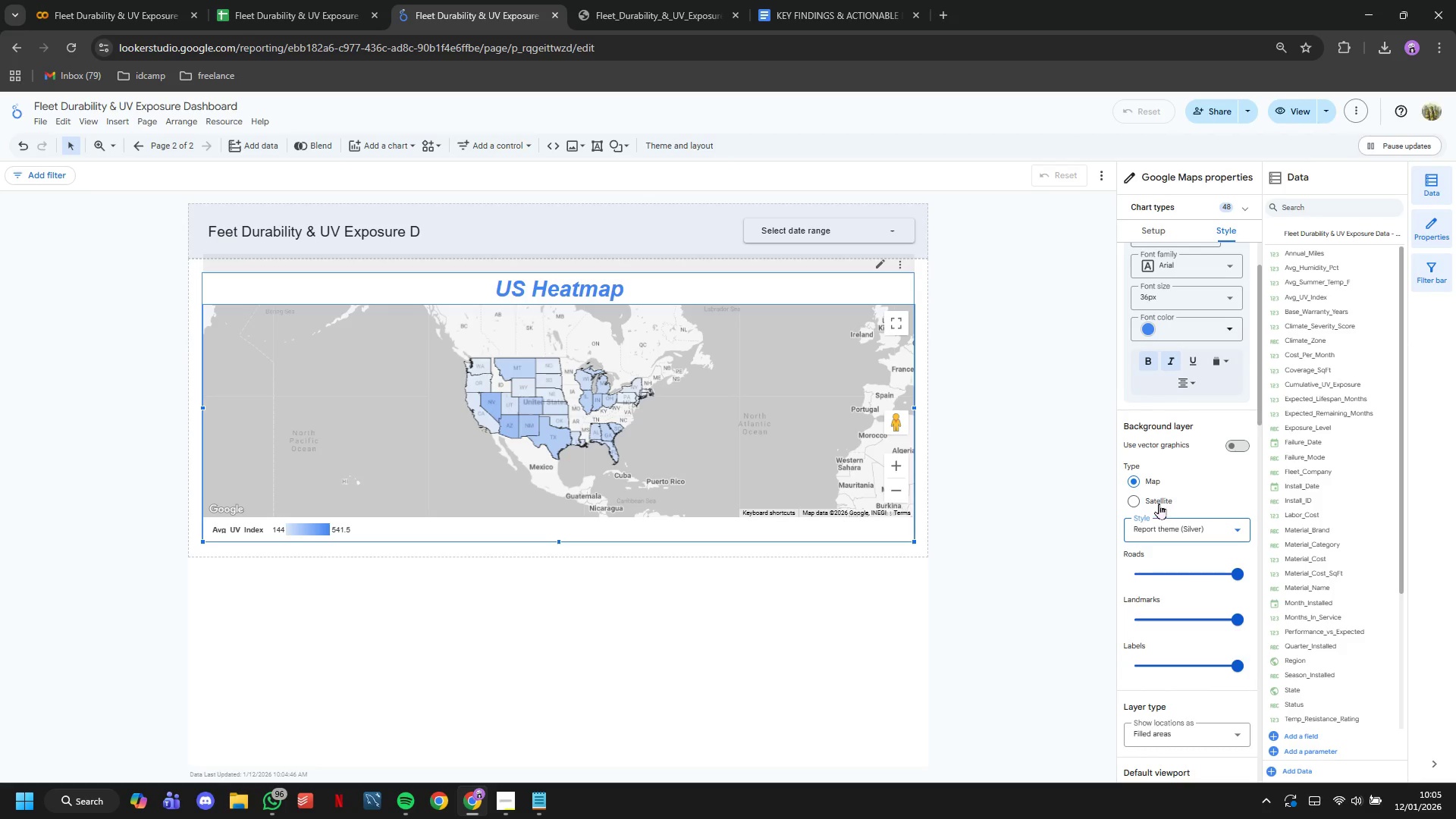 
left_click([1141, 497])
 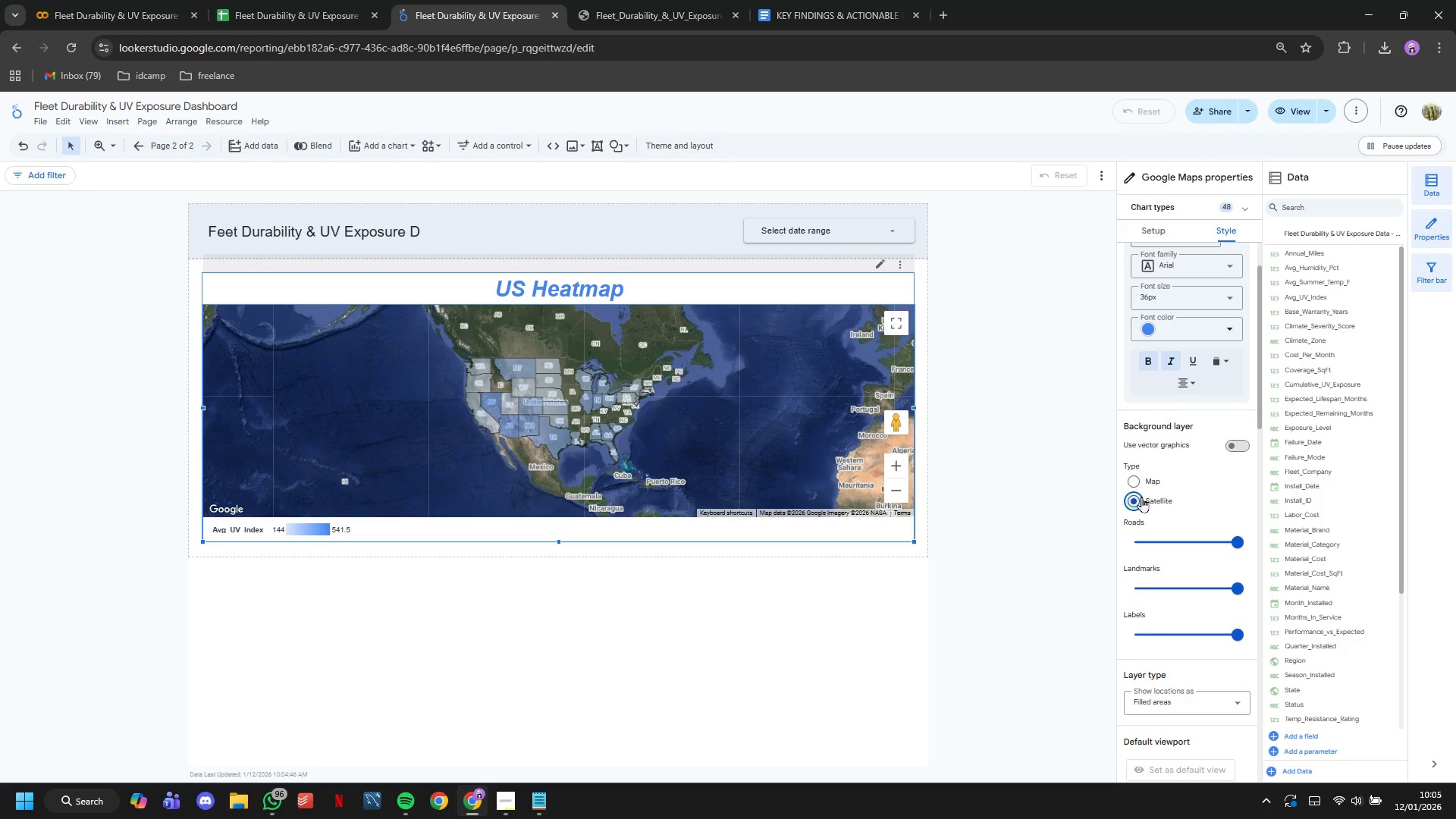 
scroll: coordinate [601, 406], scroll_direction: up, amount: 2.0
 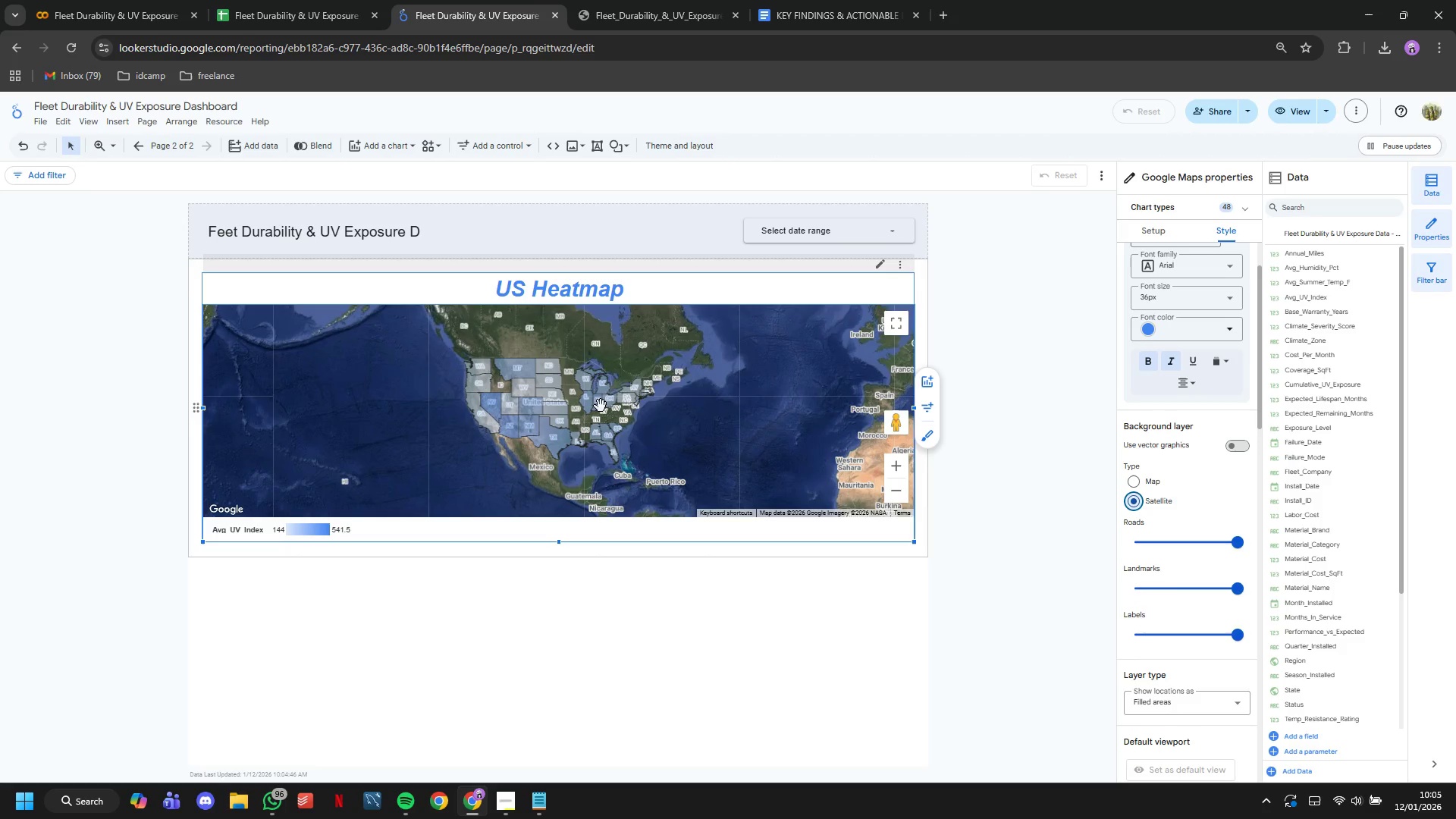 
mouse_move([639, 437])
 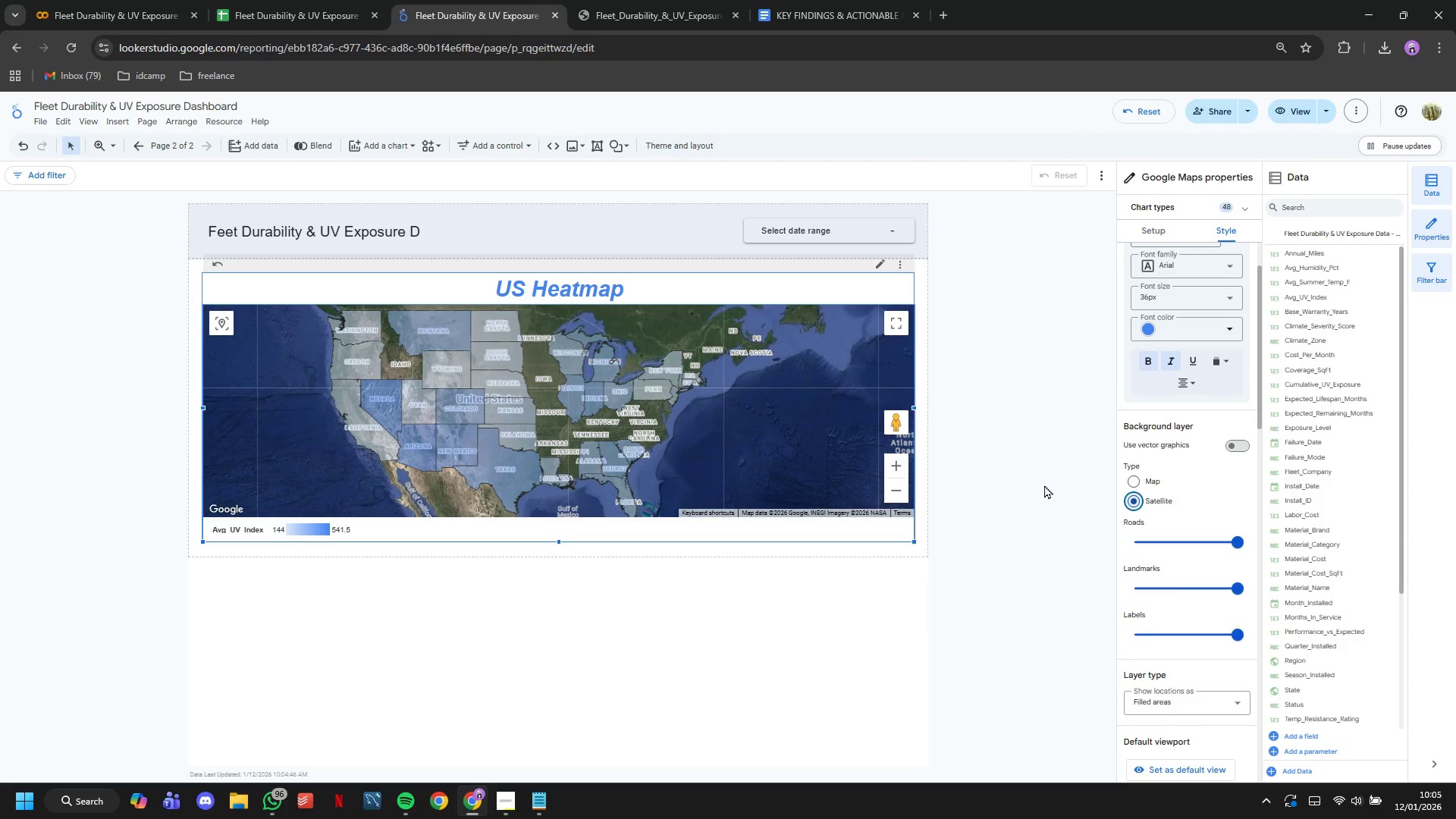 
scroll: coordinate [1044, 485], scroll_direction: down, amount: 1.0
 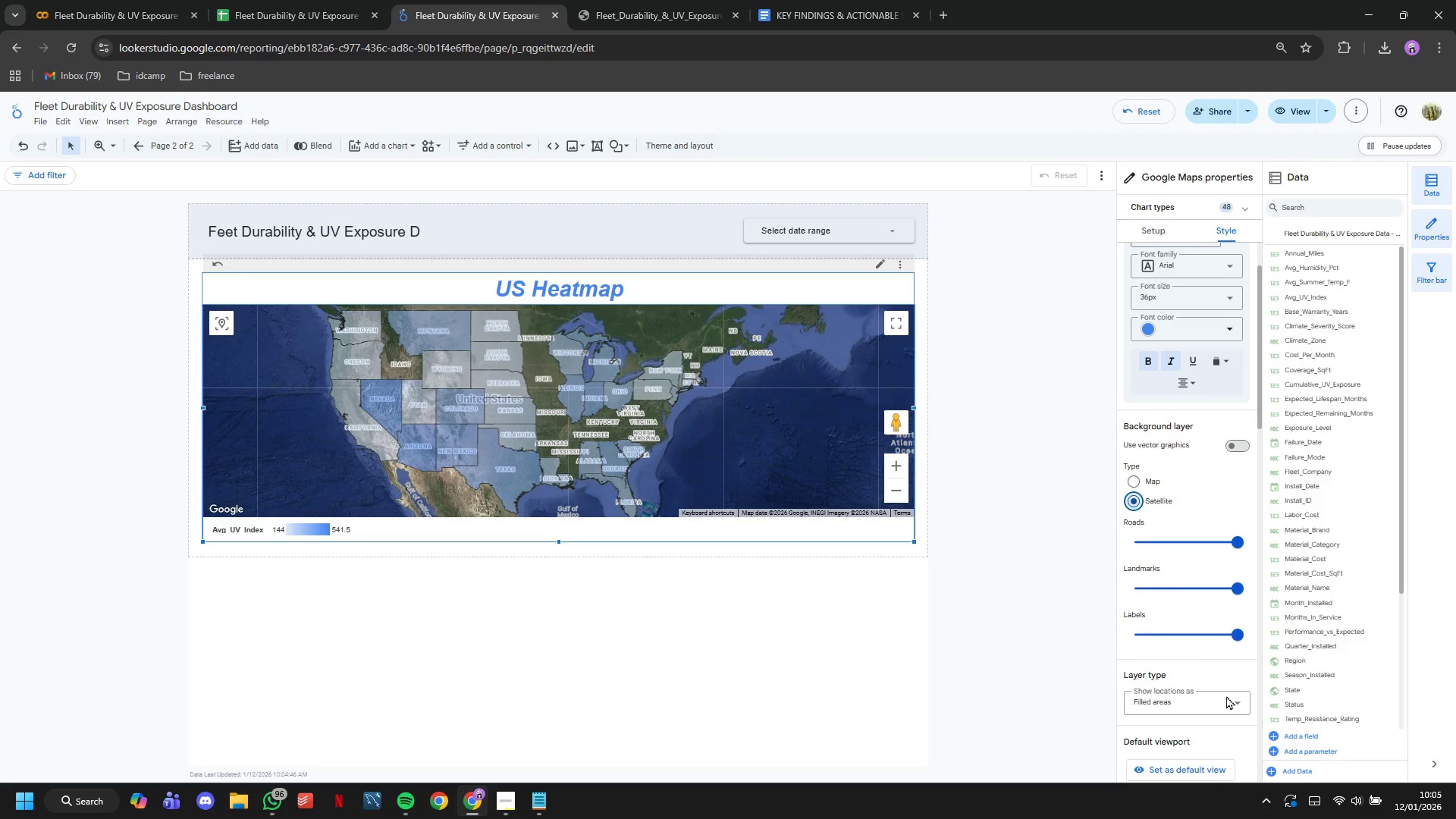 
left_click([1230, 698])
 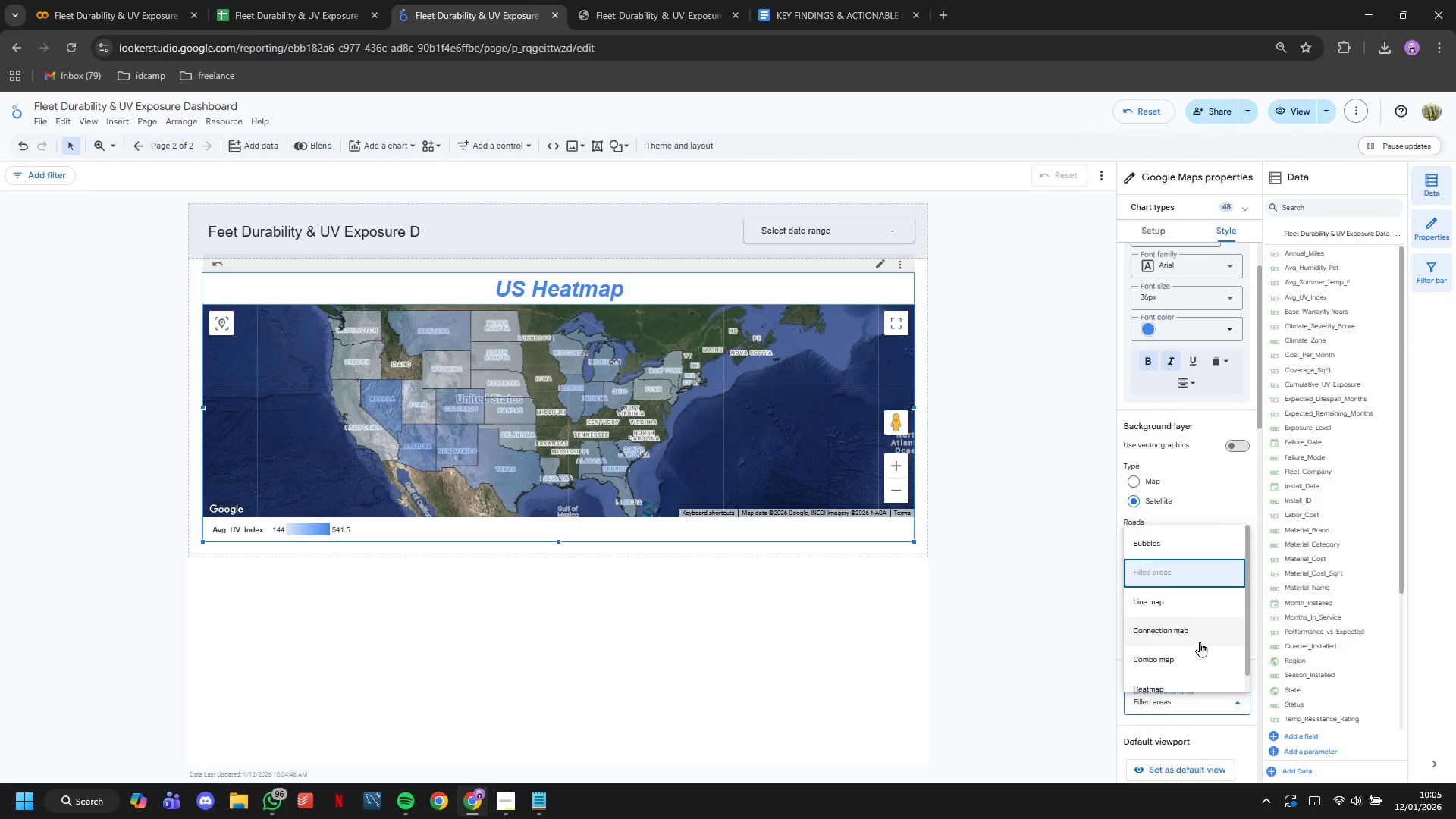 
scroll: coordinate [1200, 642], scroll_direction: down, amount: 2.0
 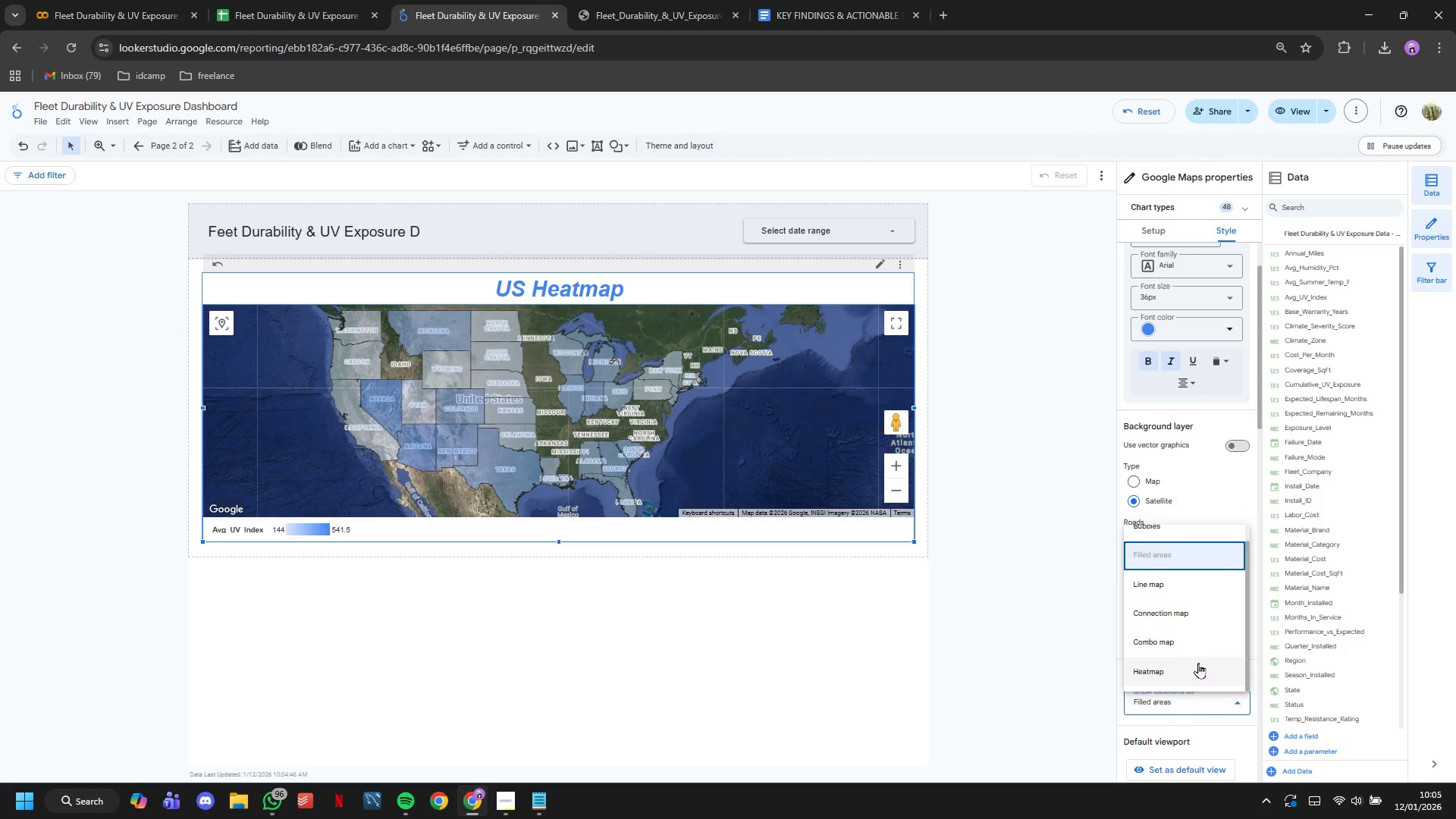 
left_click([1198, 663])
 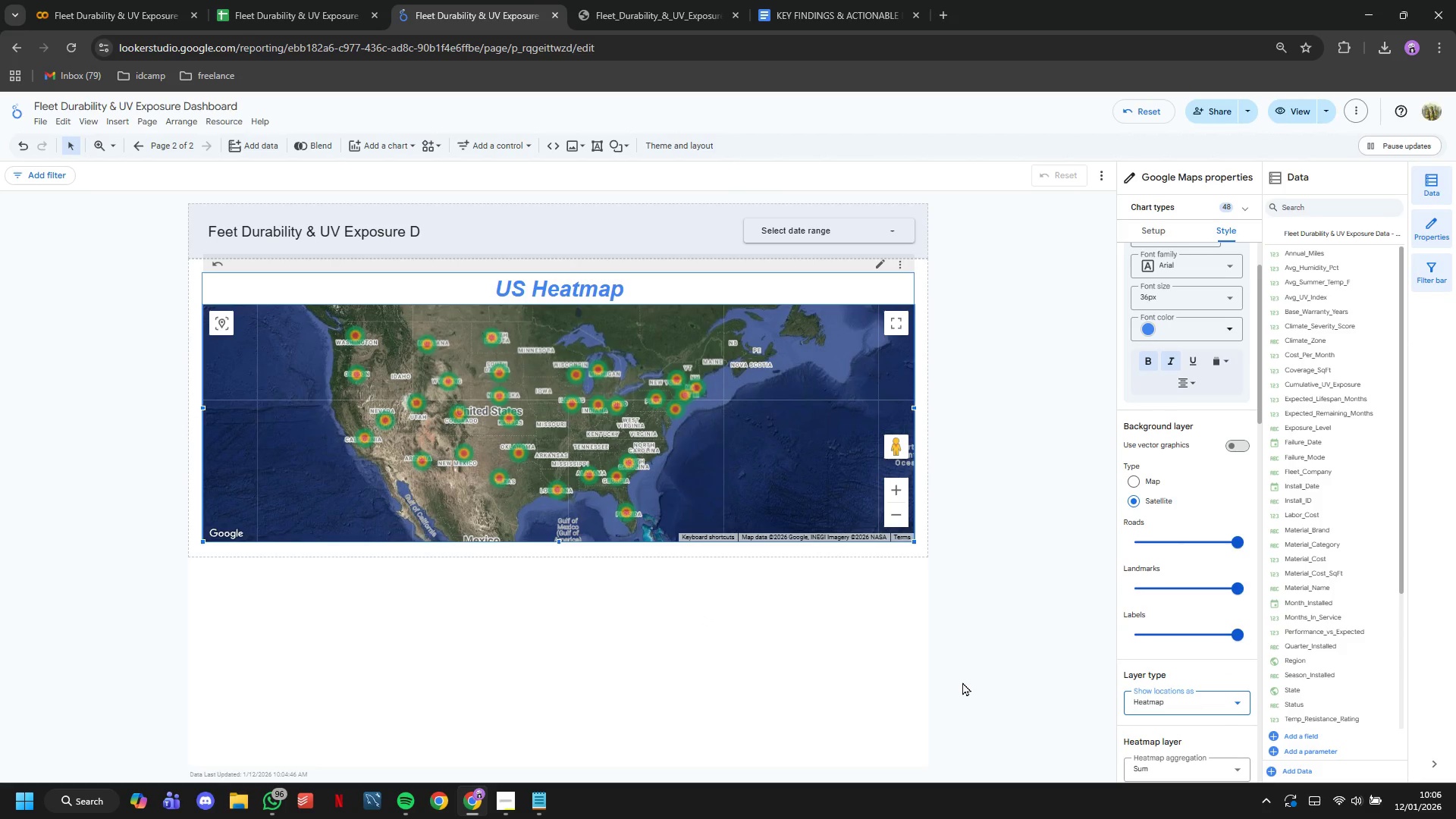 
wait(11.12)
 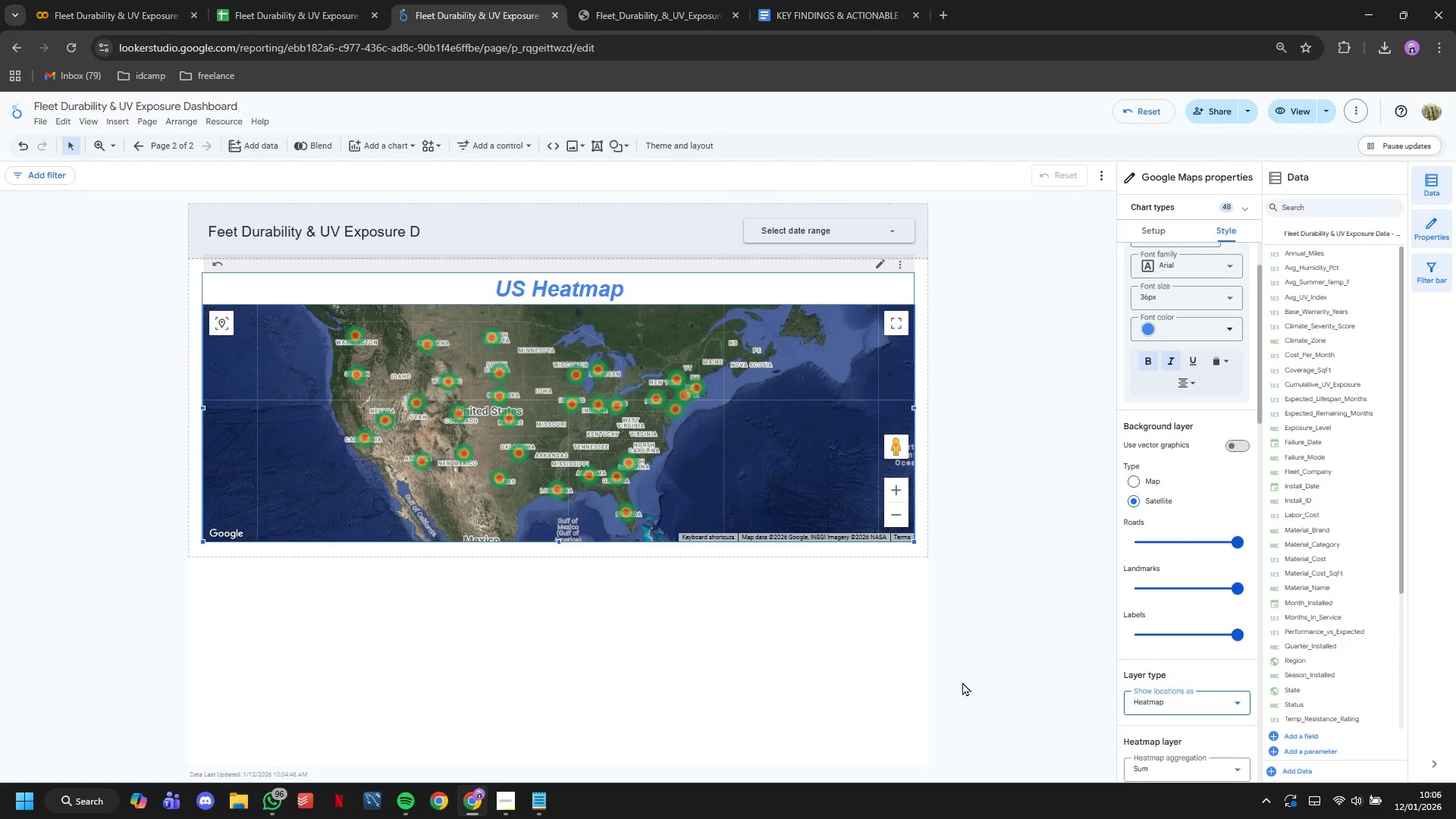 
left_click([1000, 664])
 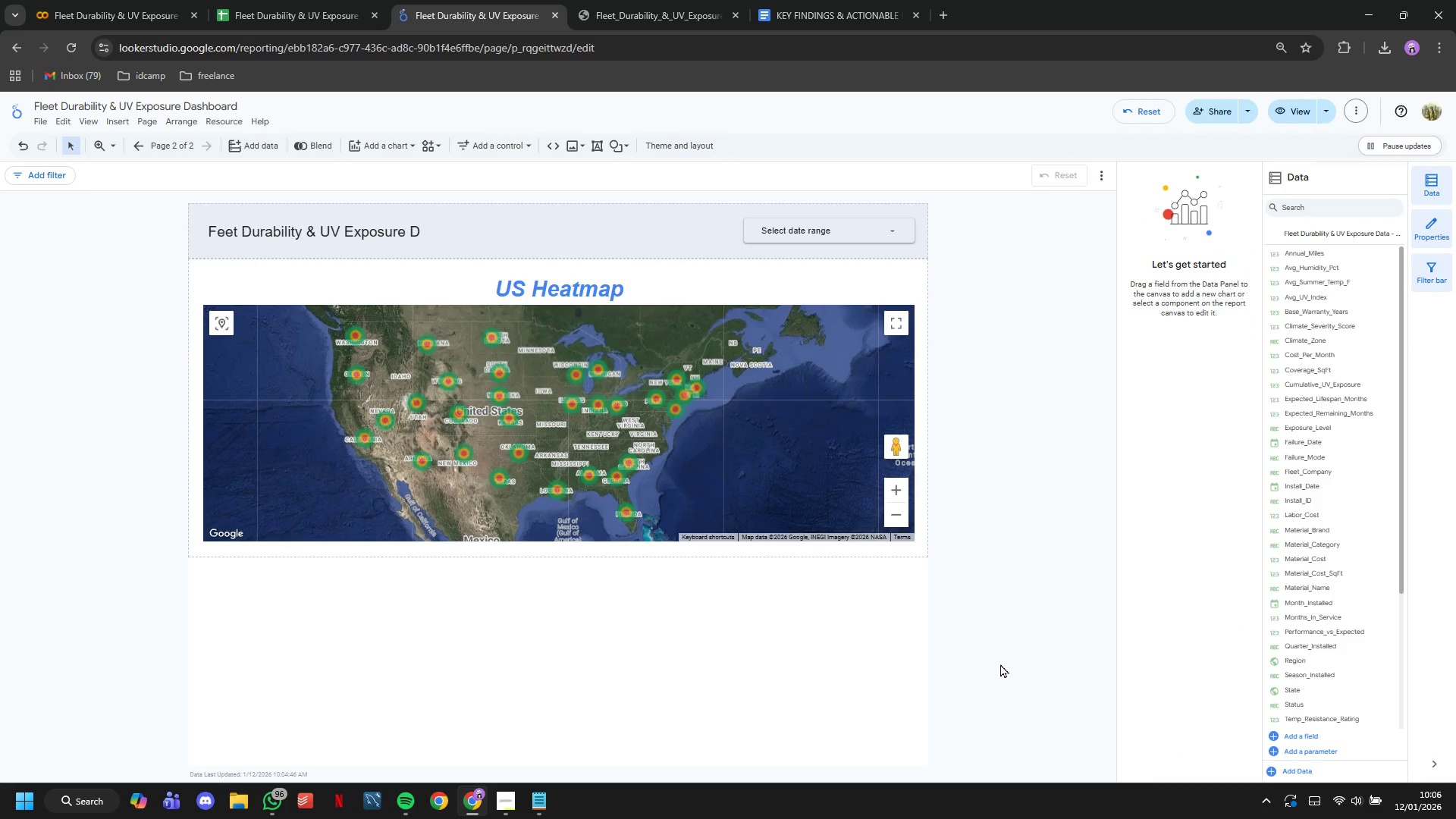 
scroll: coordinate [956, 413], scroll_direction: down, amount: 4.0
 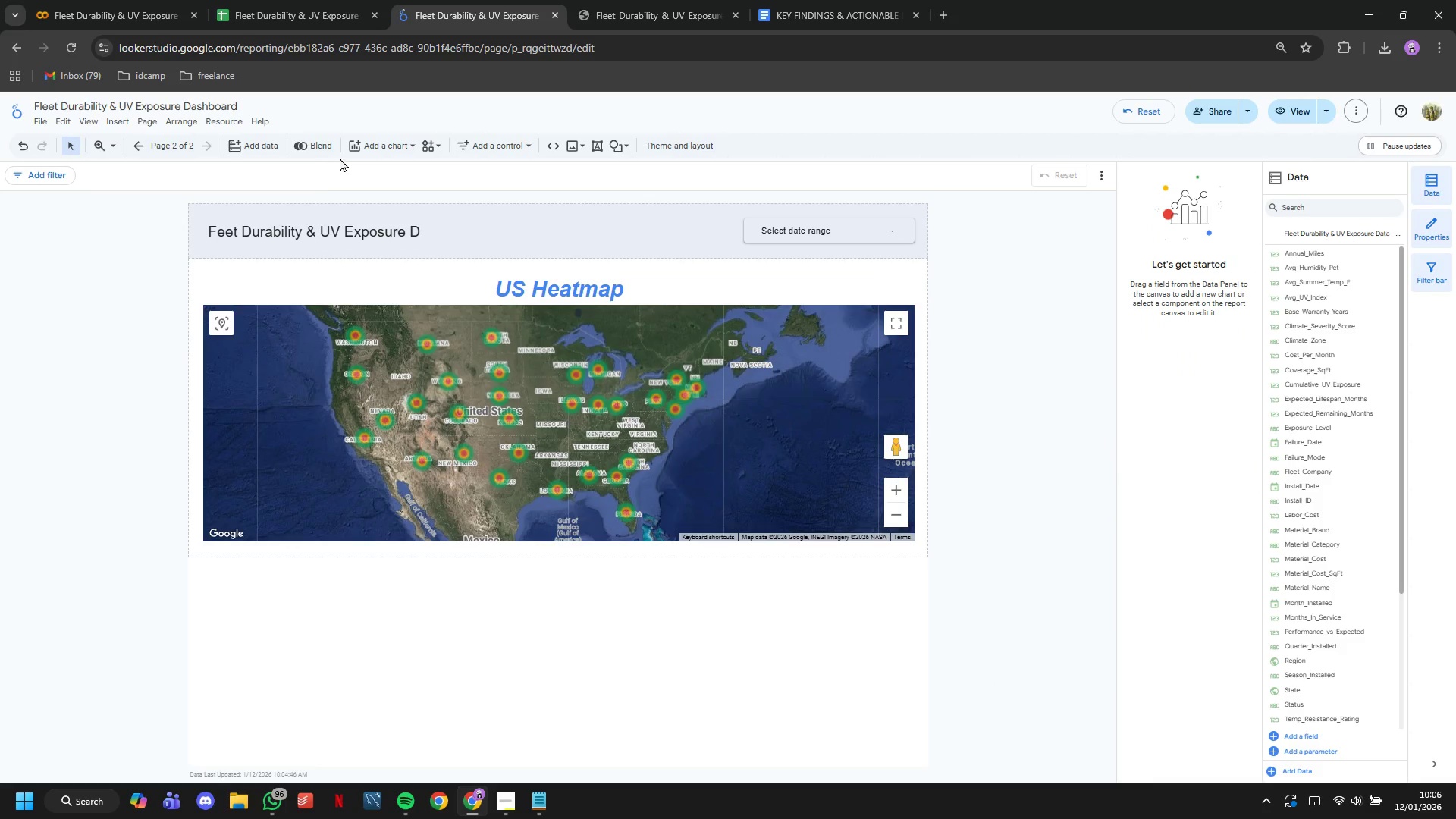 
left_click([360, 146])
 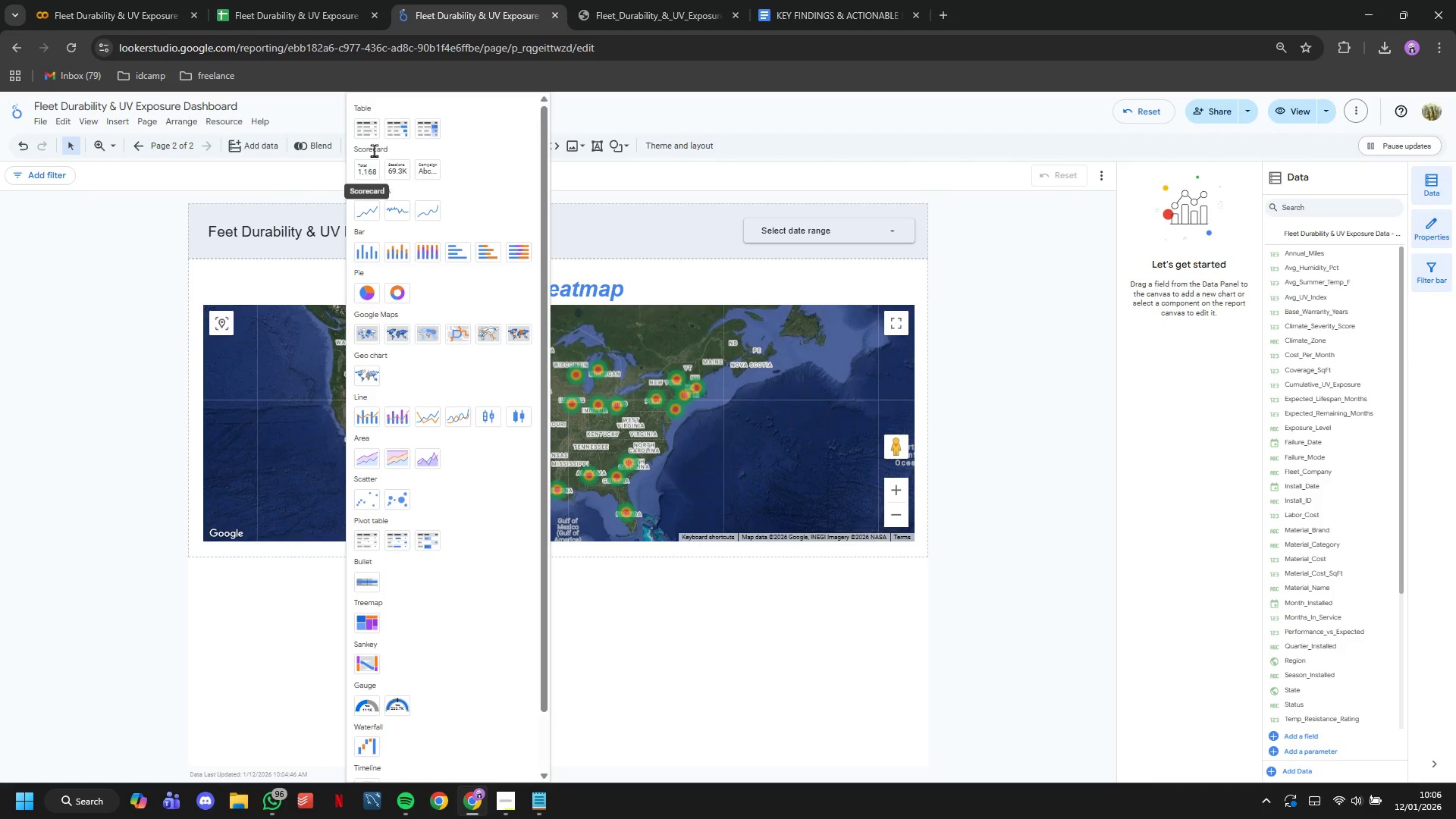 
left_click([375, 133])
 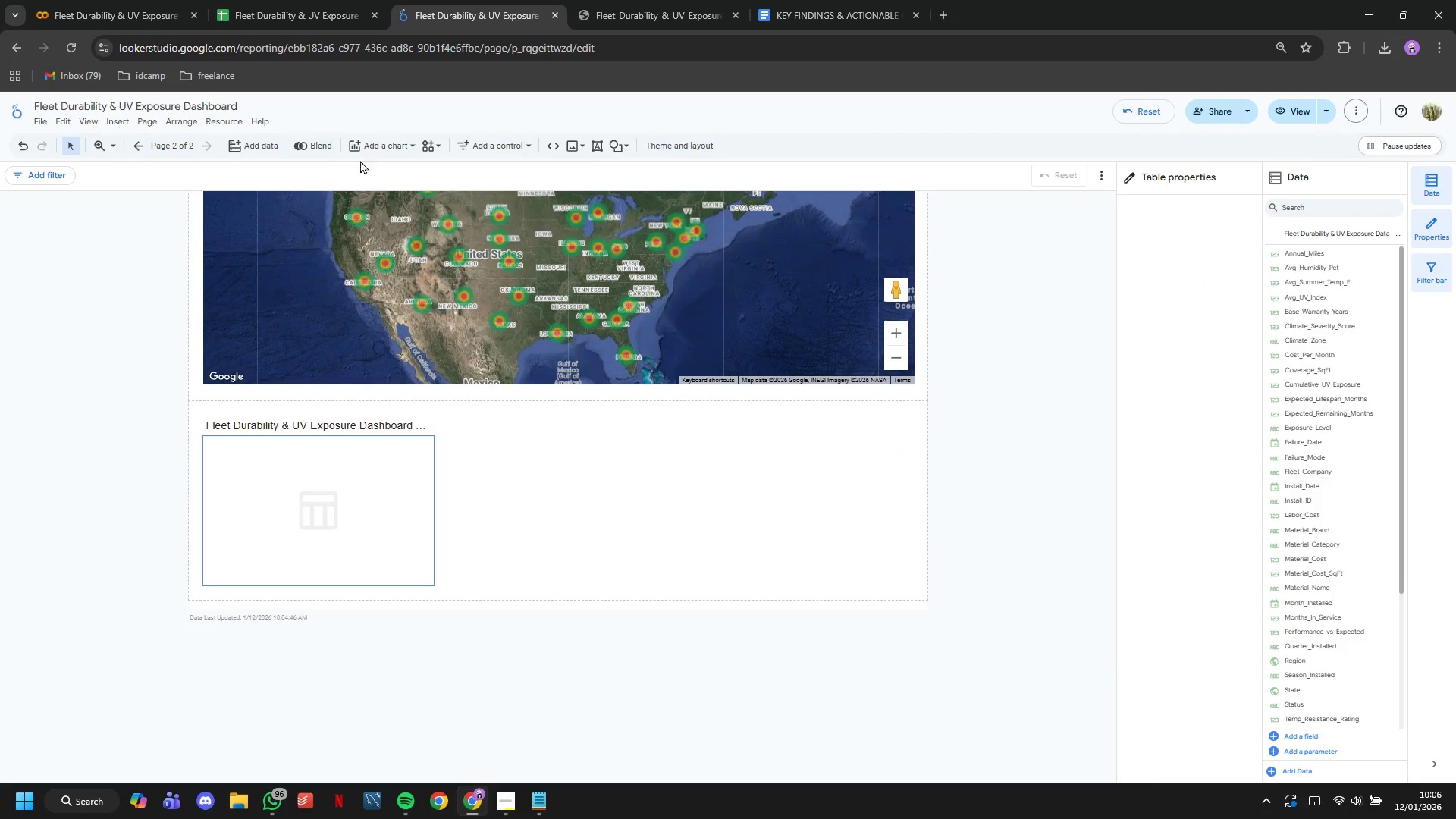 
scroll: coordinate [361, 174], scroll_direction: down, amount: 4.0
 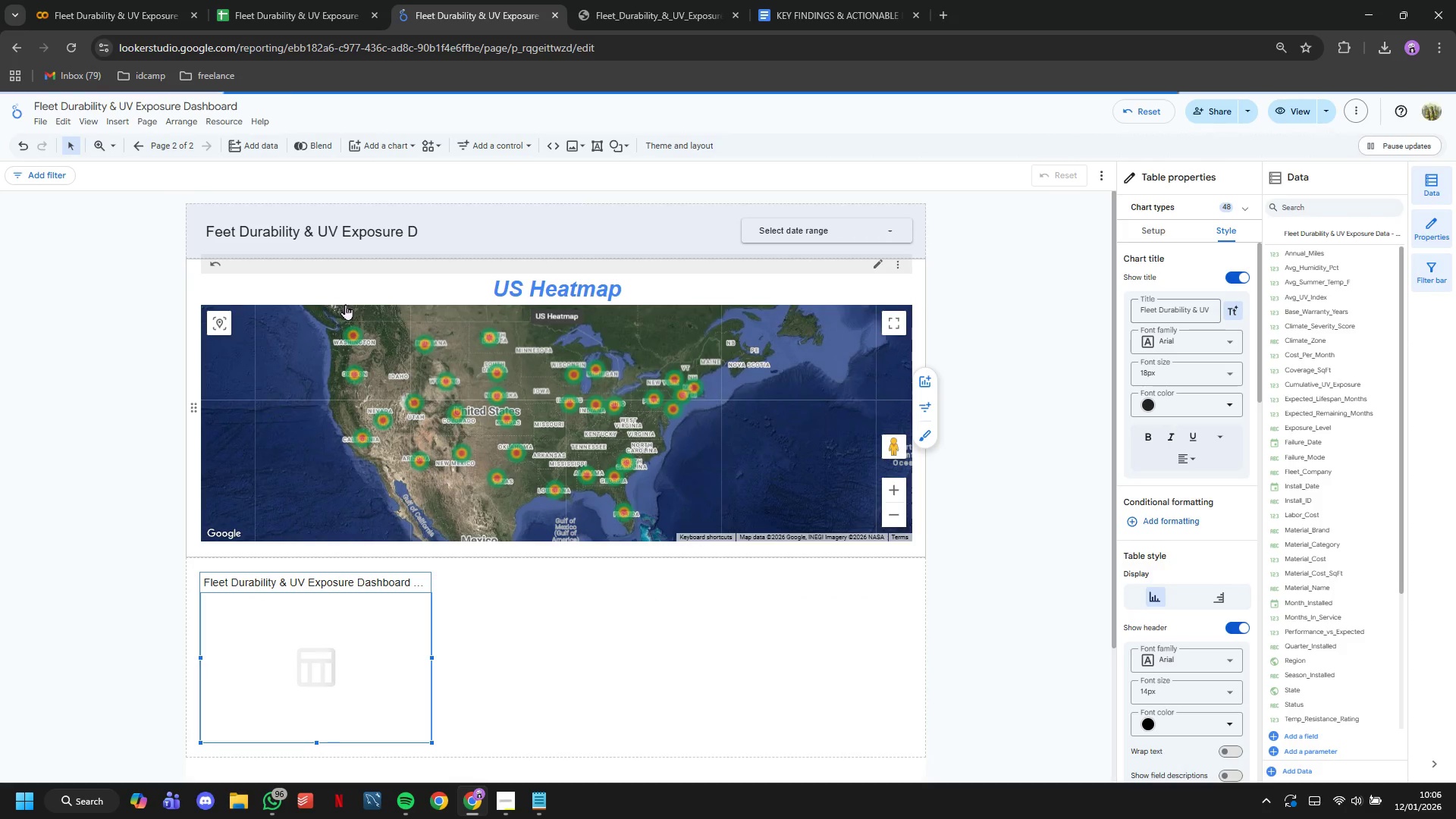 
key(Backspace)
 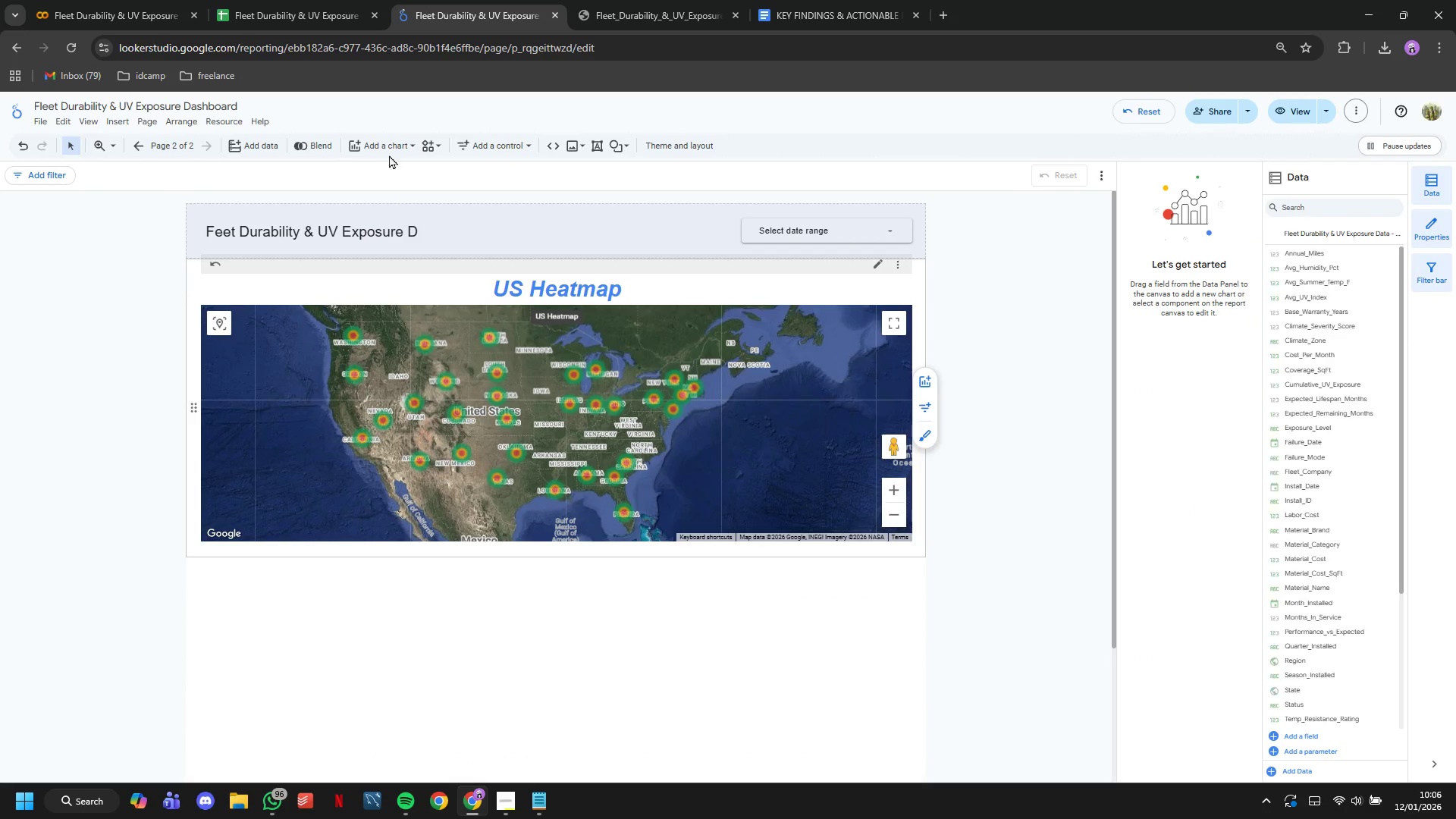 
left_click([390, 149])
 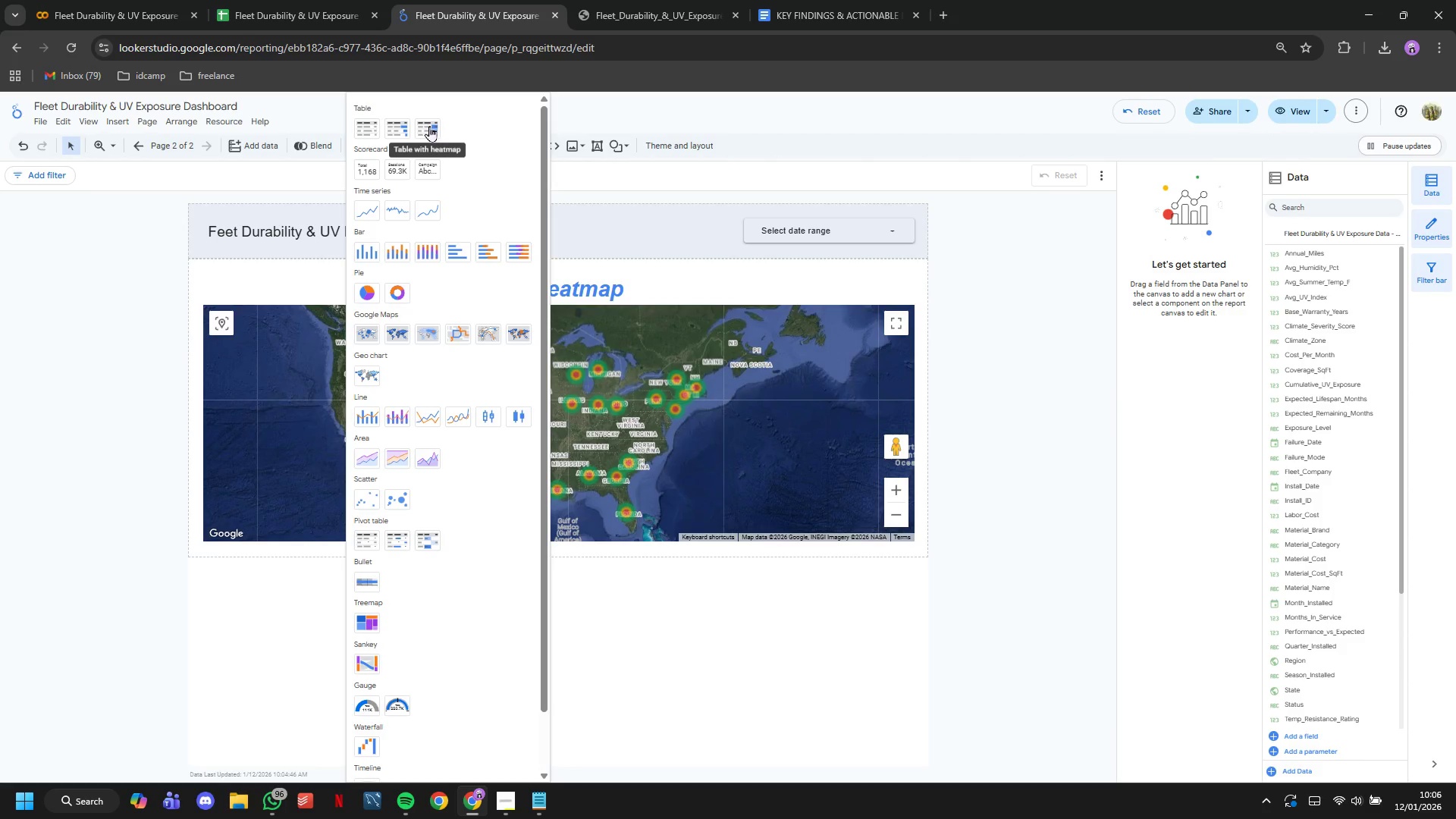 
left_click([403, 127])
 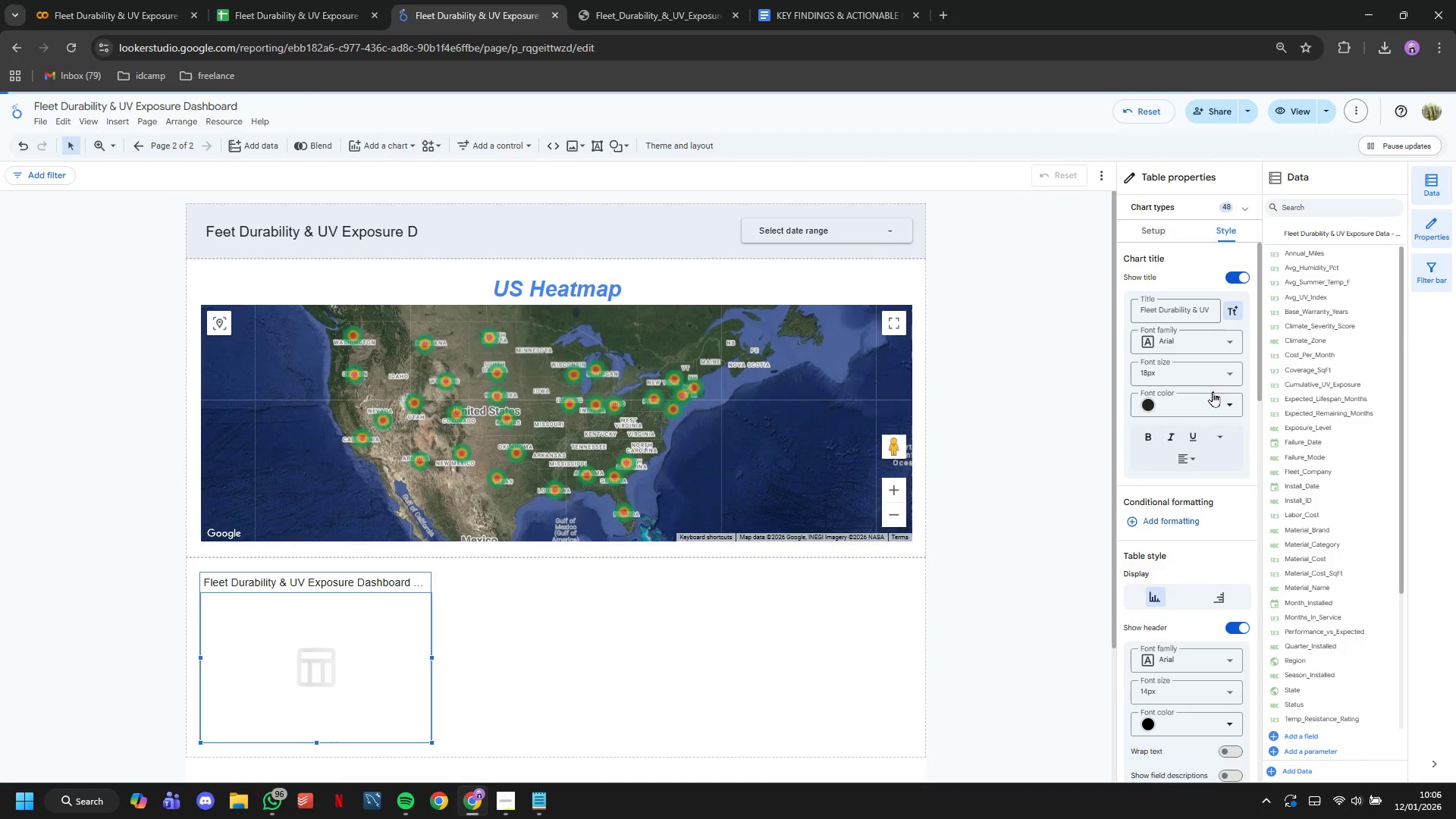 
left_click([1168, 233])
 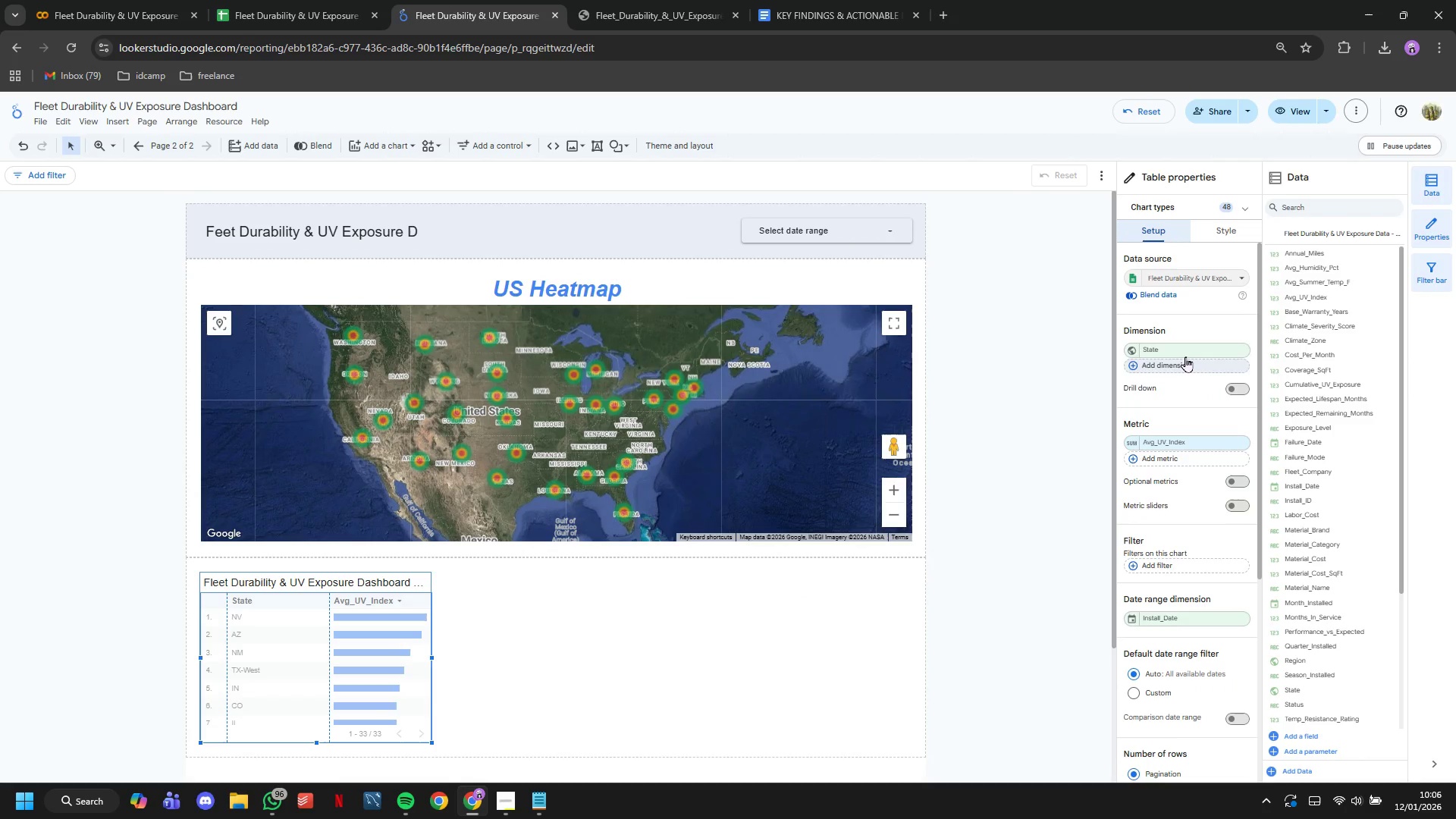 
left_click([1184, 355])
 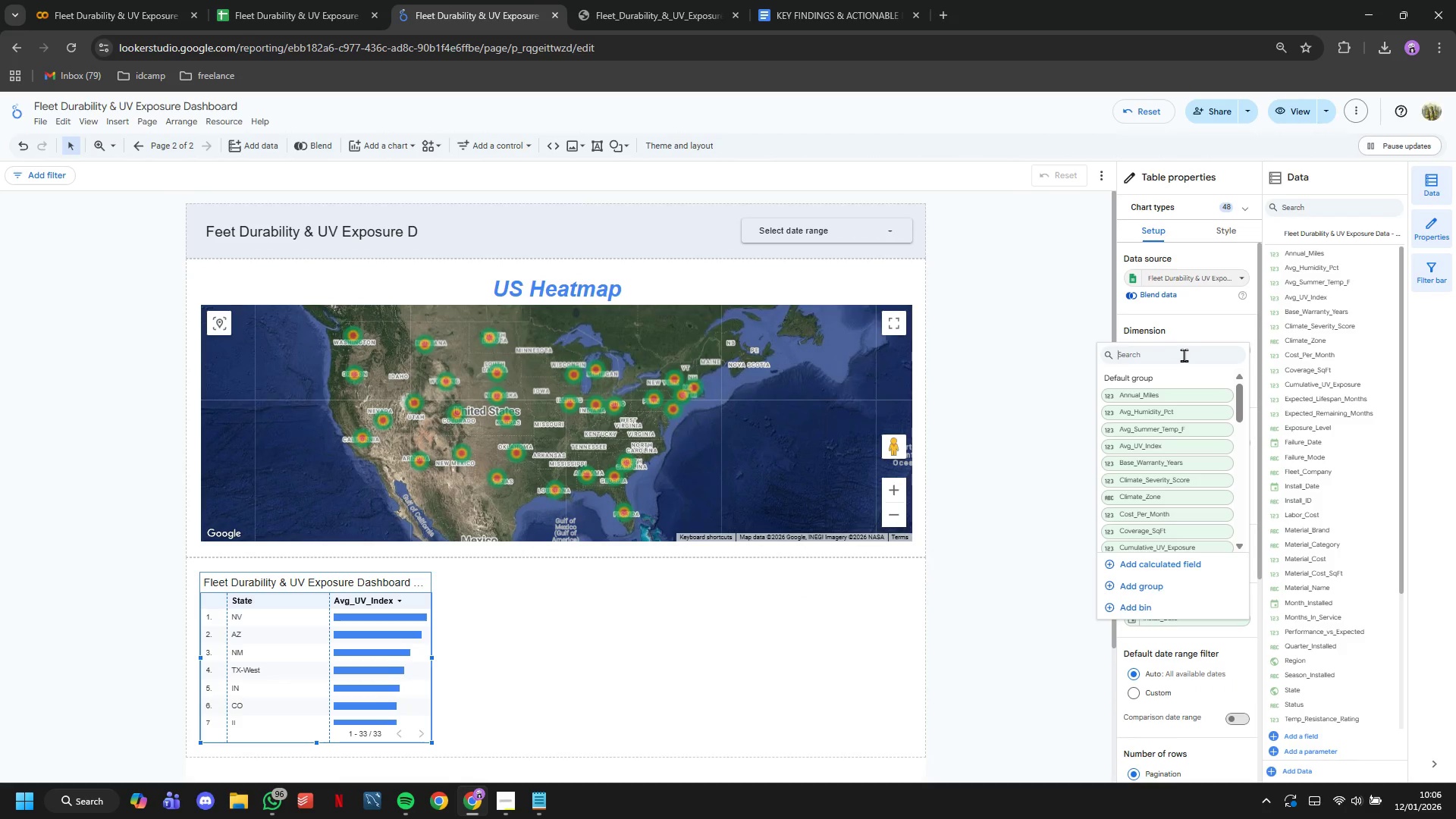 
type(reg)
 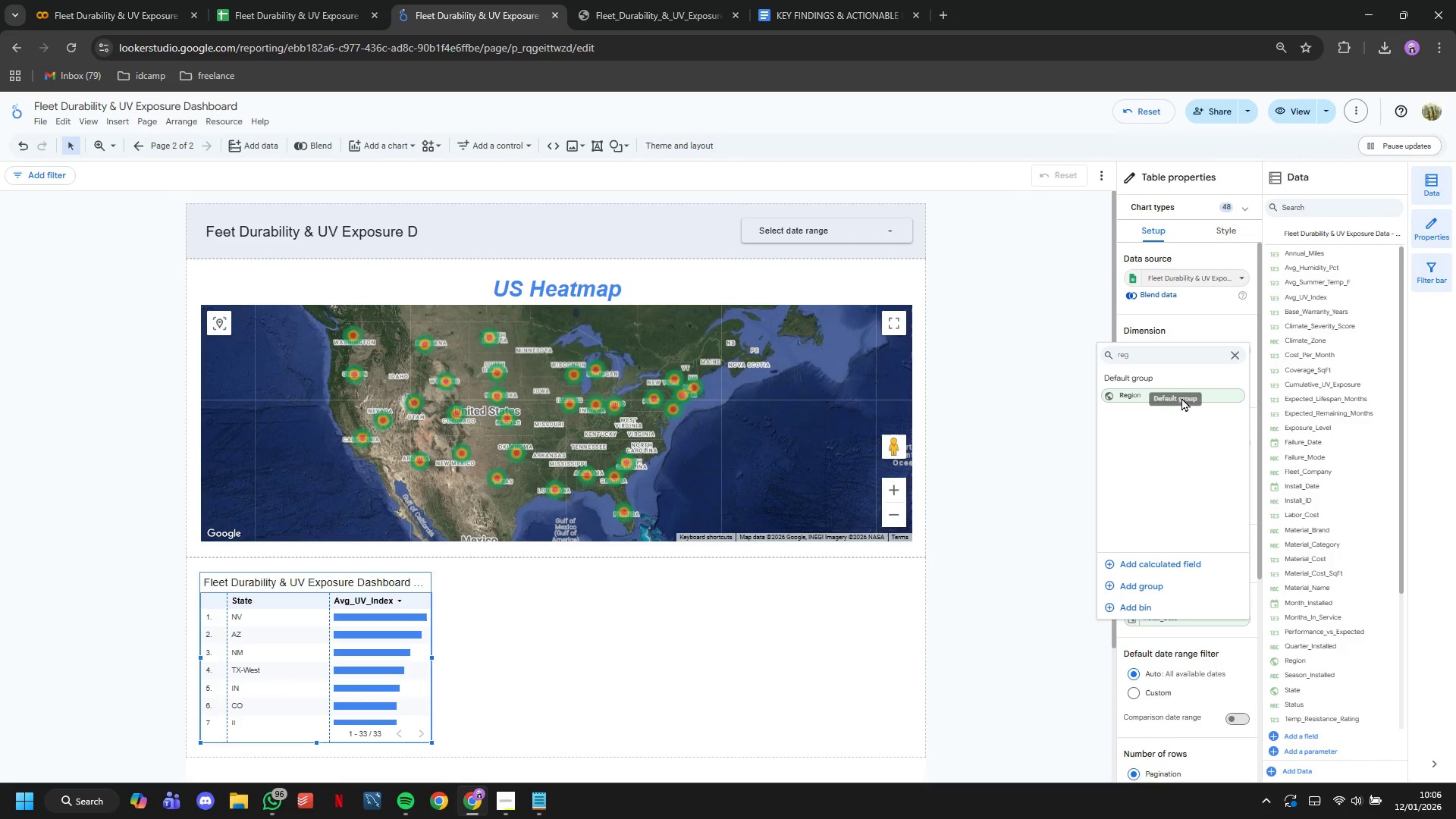 
left_click([1181, 400])
 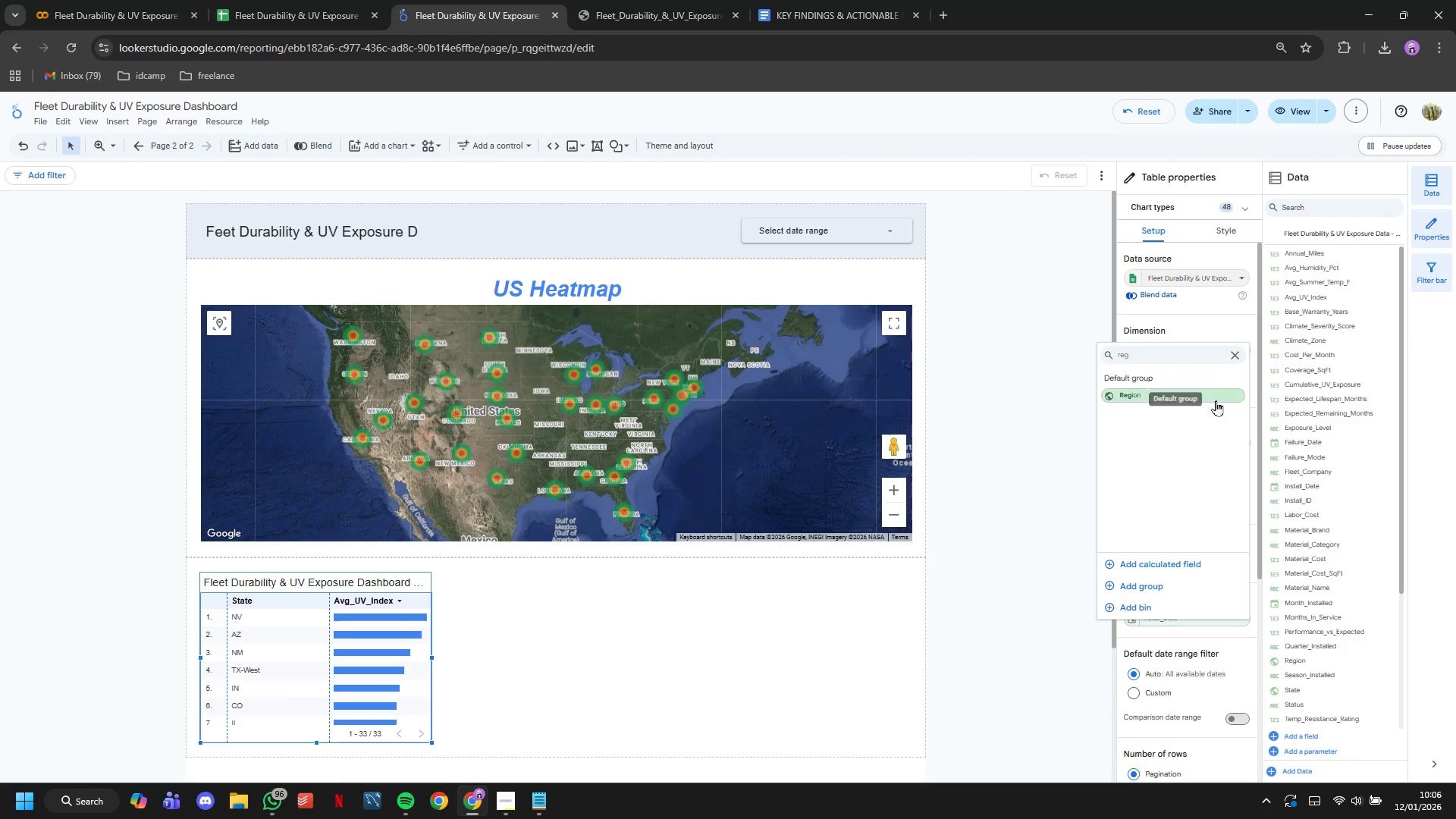 
left_click([1216, 400])
 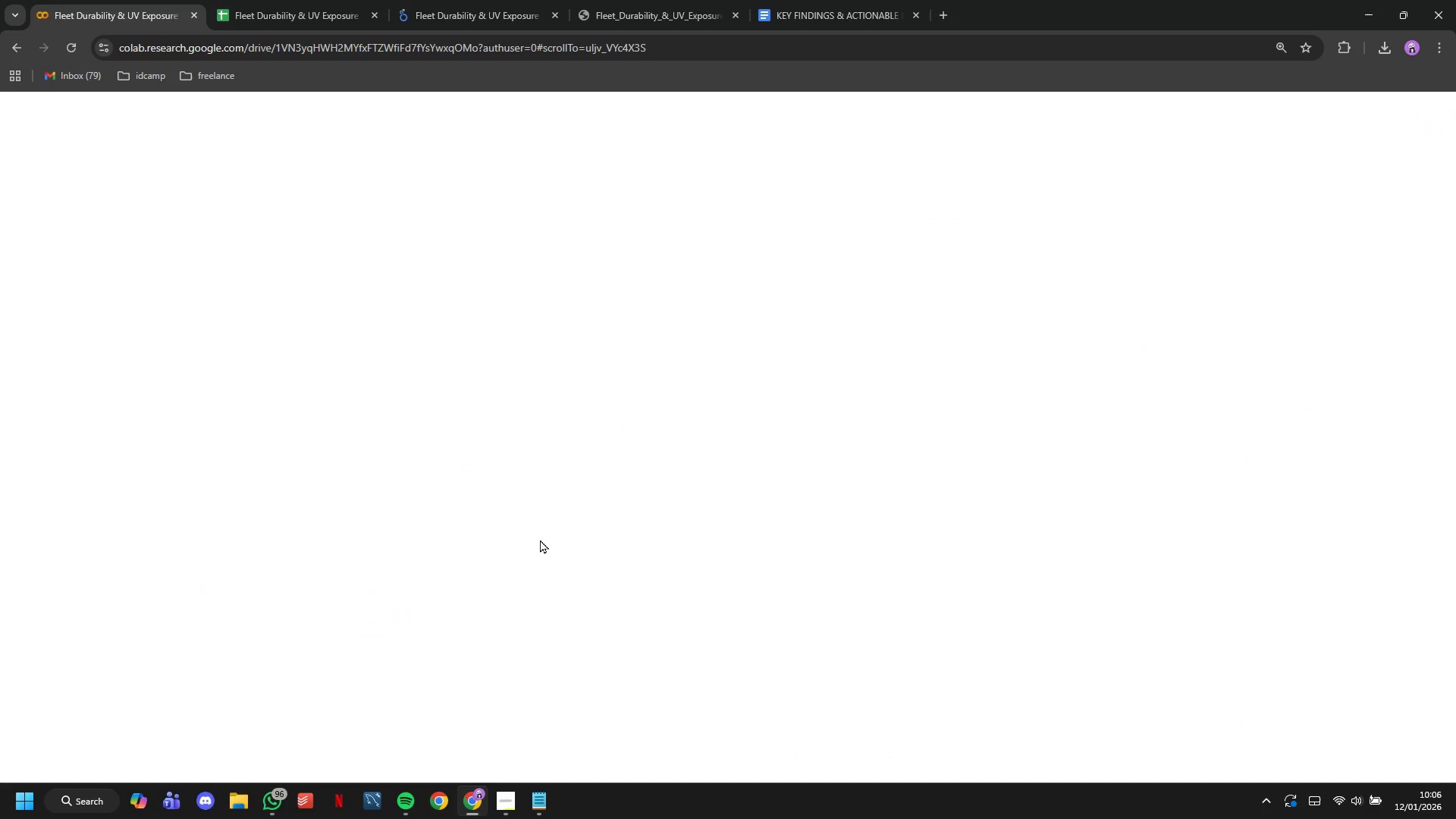 
wait(6.95)
 